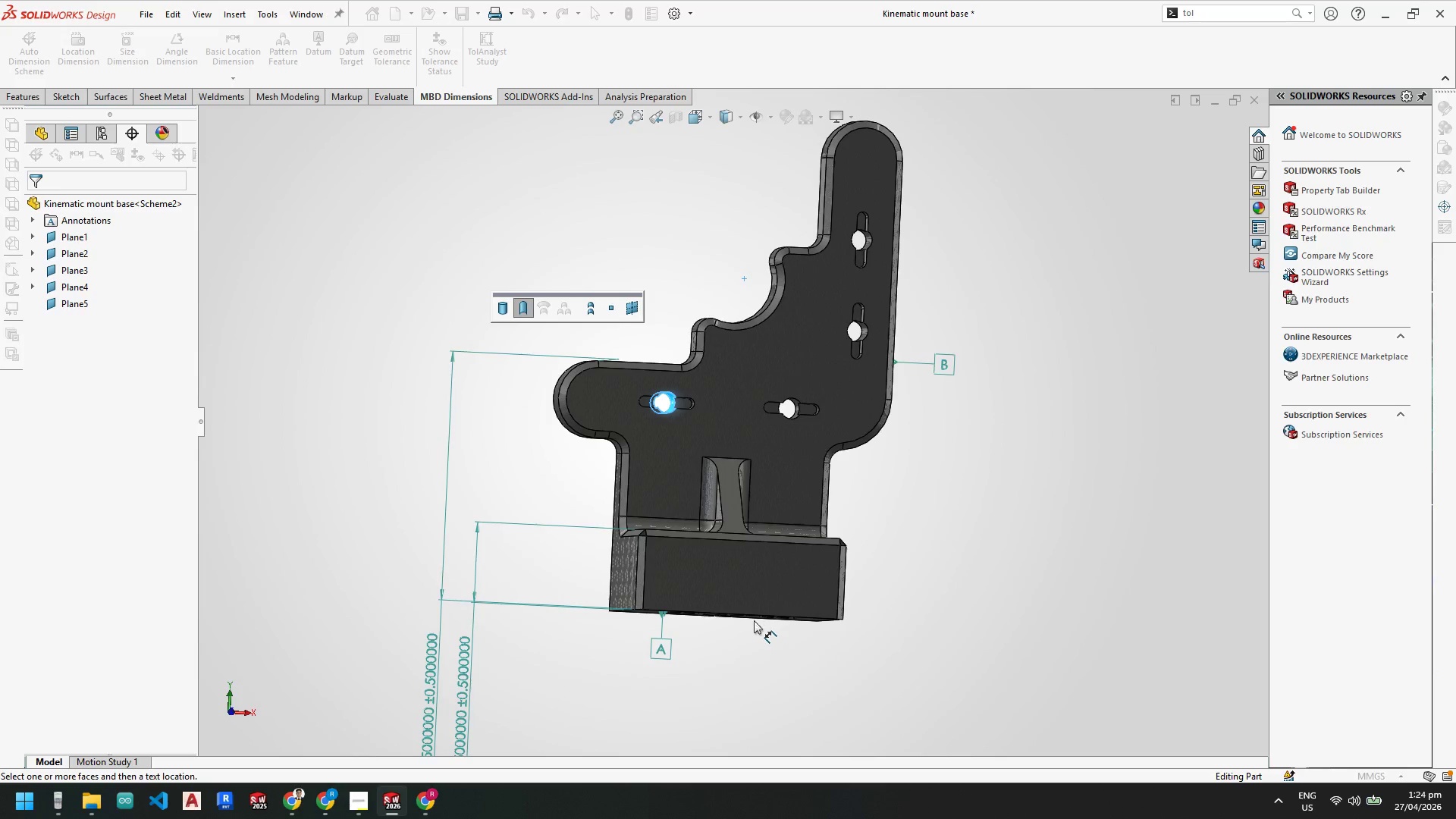 
scroll: coordinate [733, 550], scroll_direction: down, amount: 1.0
 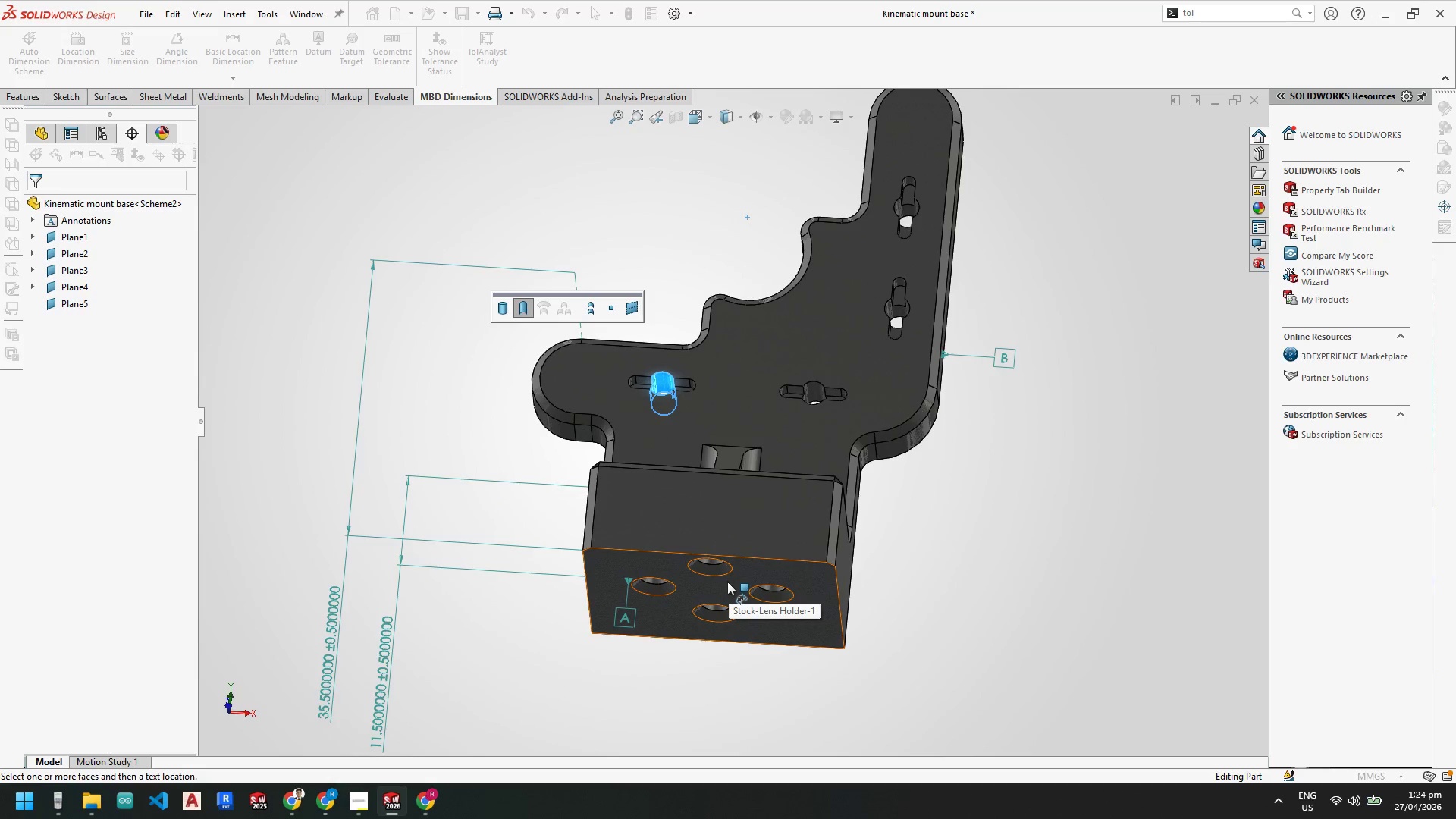 
left_click([728, 585])
 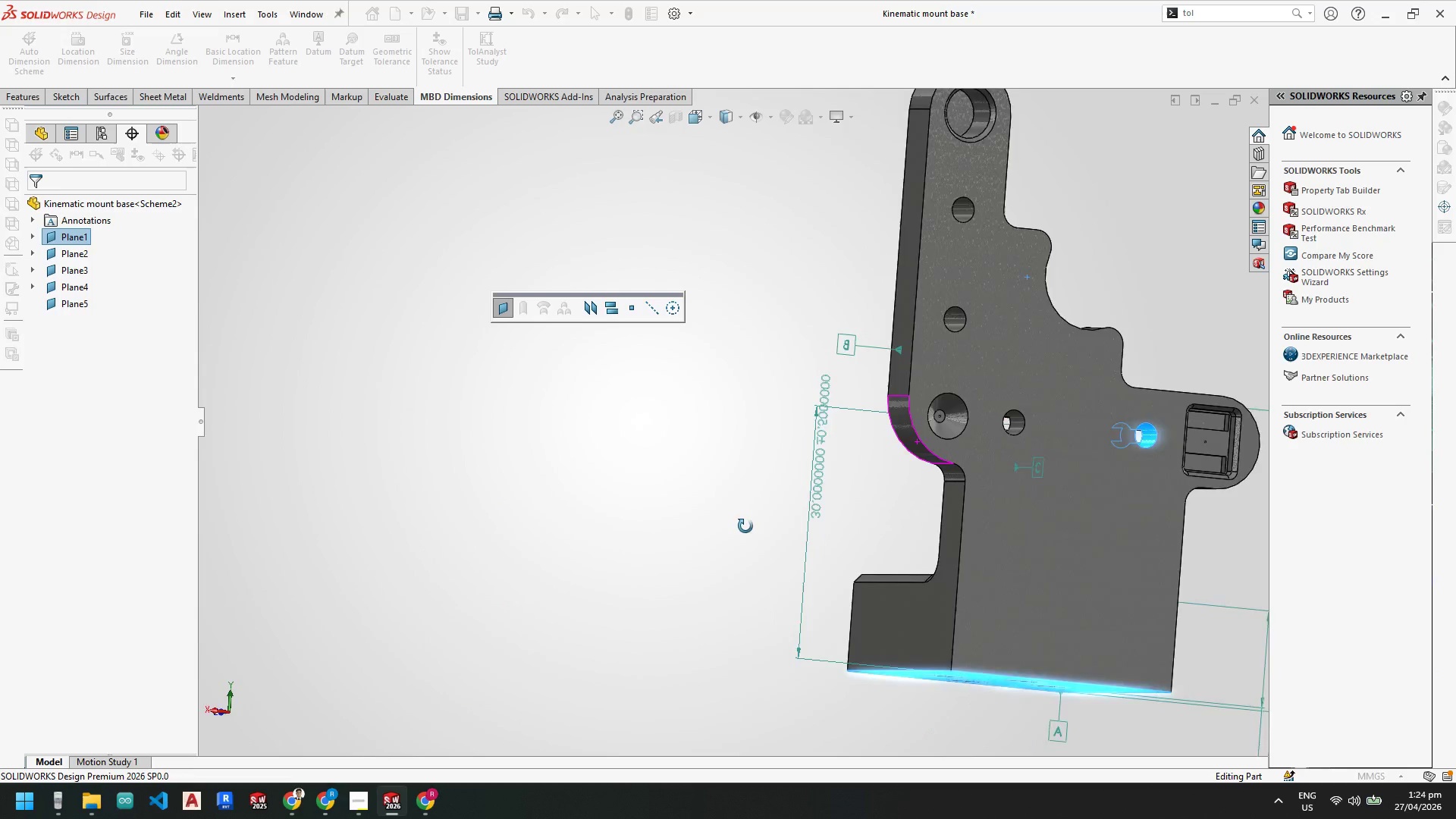 
scroll: coordinate [838, 510], scroll_direction: up, amount: 3.0
 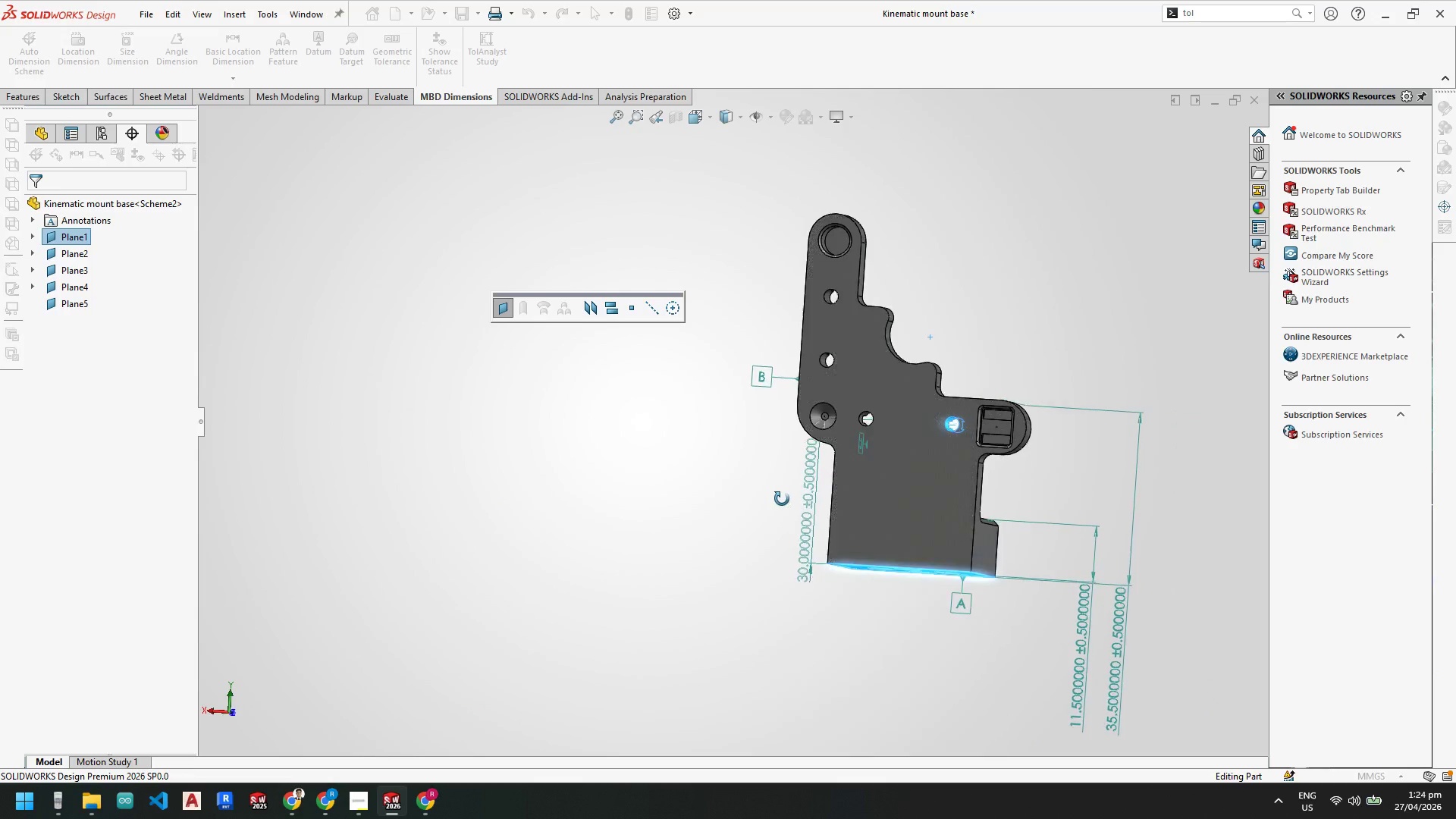 
key(Space)
 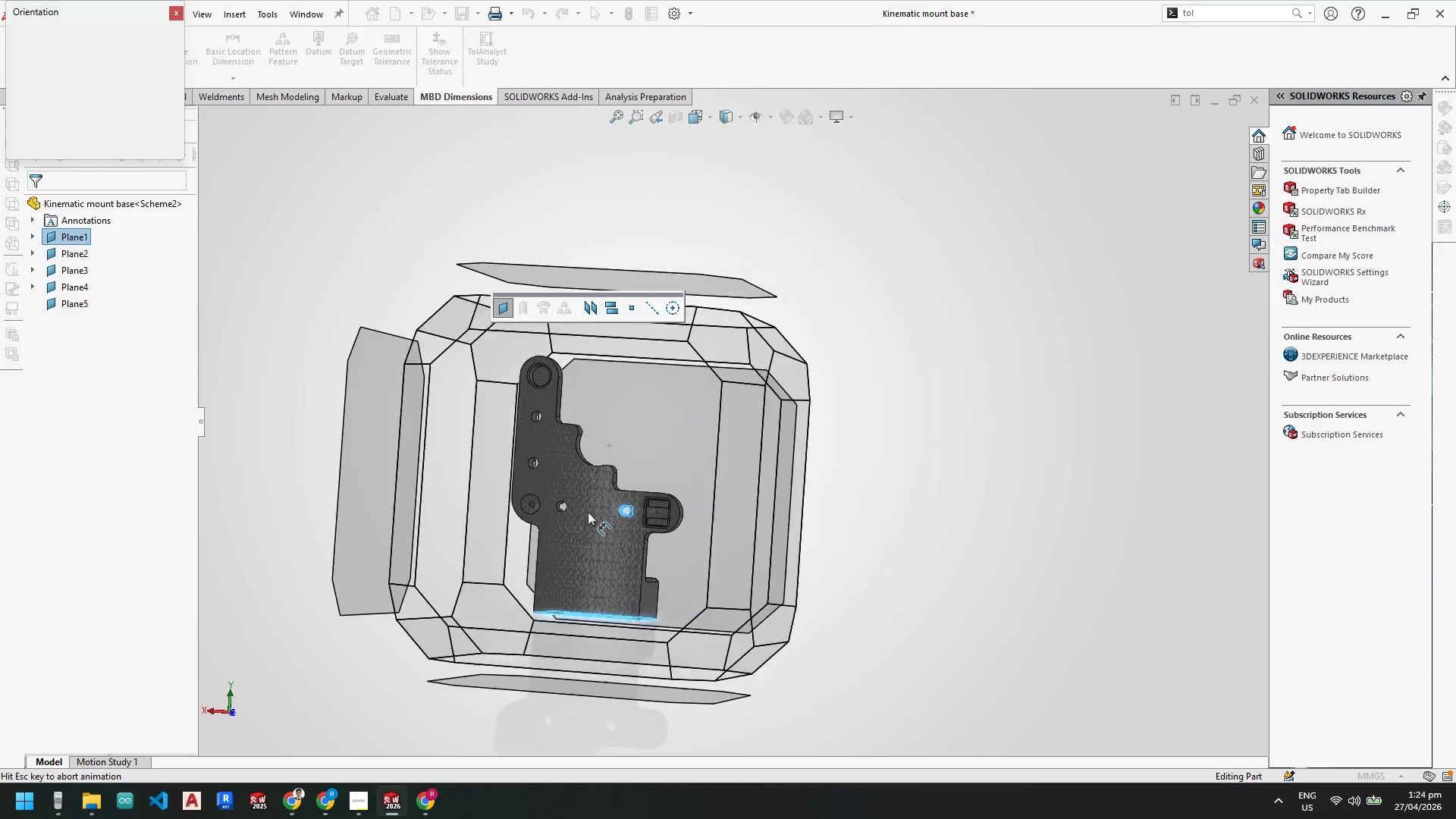 
left_click([552, 513])
 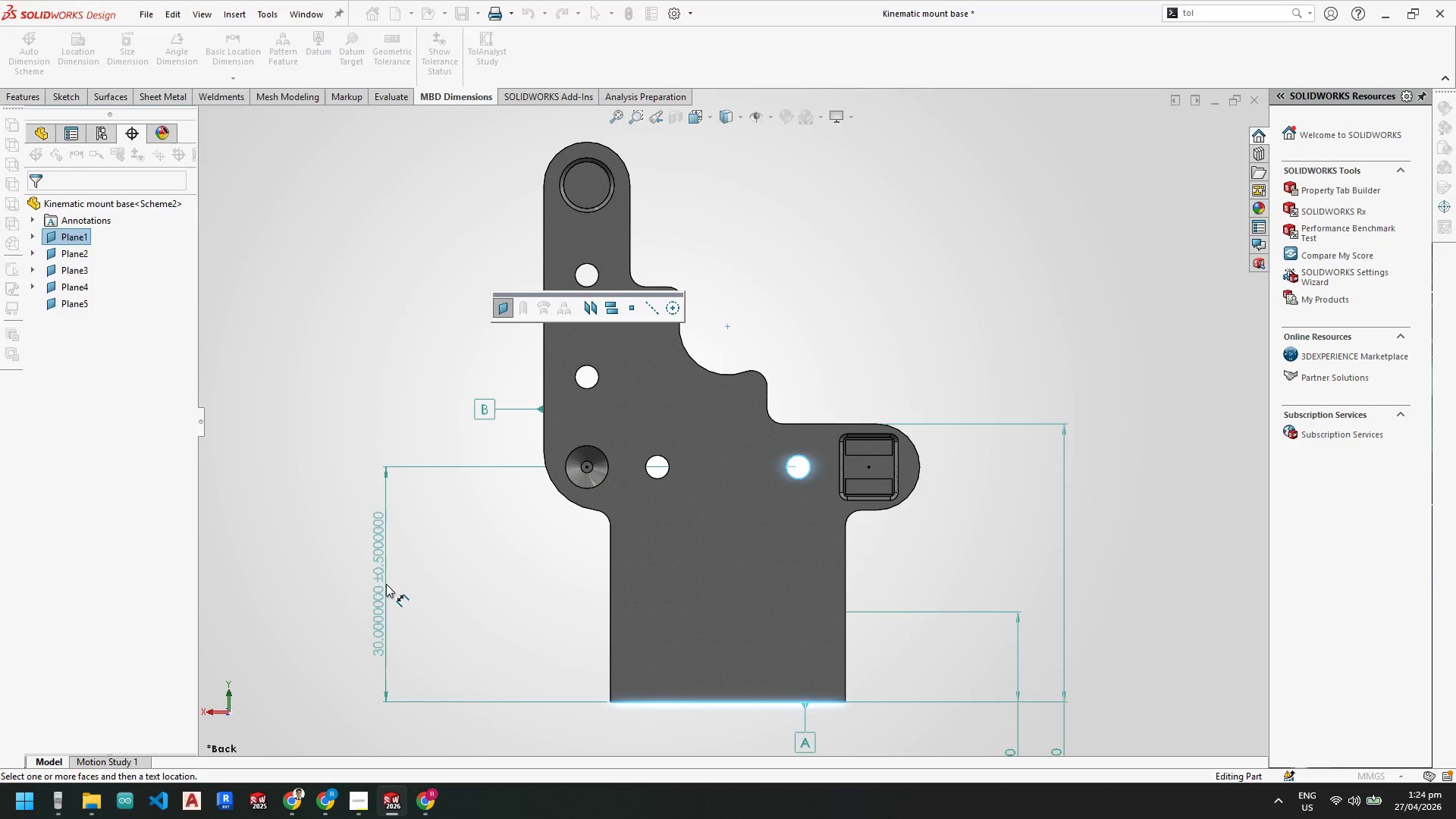 
wait(7.58)
 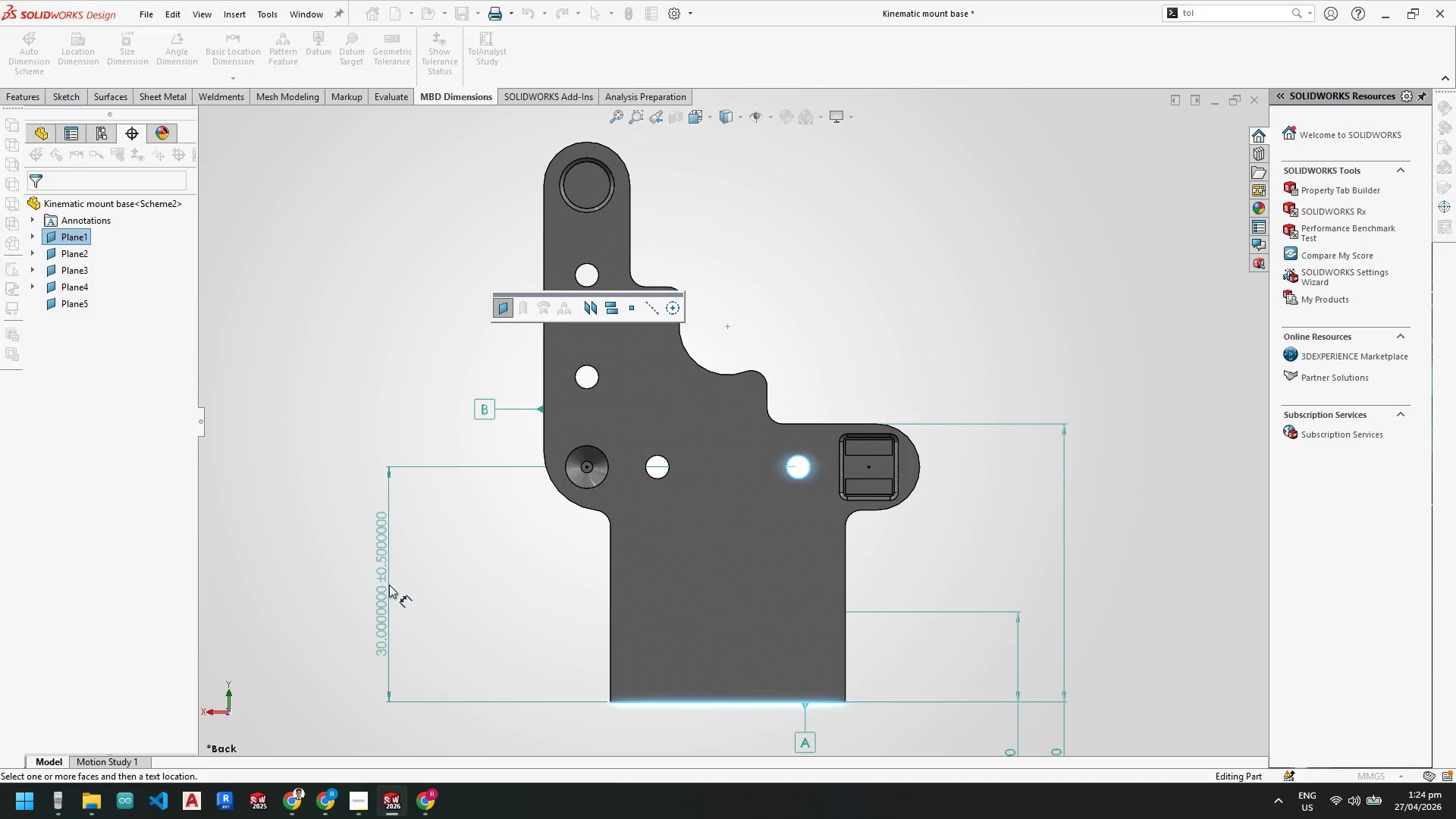 
left_click([386, 584])
 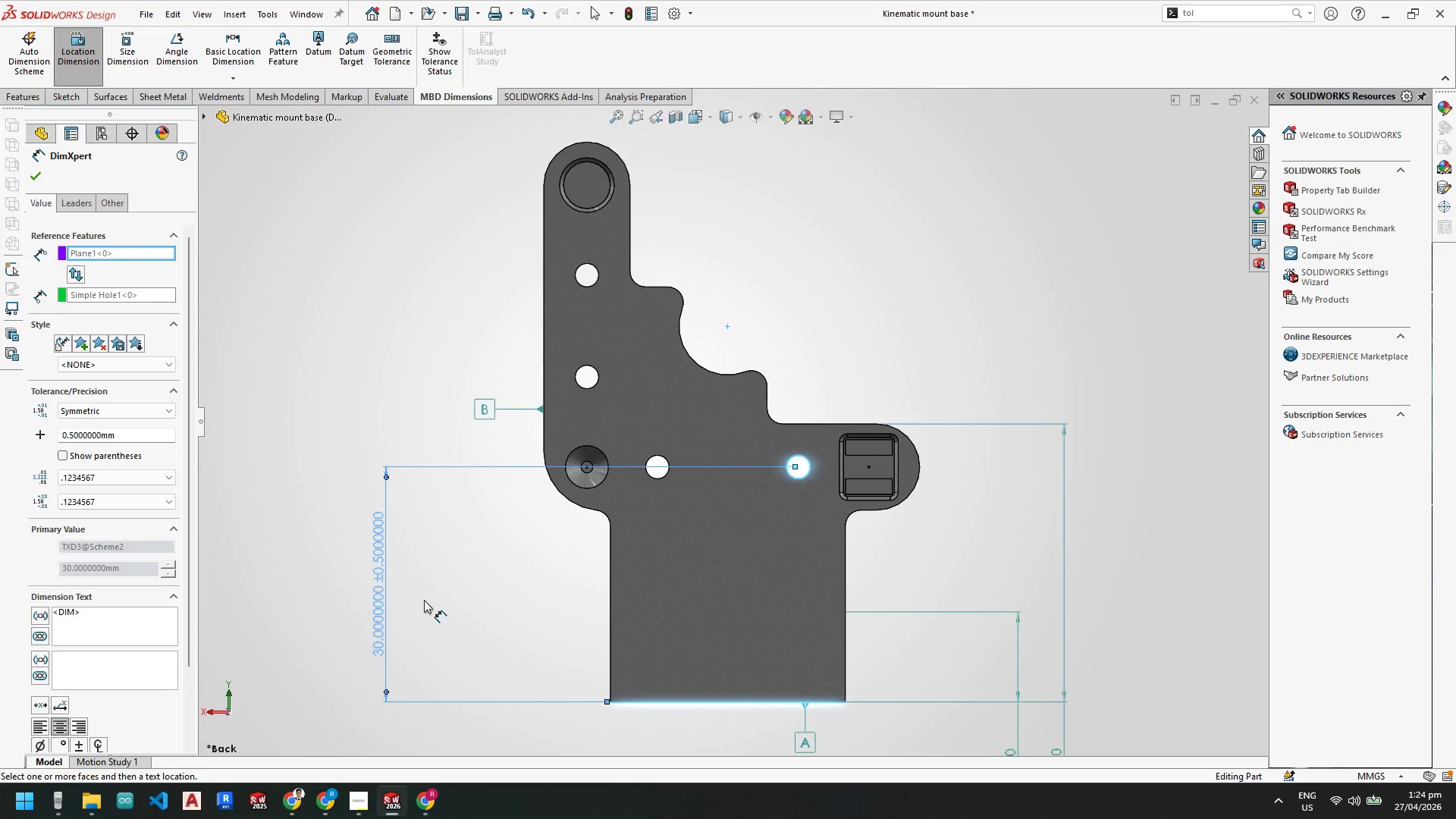 
key(Escape)
 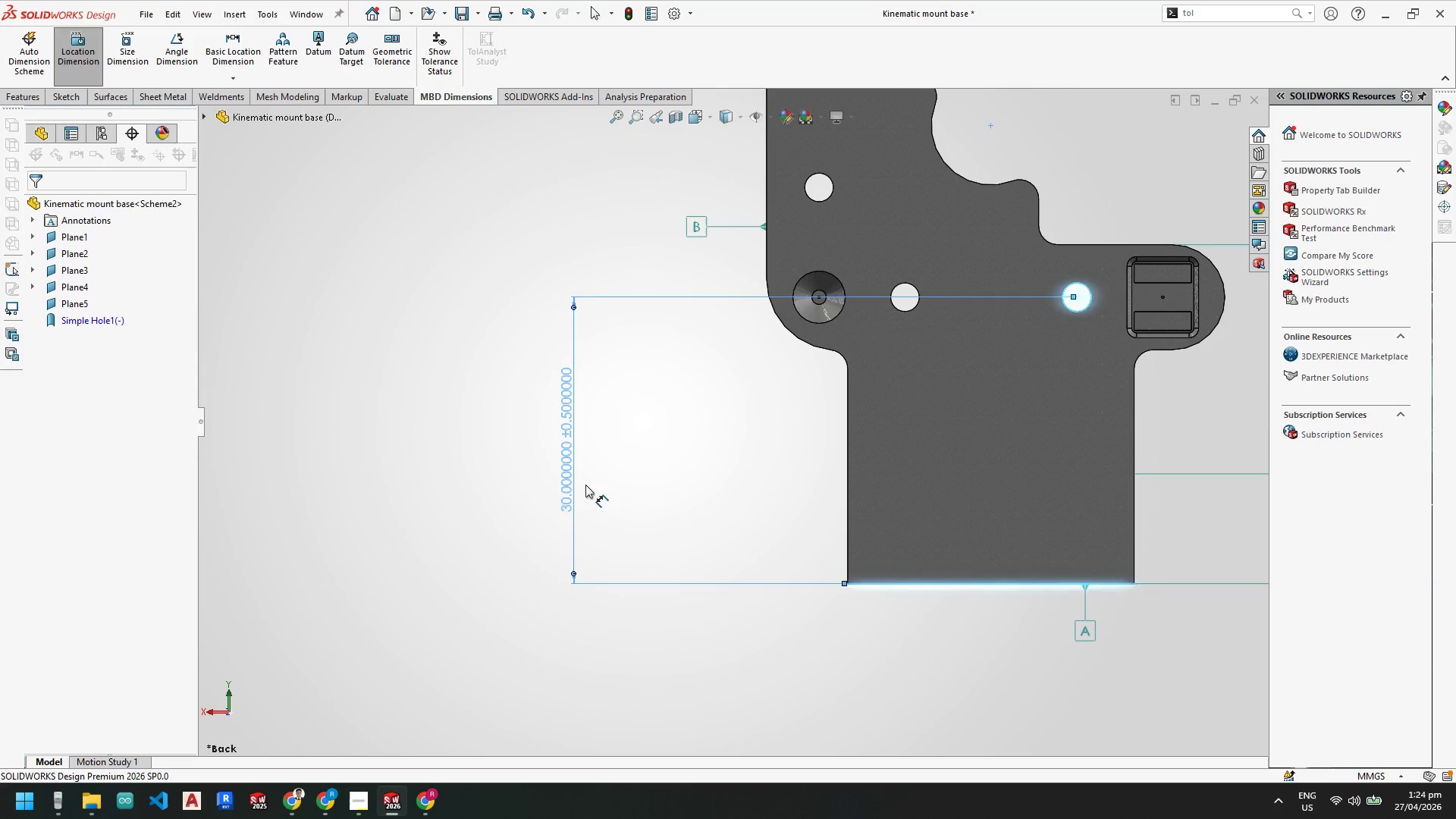 
key(Escape)
 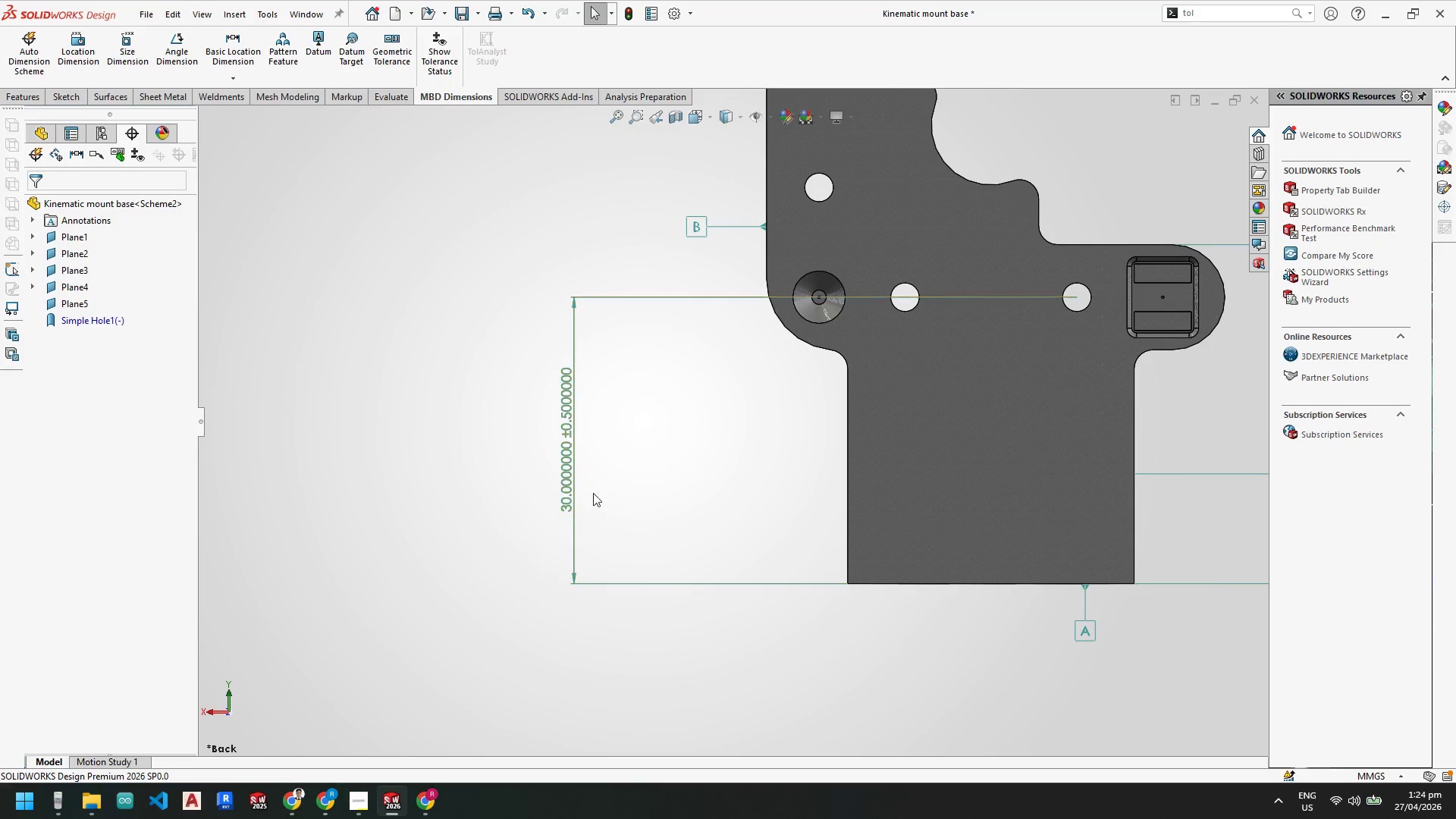 
scroll: coordinate [540, 551], scroll_direction: down, amount: 1.0
 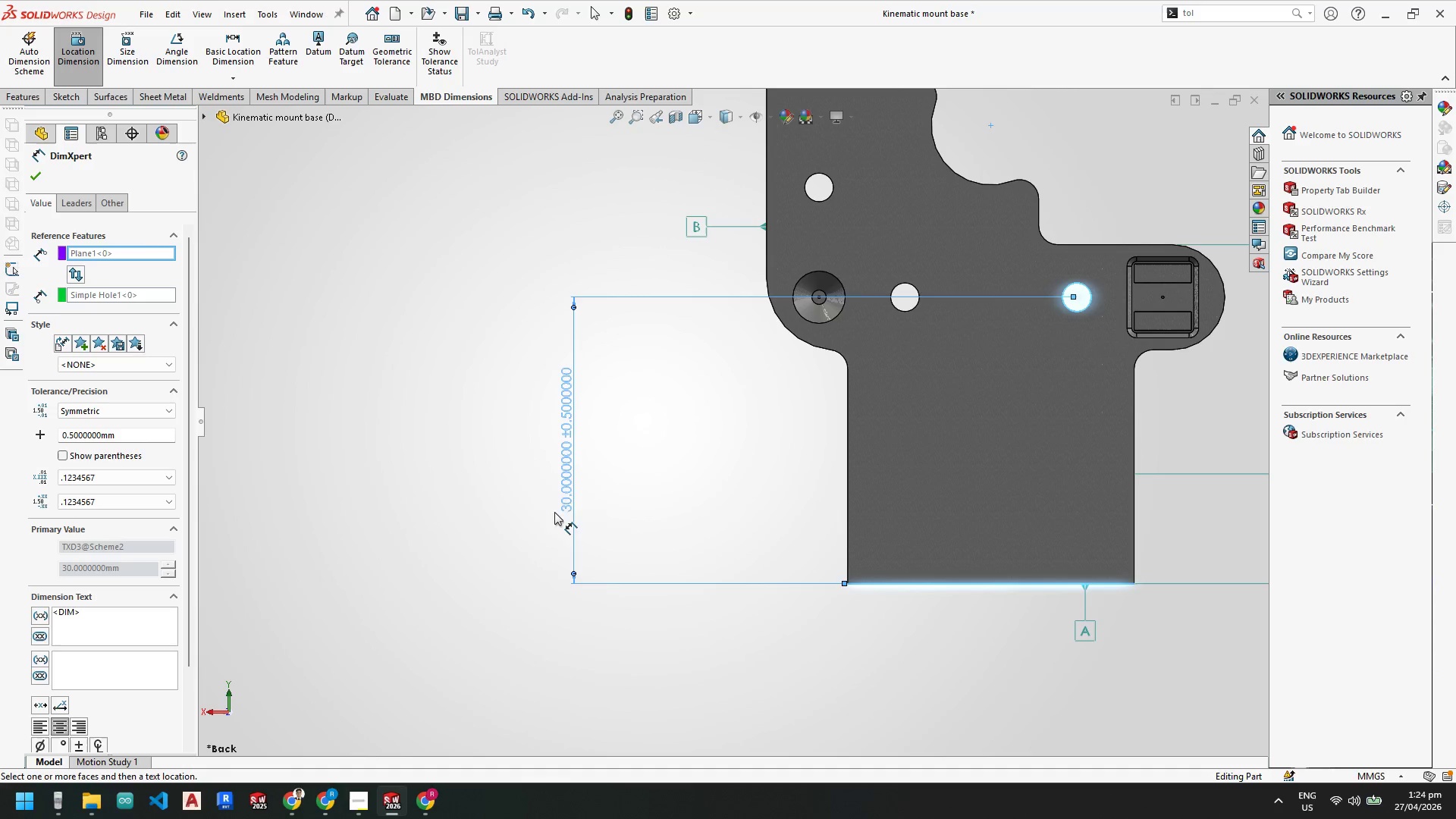 
scroll: coordinate [668, 491], scroll_direction: up, amount: 2.0
 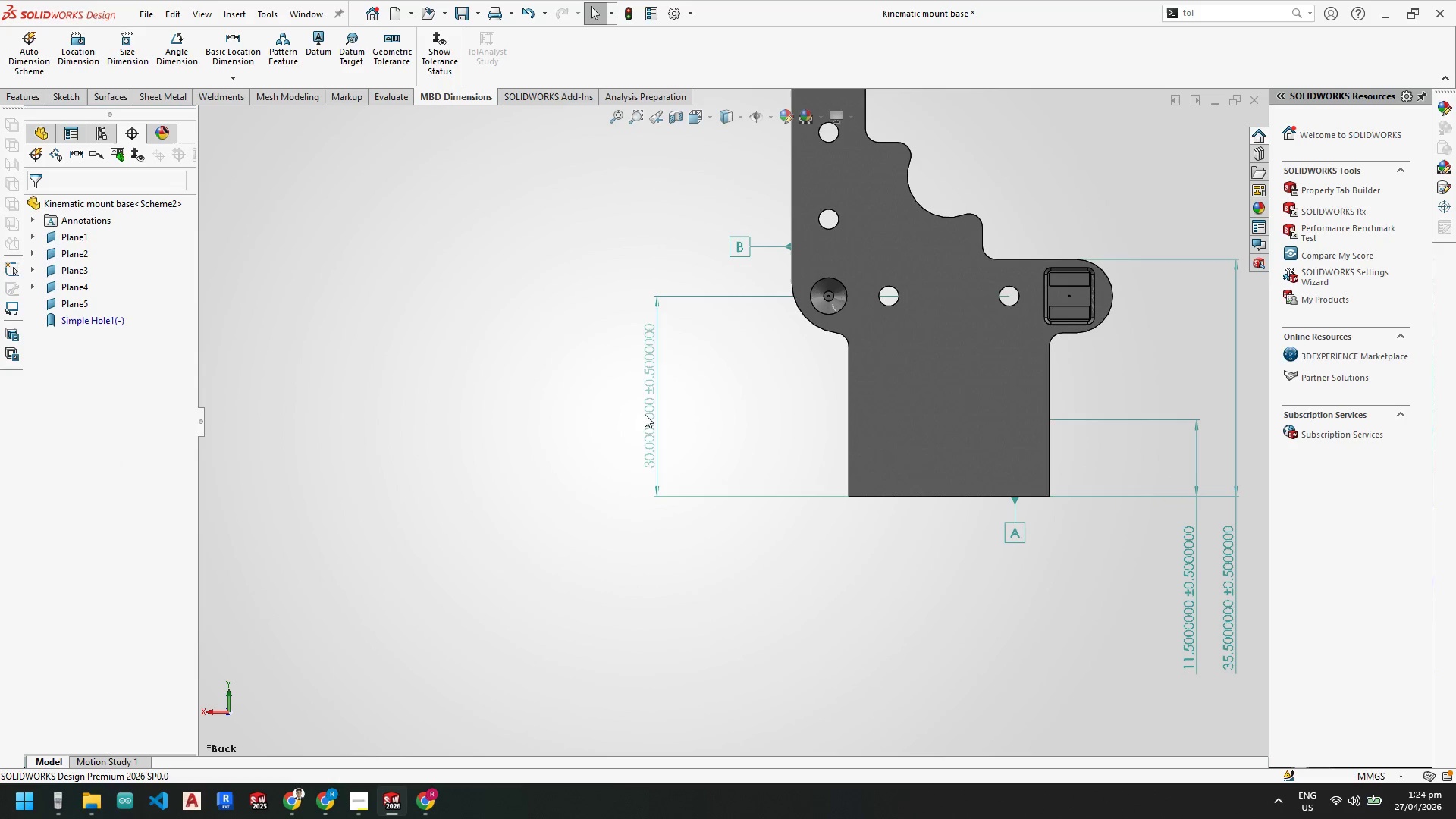 
left_click_drag(start_coordinate=[646, 409], to_coordinate=[624, 601])
 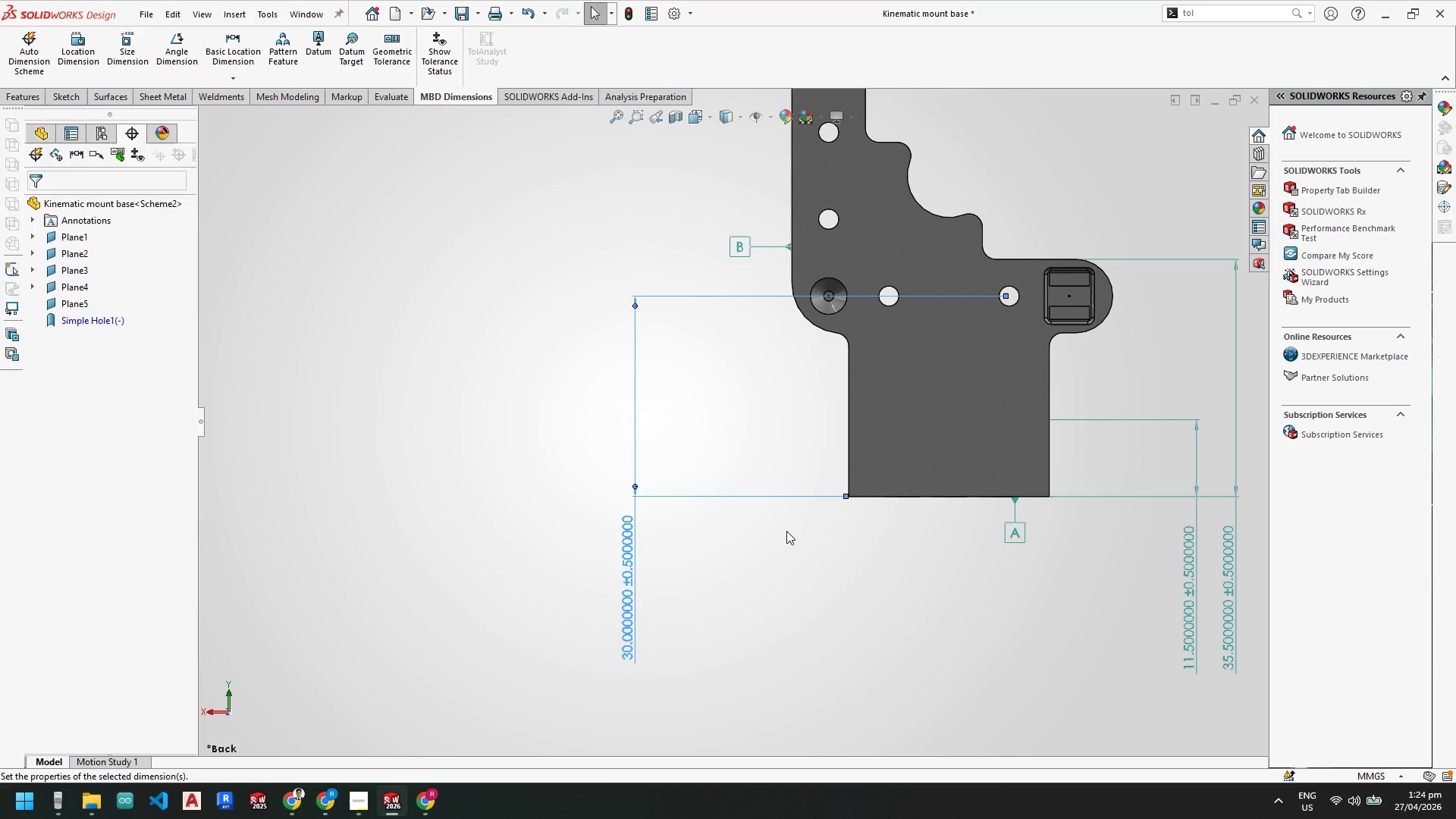 
key(Escape)
 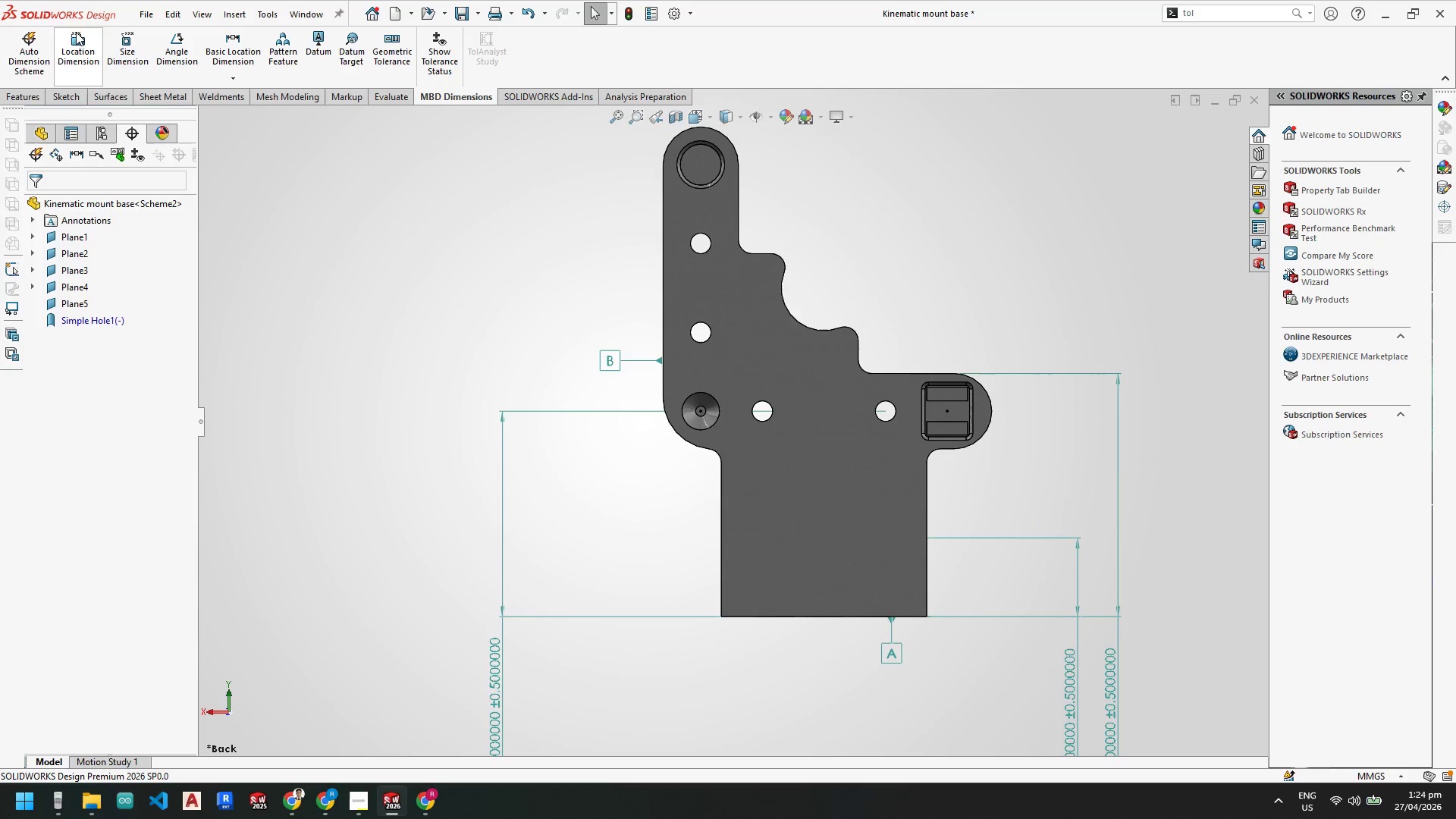 
scroll: coordinate [812, 336], scroll_direction: up, amount: 1.0
 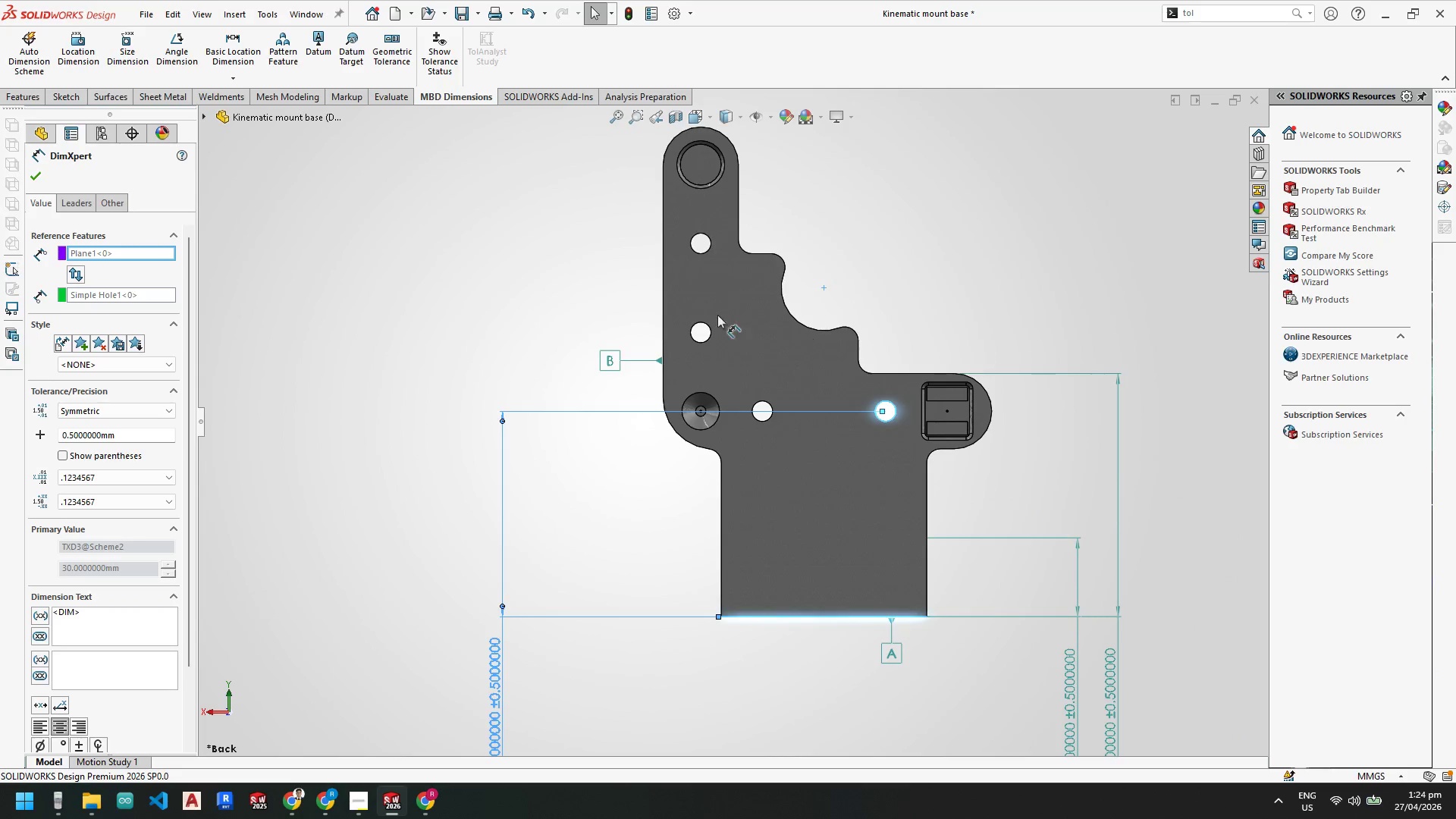 
key(Escape)
 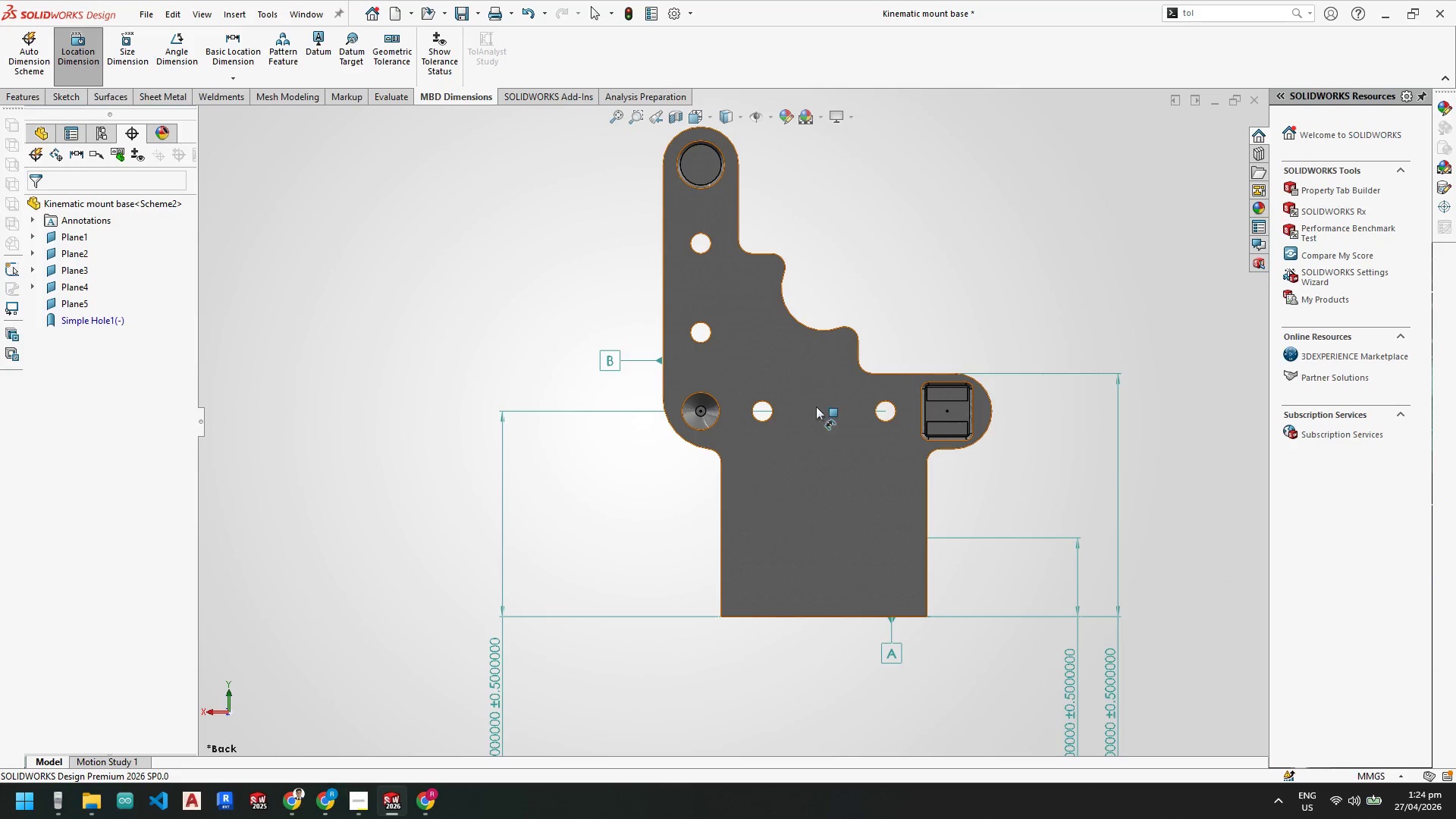 
scroll: coordinate [695, 340], scroll_direction: down, amount: 3.0
 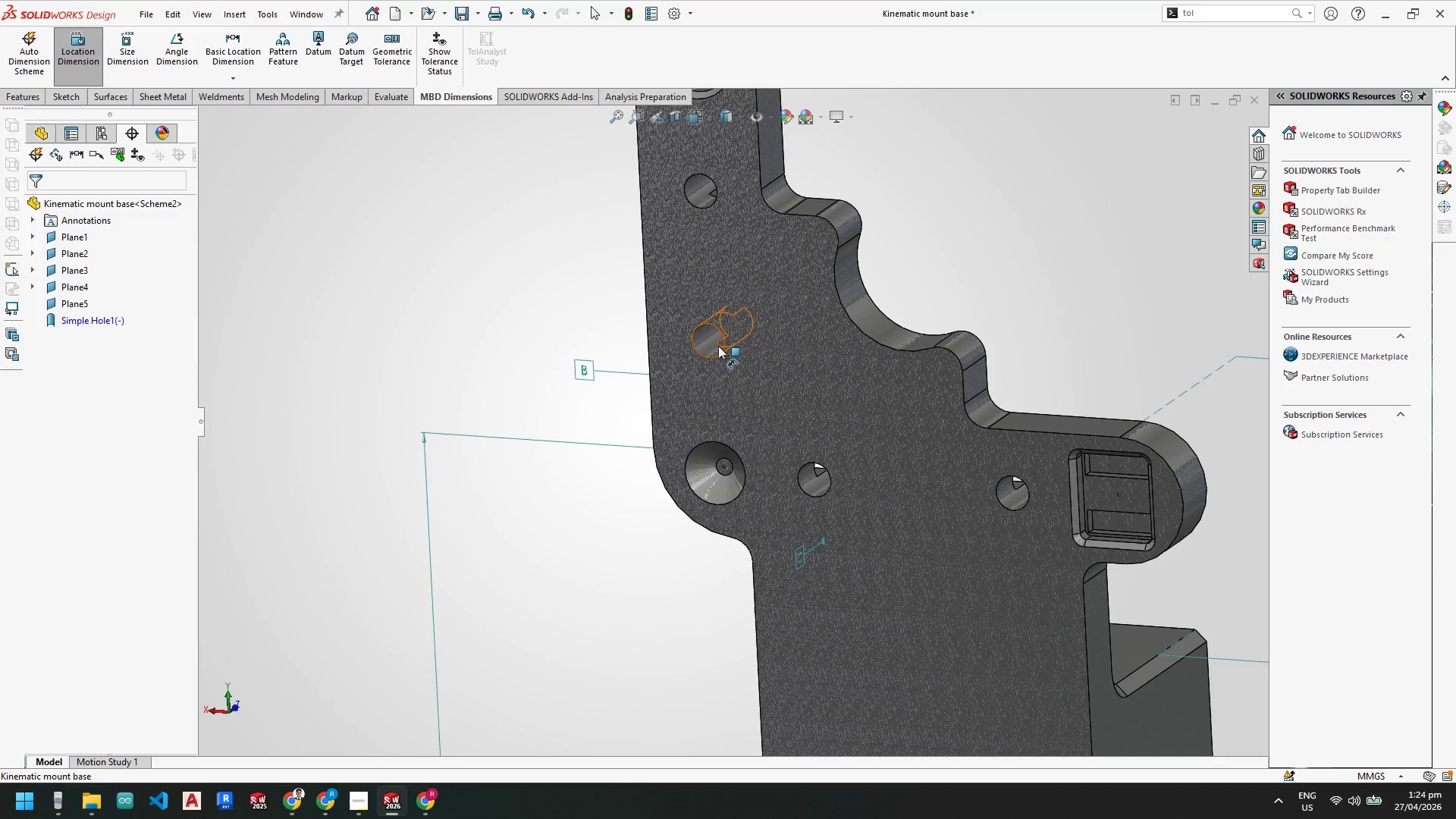 
left_click([701, 345])
 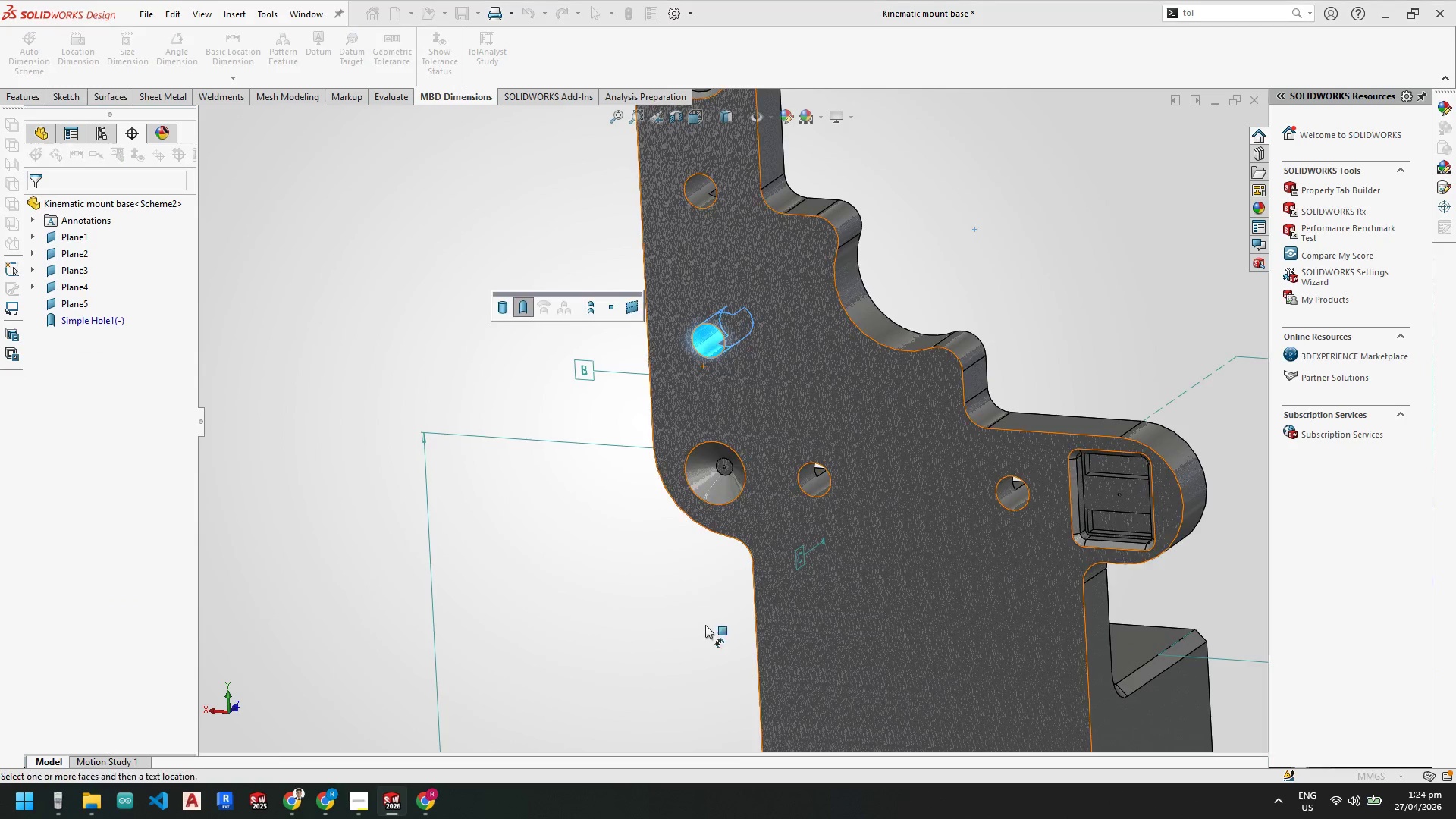 
scroll: coordinate [696, 643], scroll_direction: up, amount: 3.0
 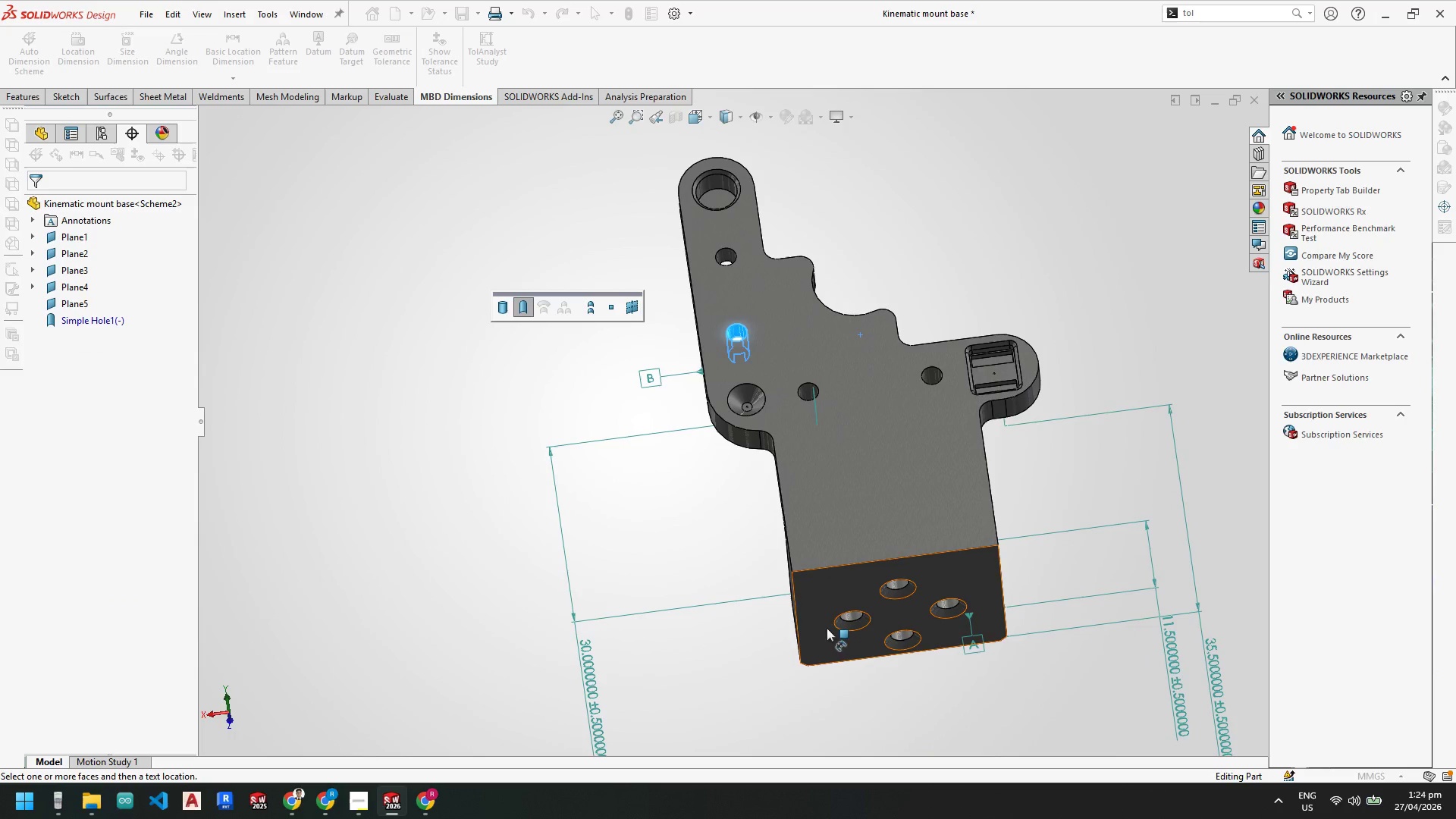 
left_click([817, 598])
 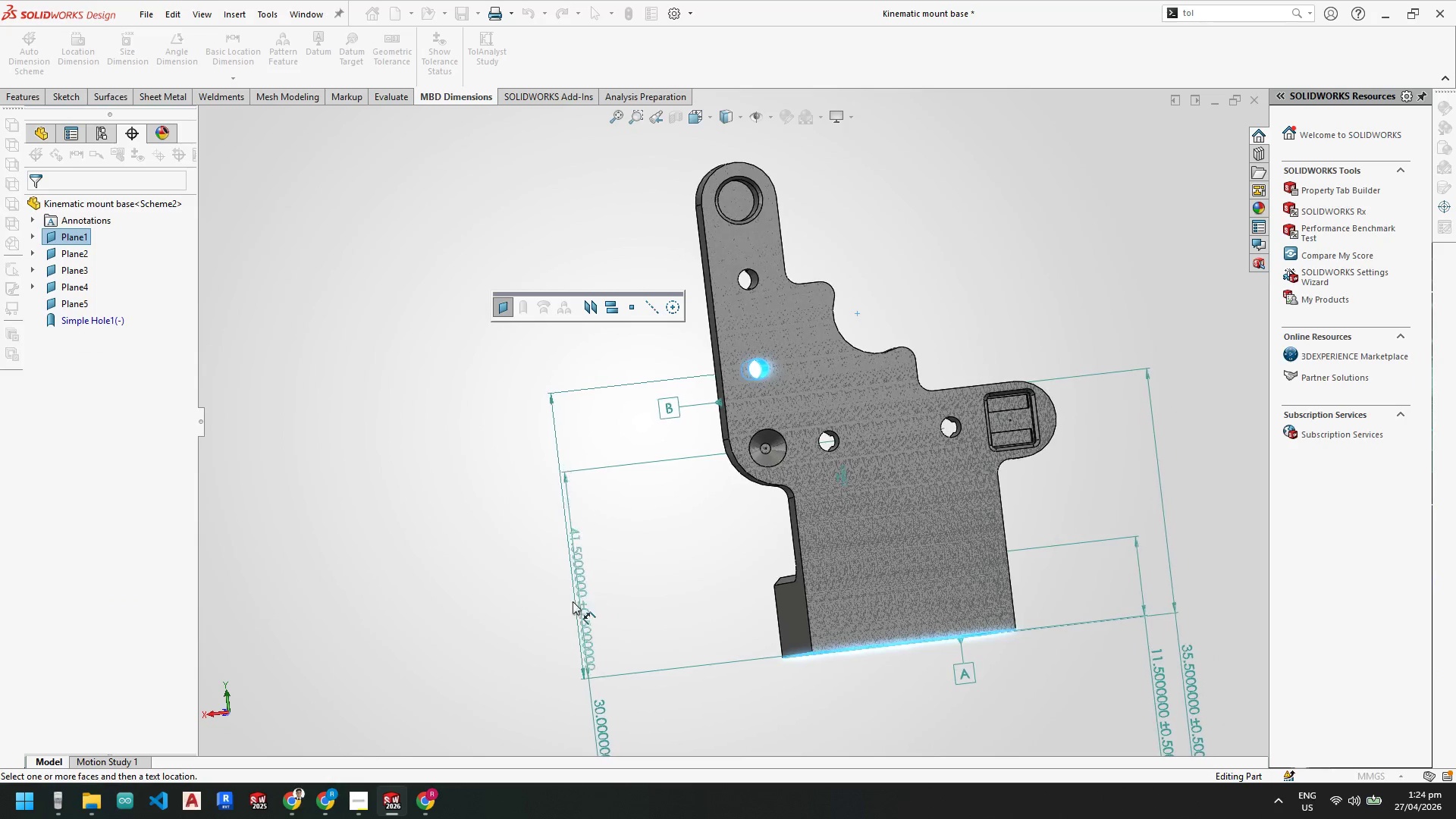 
scroll: coordinate [616, 604], scroll_direction: none, amount: 0.0
 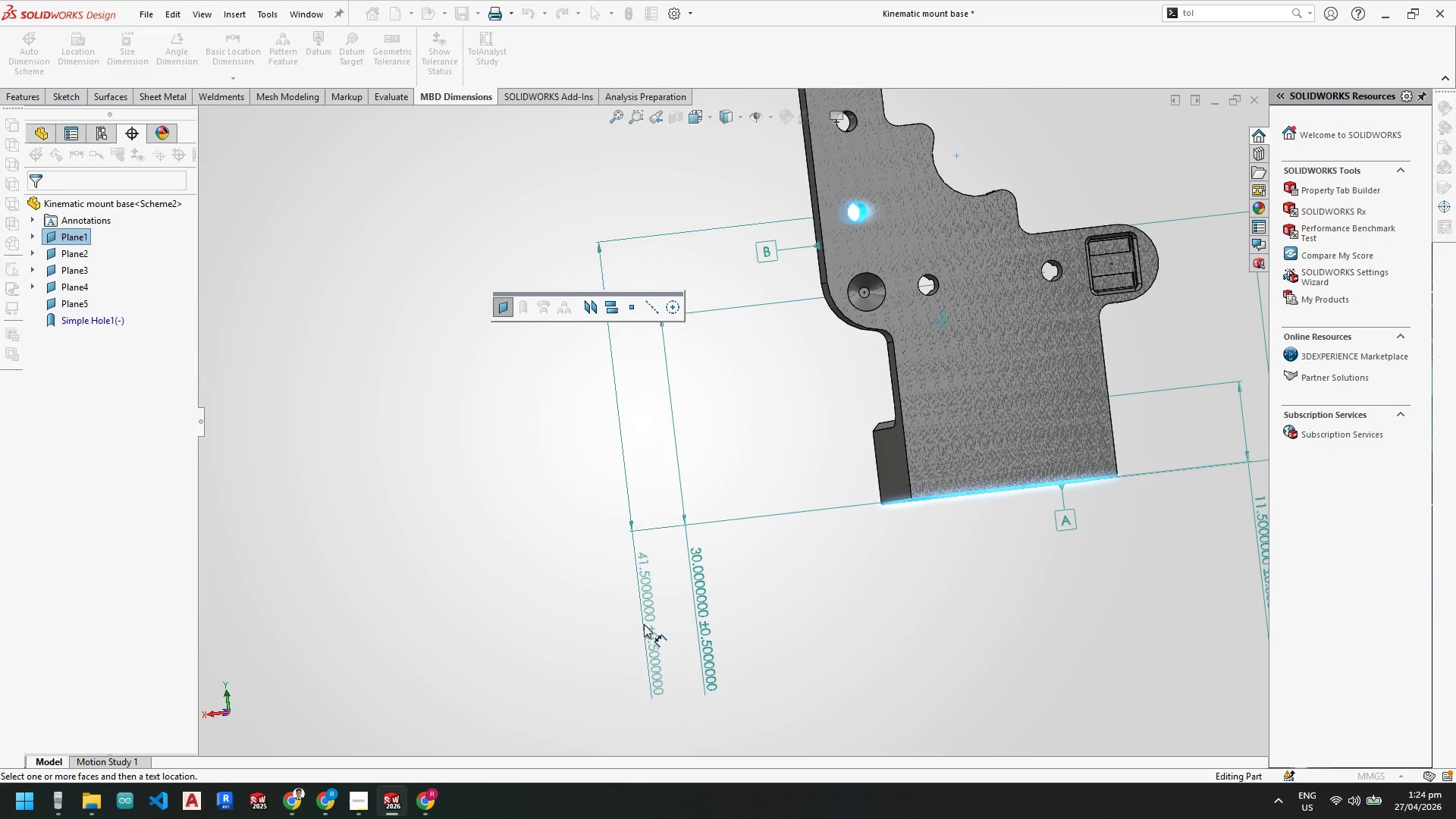 
left_click([650, 625])
 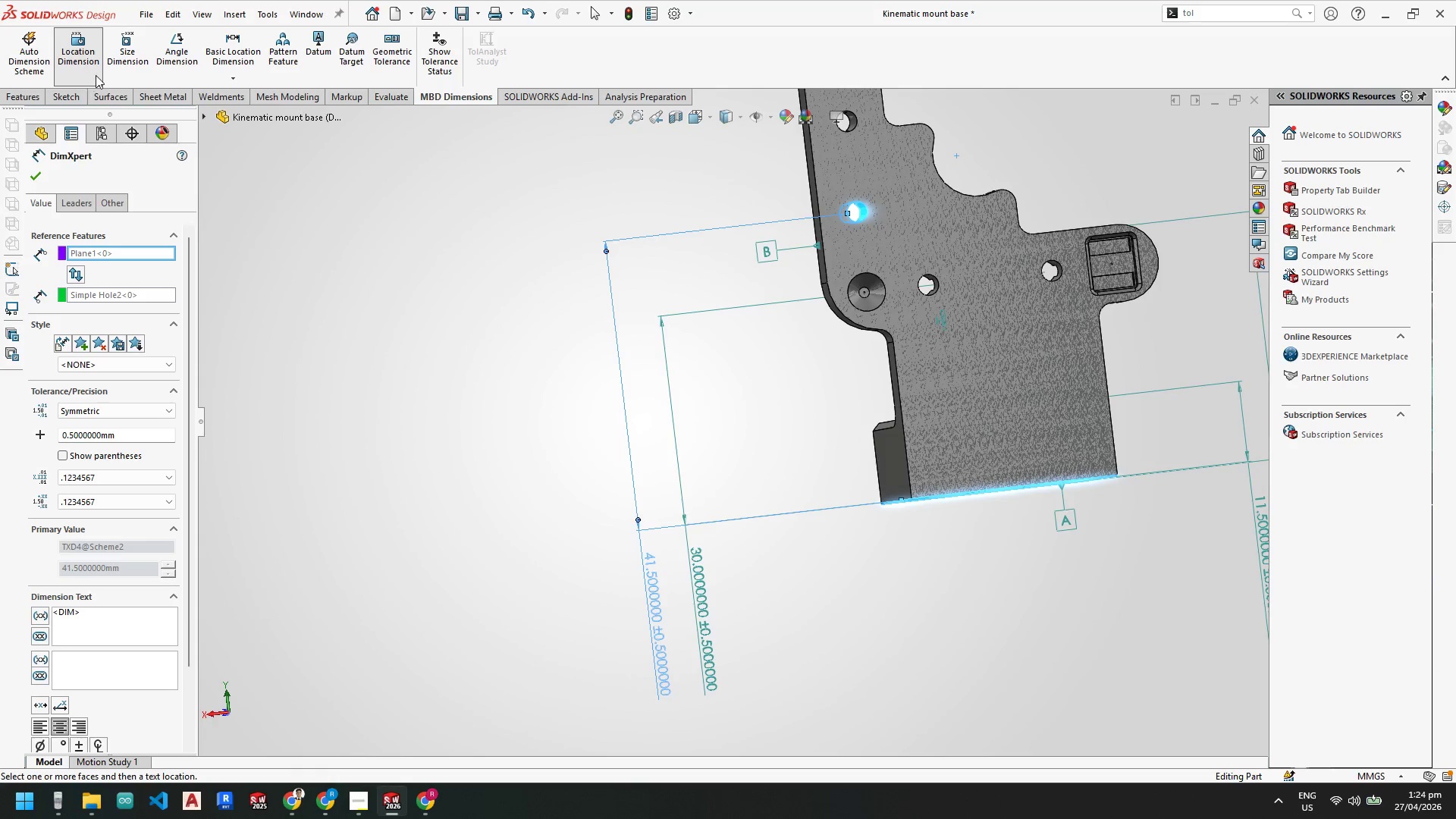 
scroll: coordinate [761, 268], scroll_direction: down, amount: 6.0
 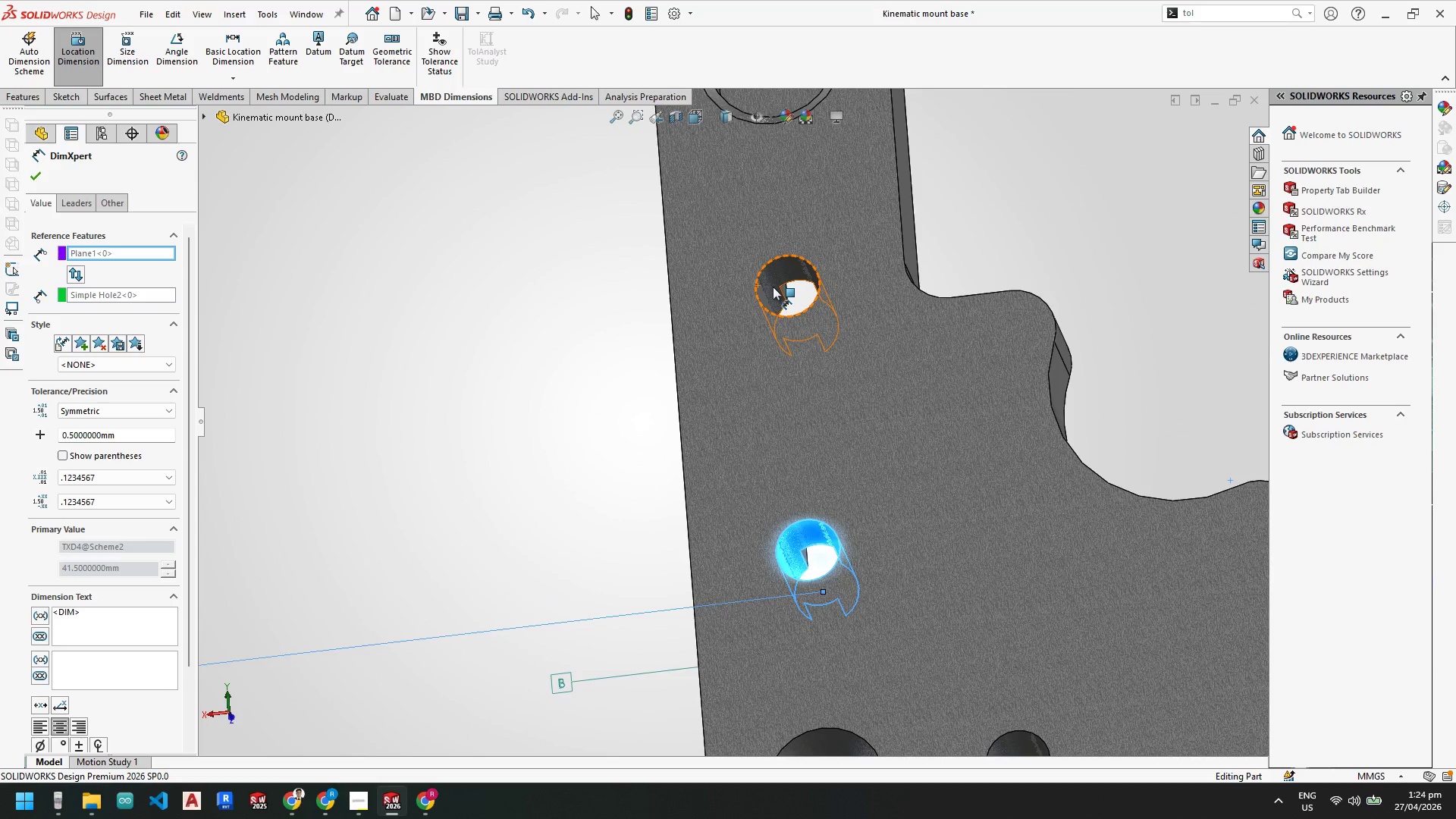 
left_click([773, 287])
 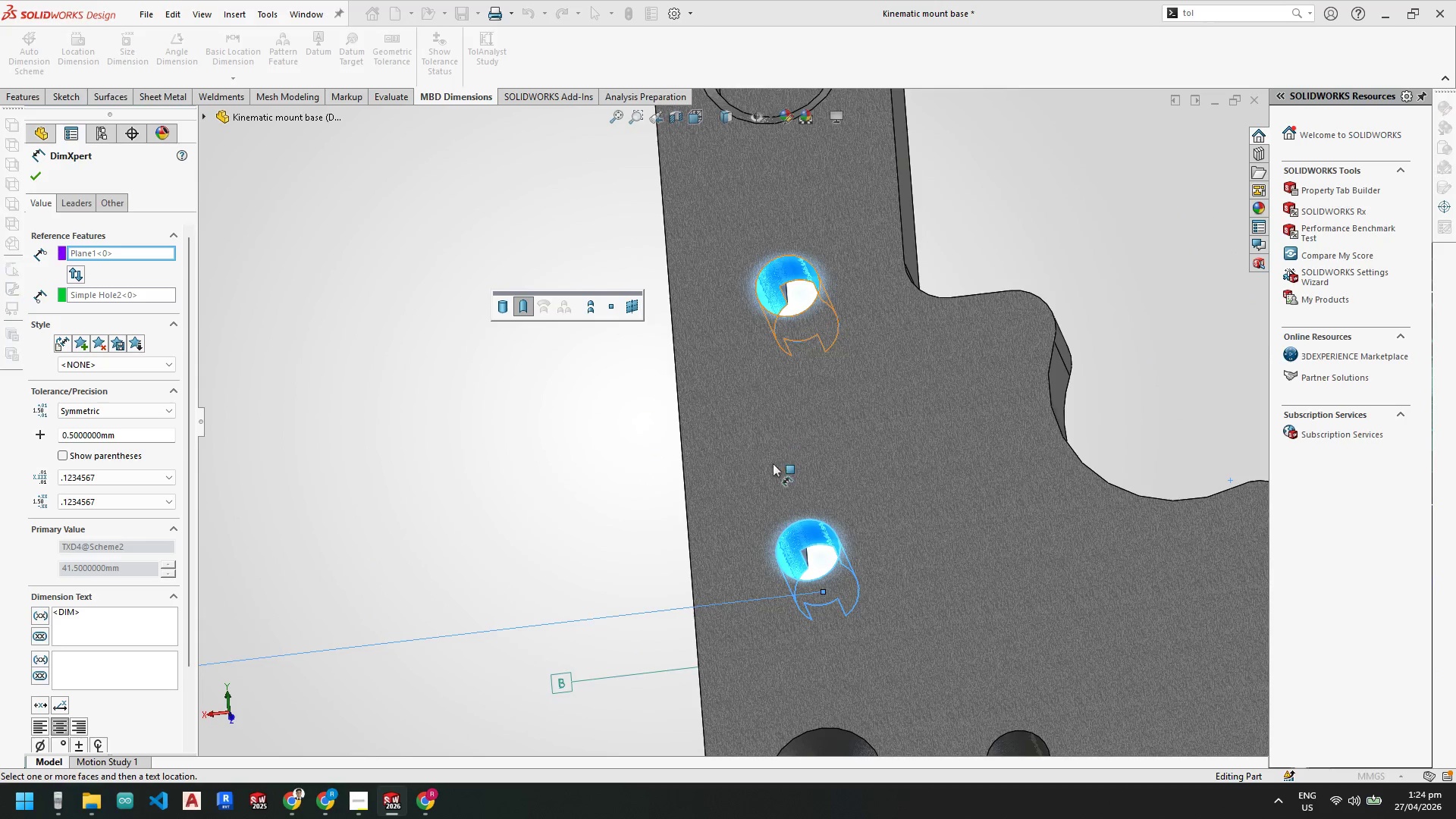 
scroll: coordinate [803, 513], scroll_direction: up, amount: 7.0
 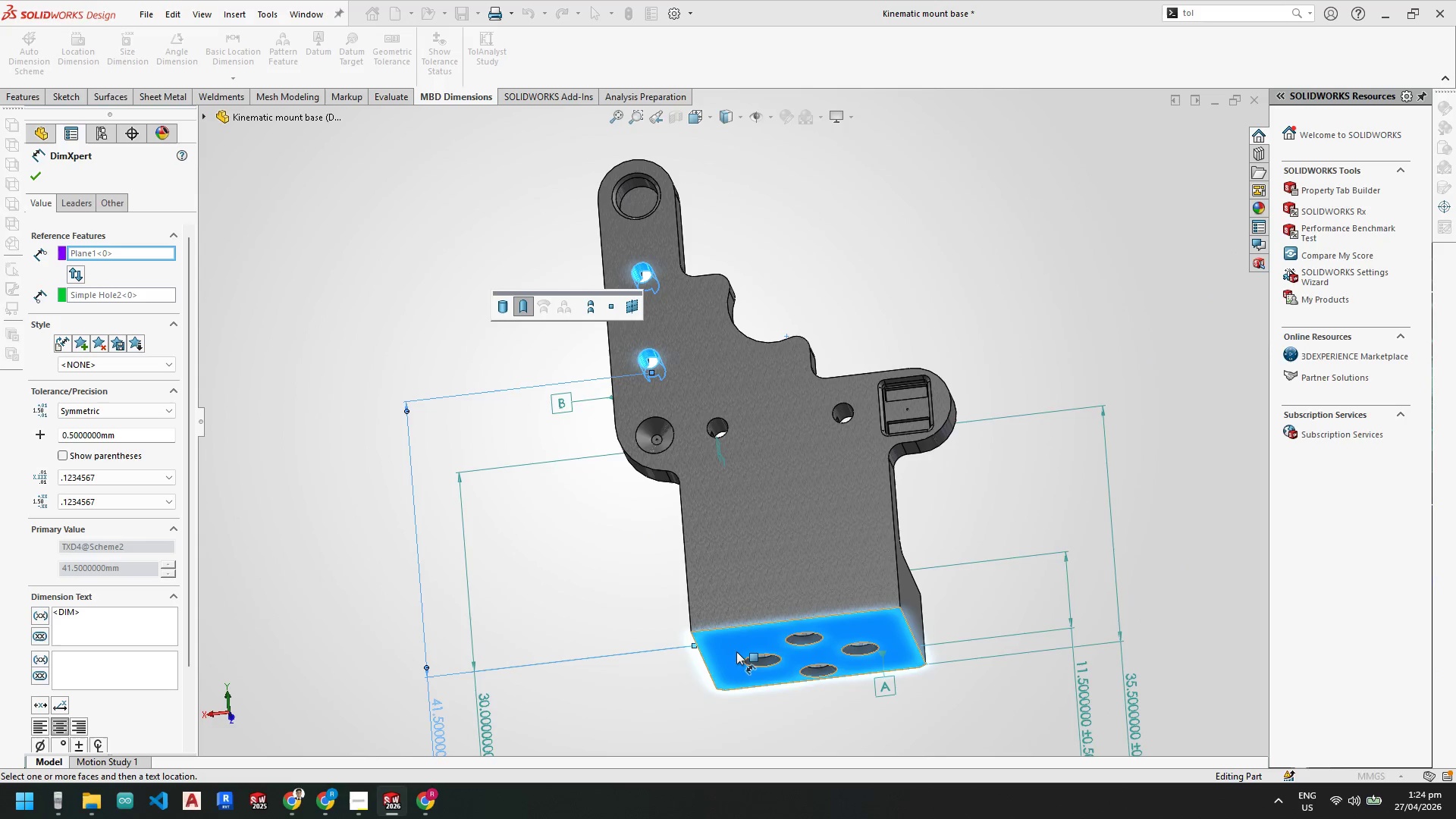 
left_click([720, 654])
 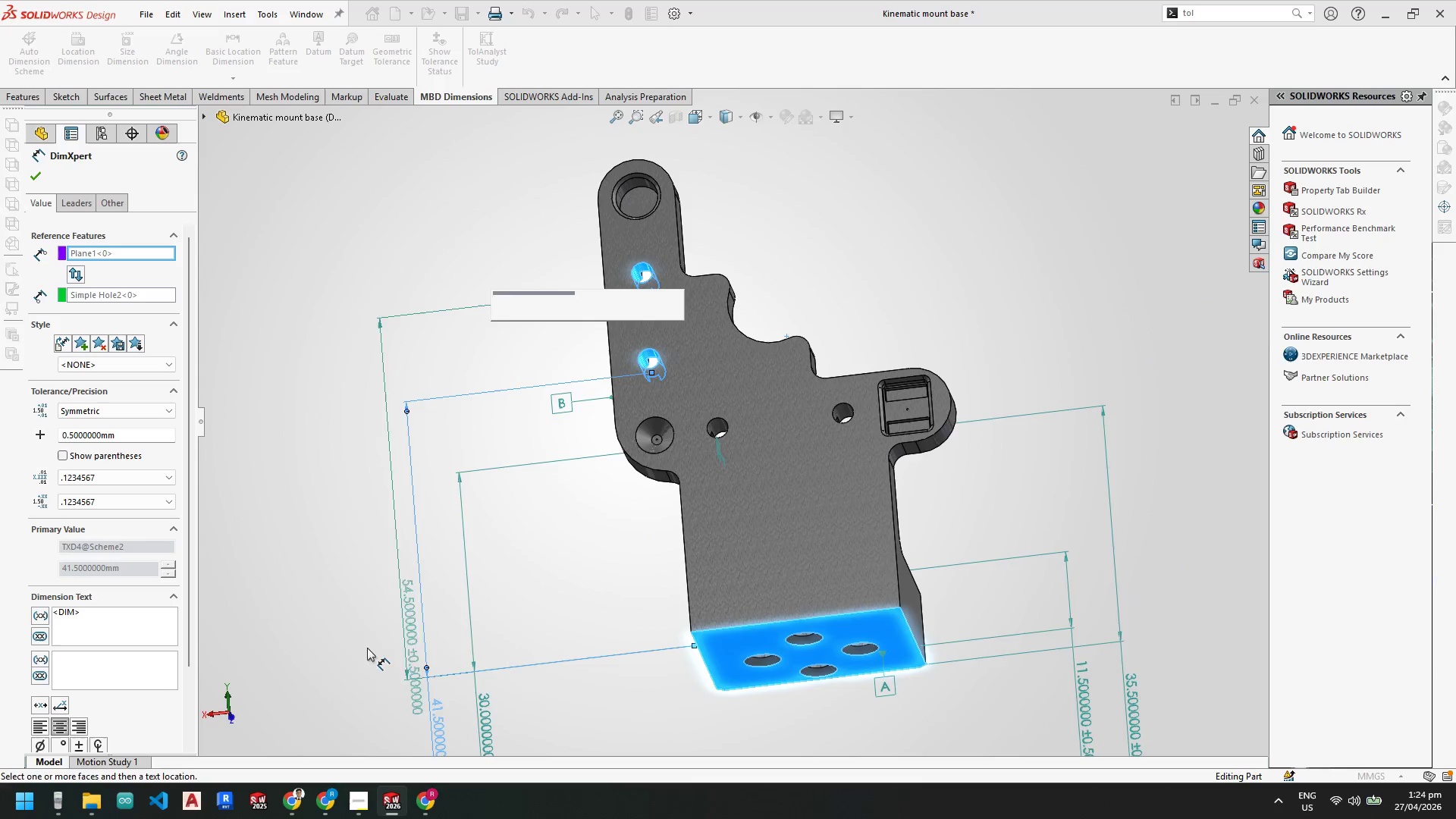 
scroll: coordinate [383, 633], scroll_direction: up, amount: 3.0
 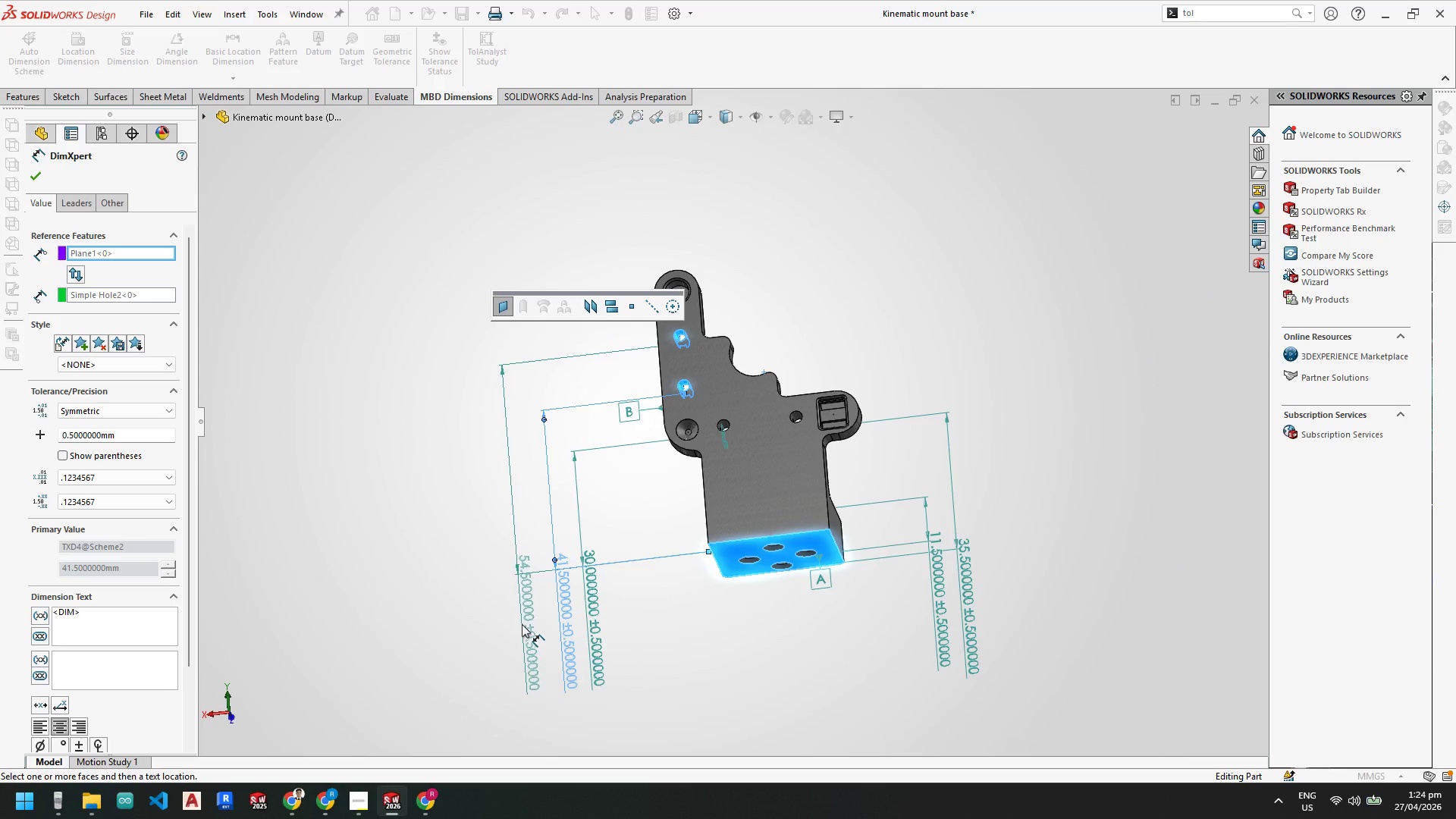 
left_click([522, 625])
 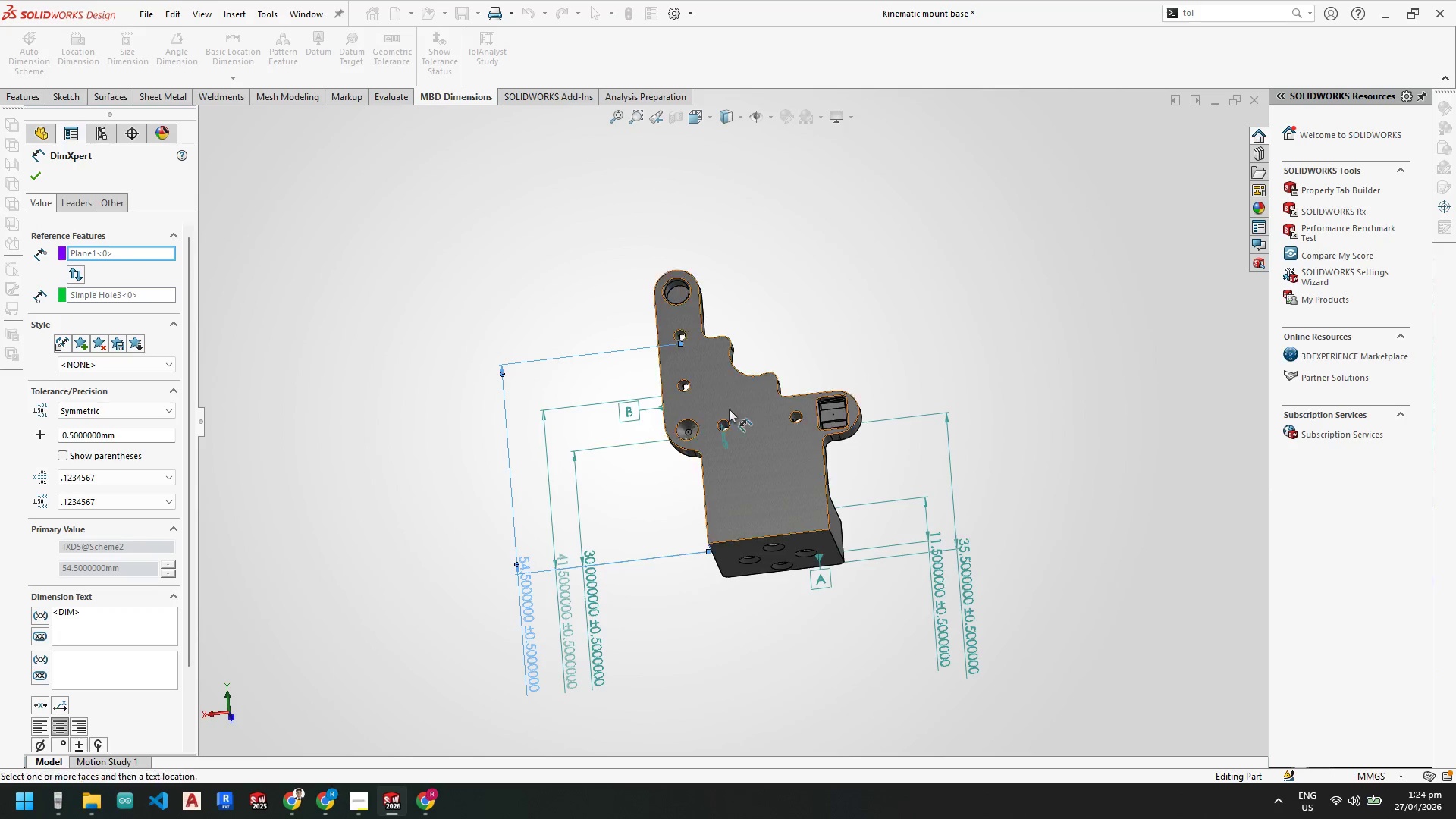 
scroll: coordinate [663, 326], scroll_direction: down, amount: 8.0
 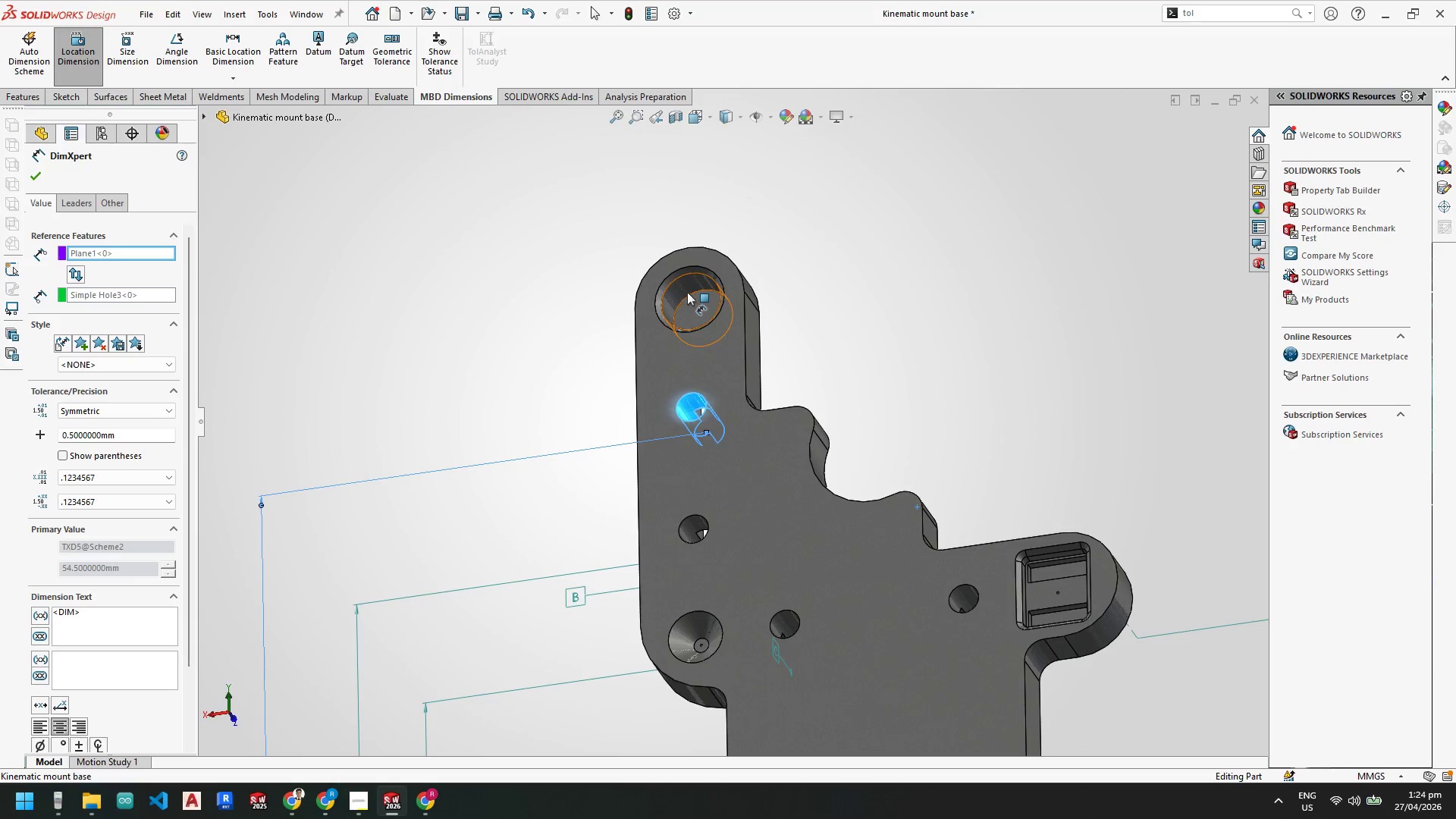 
left_click([682, 288])
 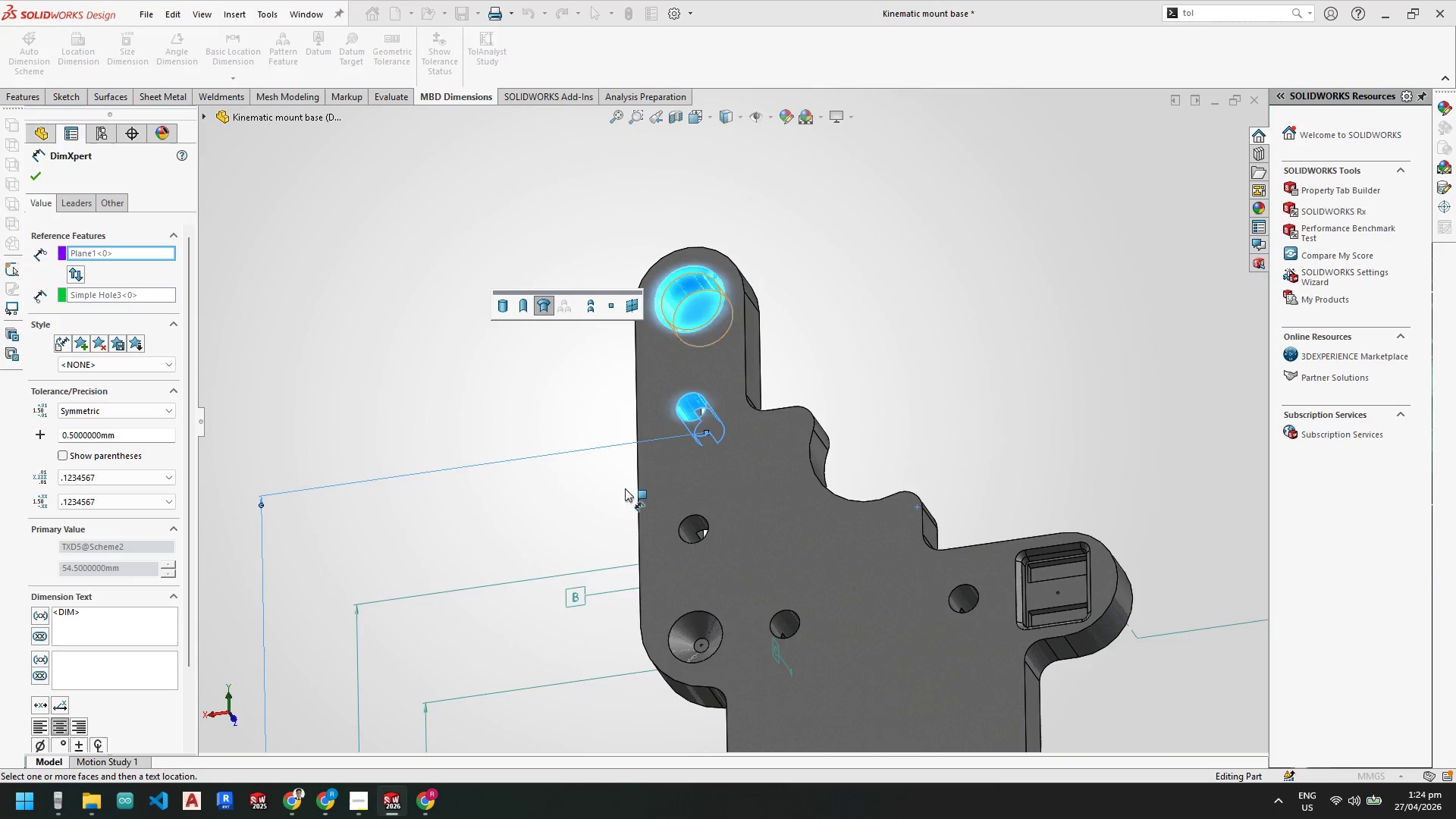 
scroll: coordinate [736, 544], scroll_direction: up, amount: 2.0
 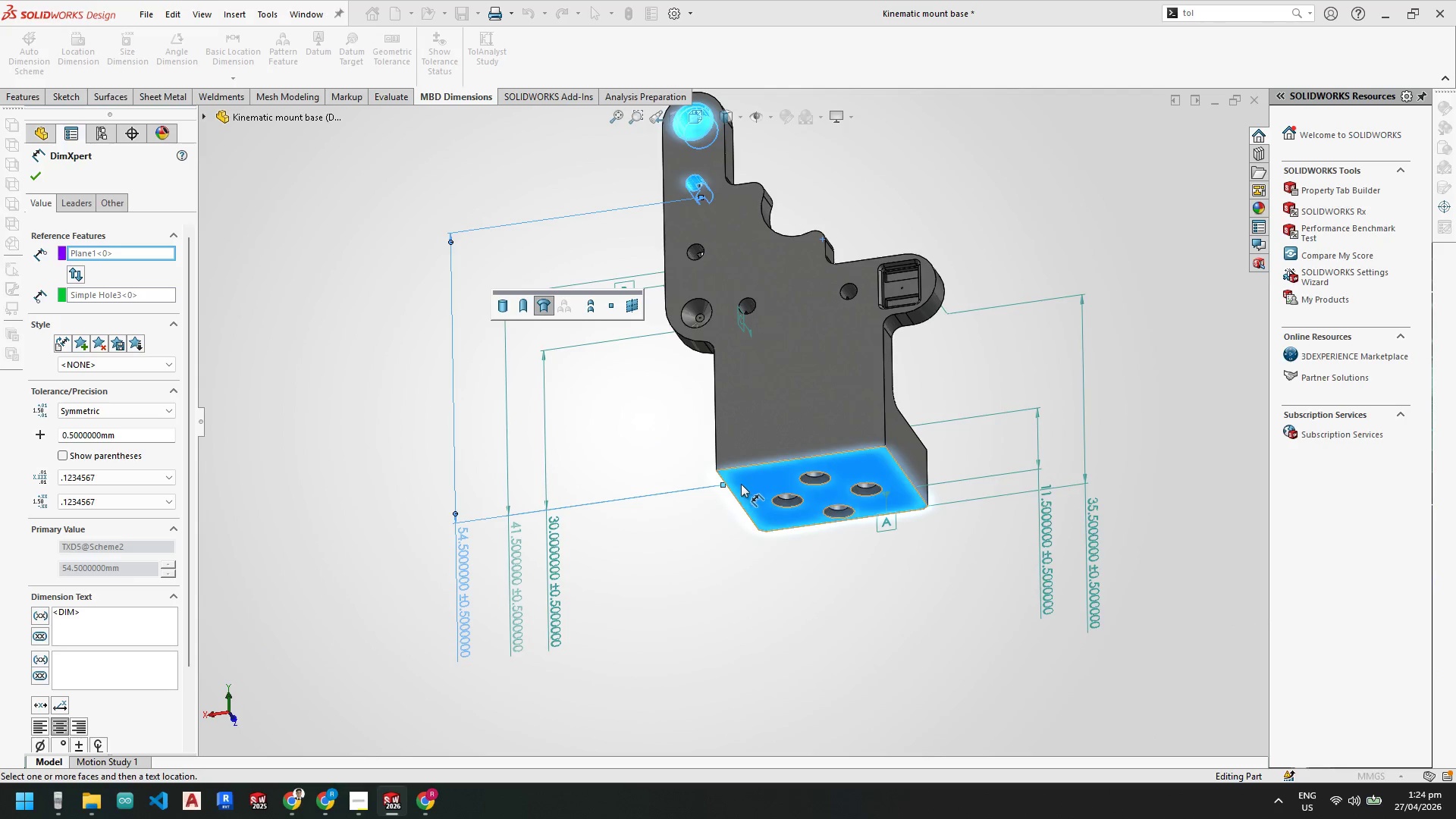 
left_click([750, 482])
 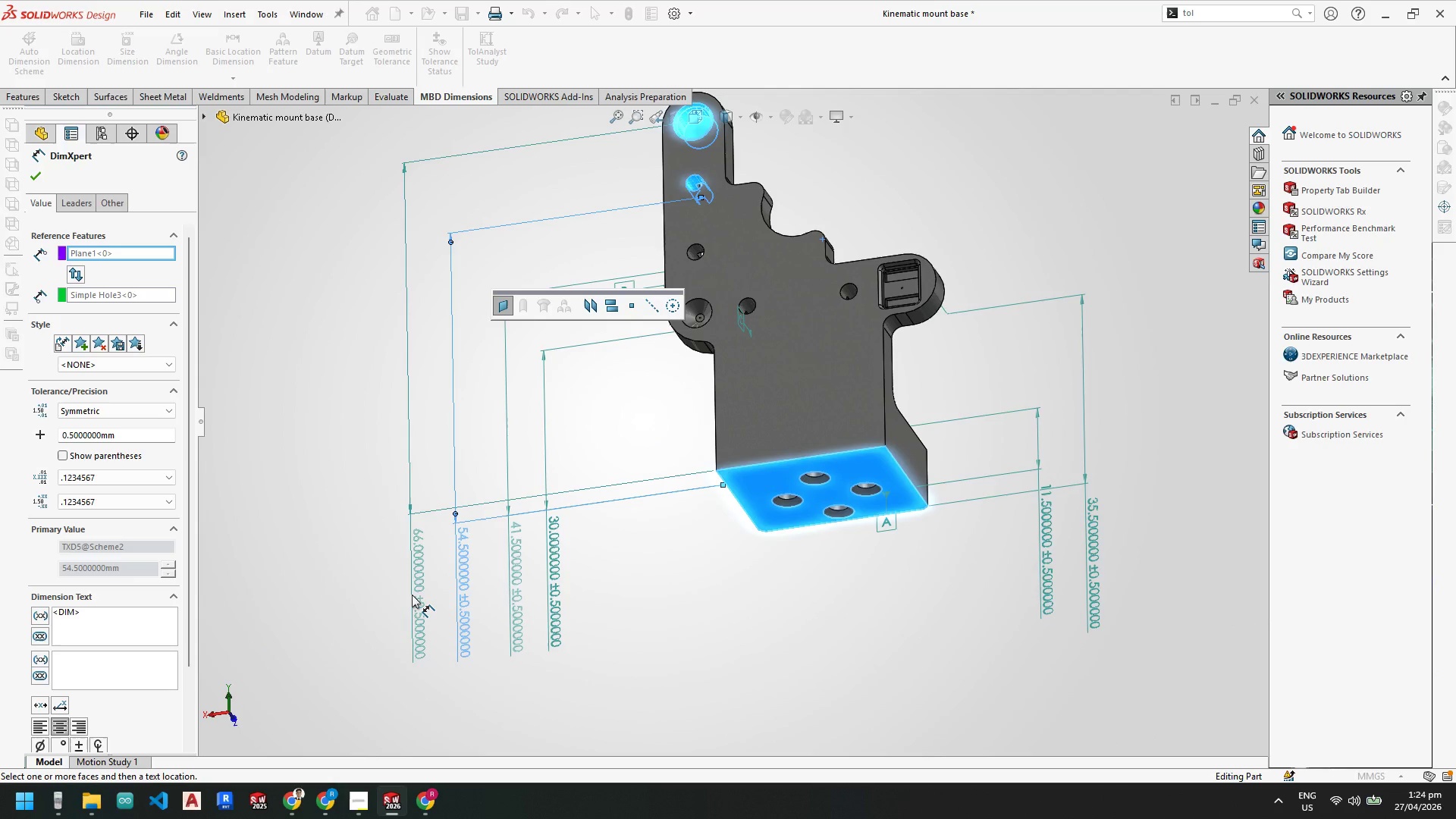 
left_click([409, 595])
 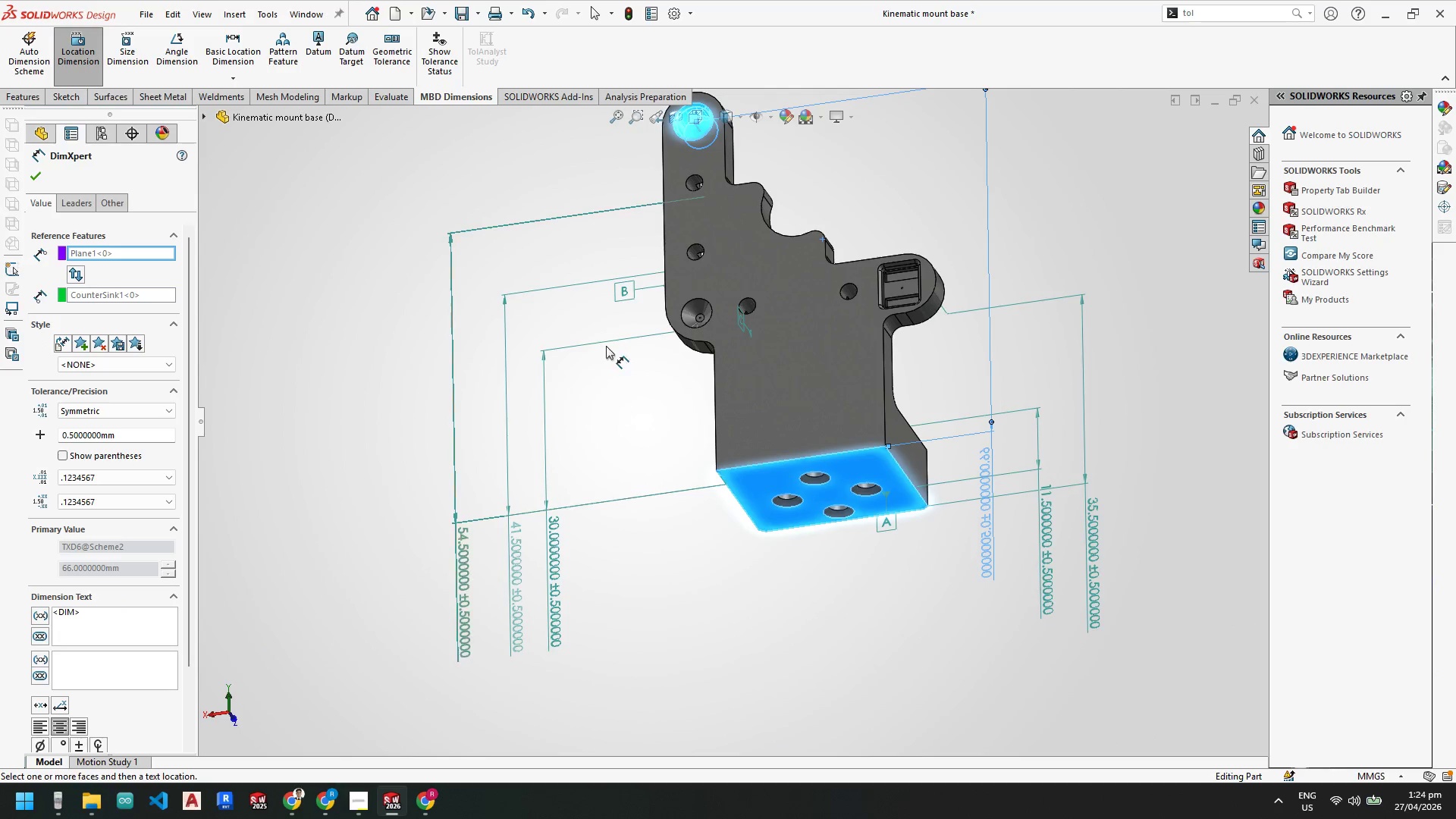 
key(Escape)
 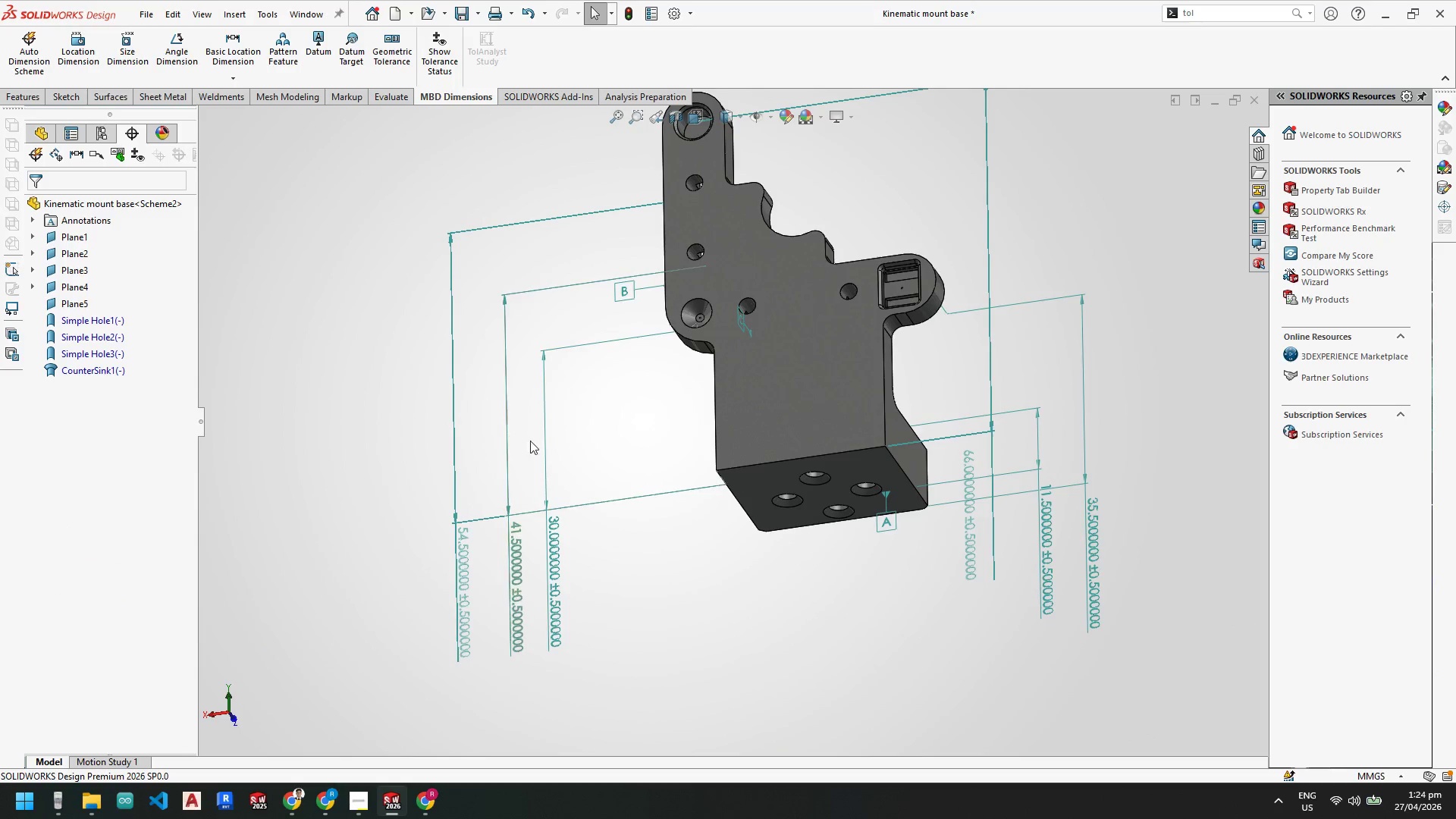 
key(Escape)
 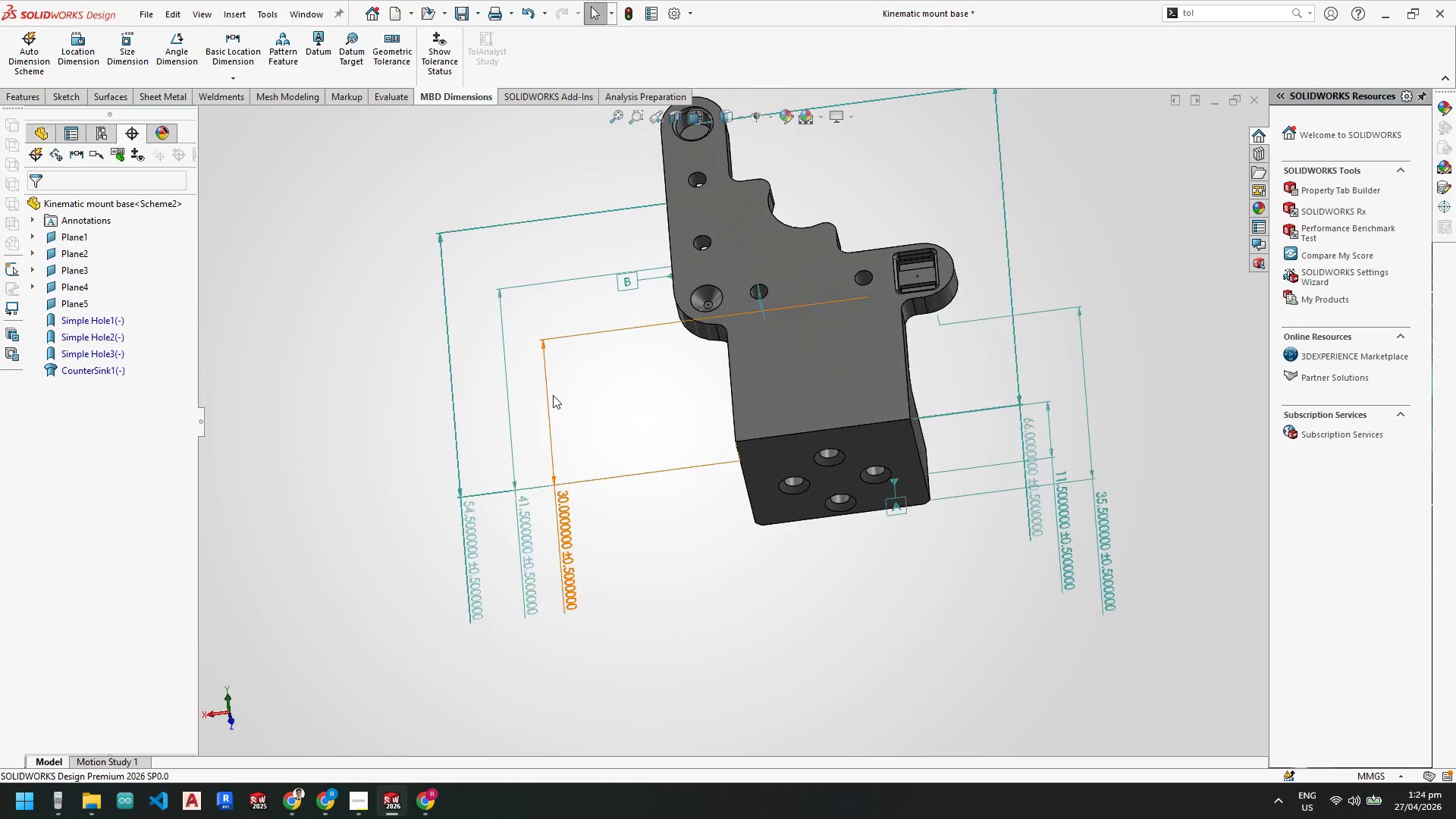 
scroll: coordinate [787, 366], scroll_direction: down, amount: 6.0
 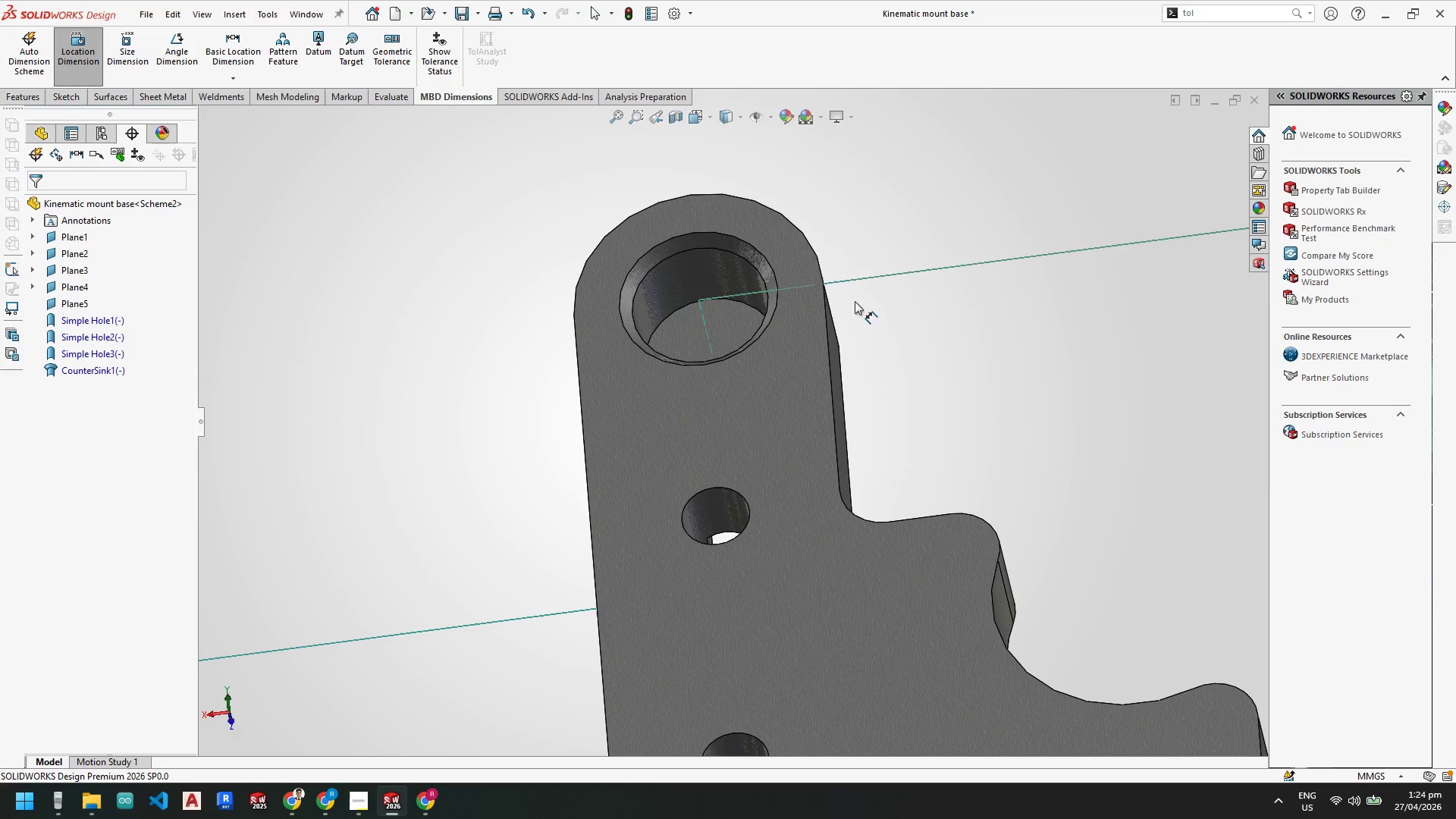 
left_click([674, 270])
 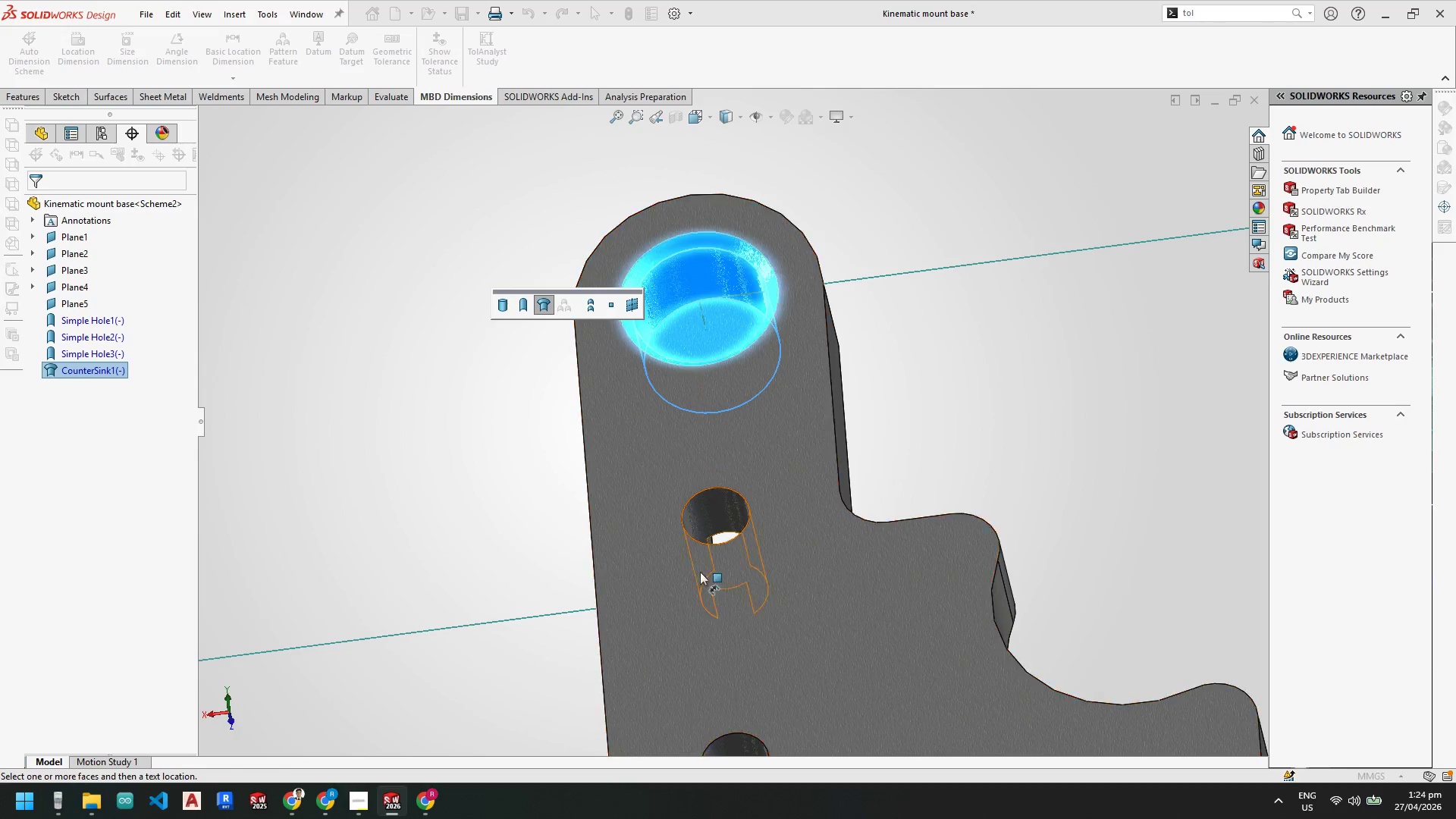 
key(Escape)
 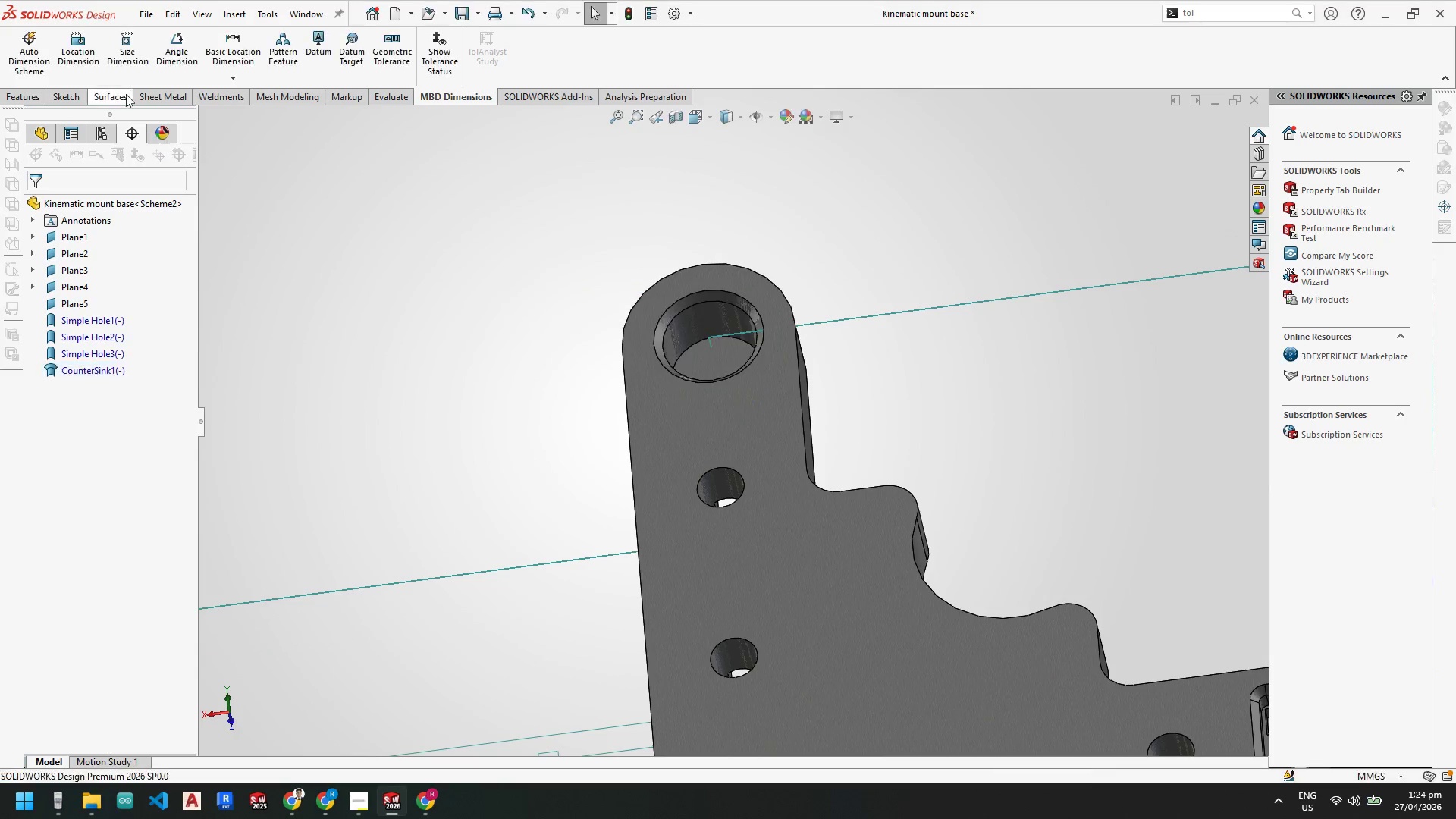 
key(Escape)
 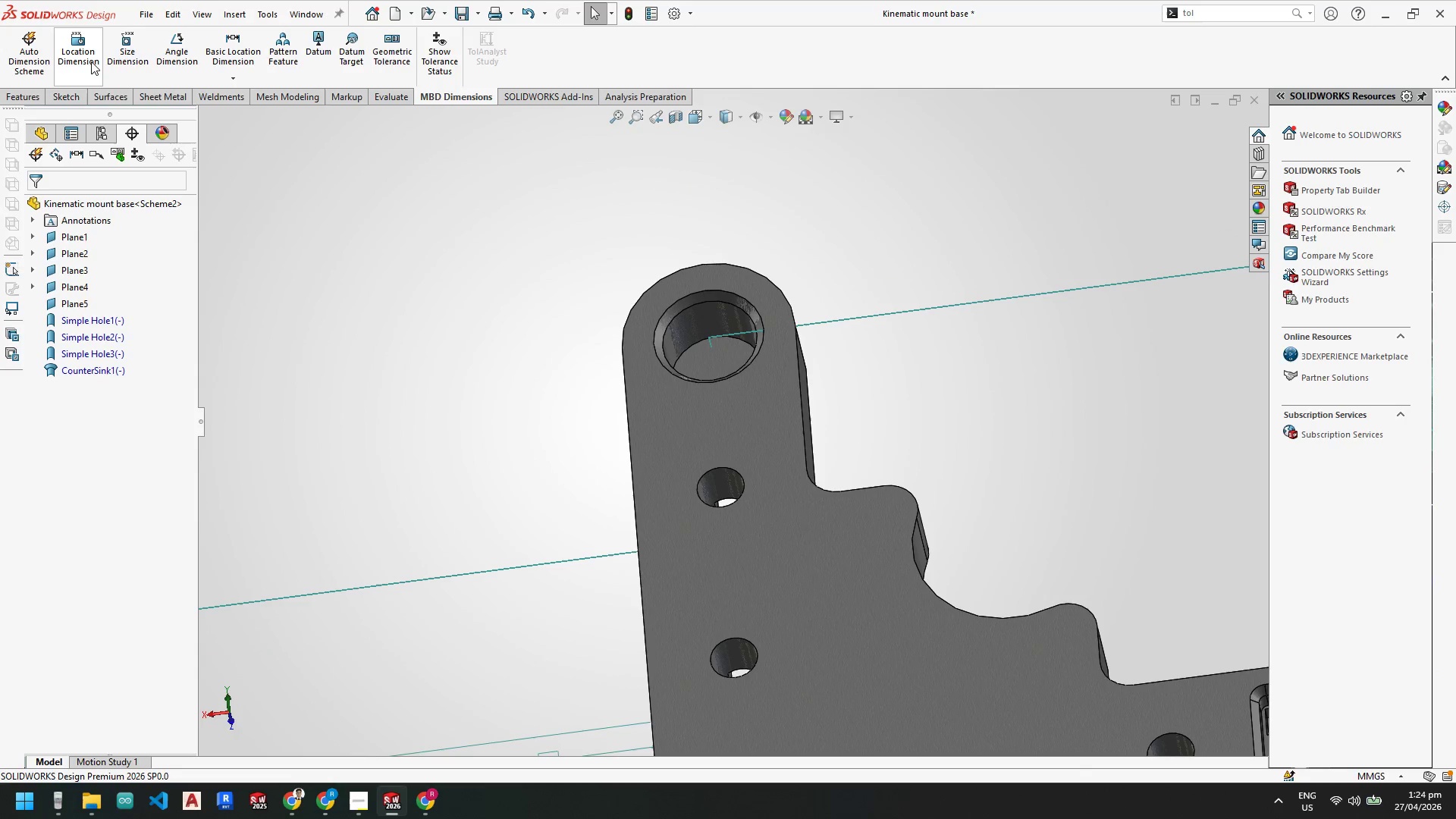 
scroll: coordinate [680, 581], scroll_direction: up, amount: 2.0
 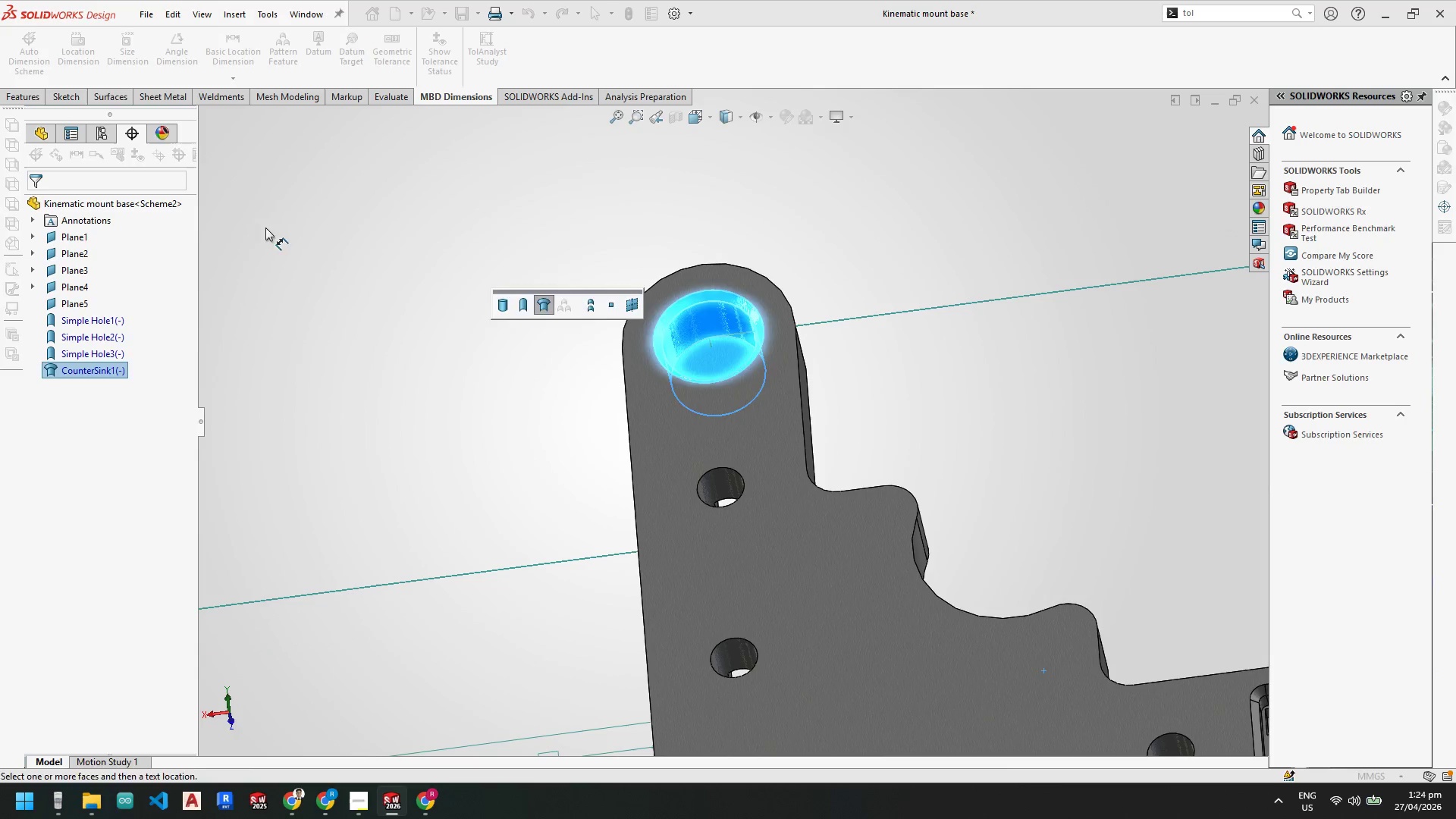 
mouse_move([101, 53])
 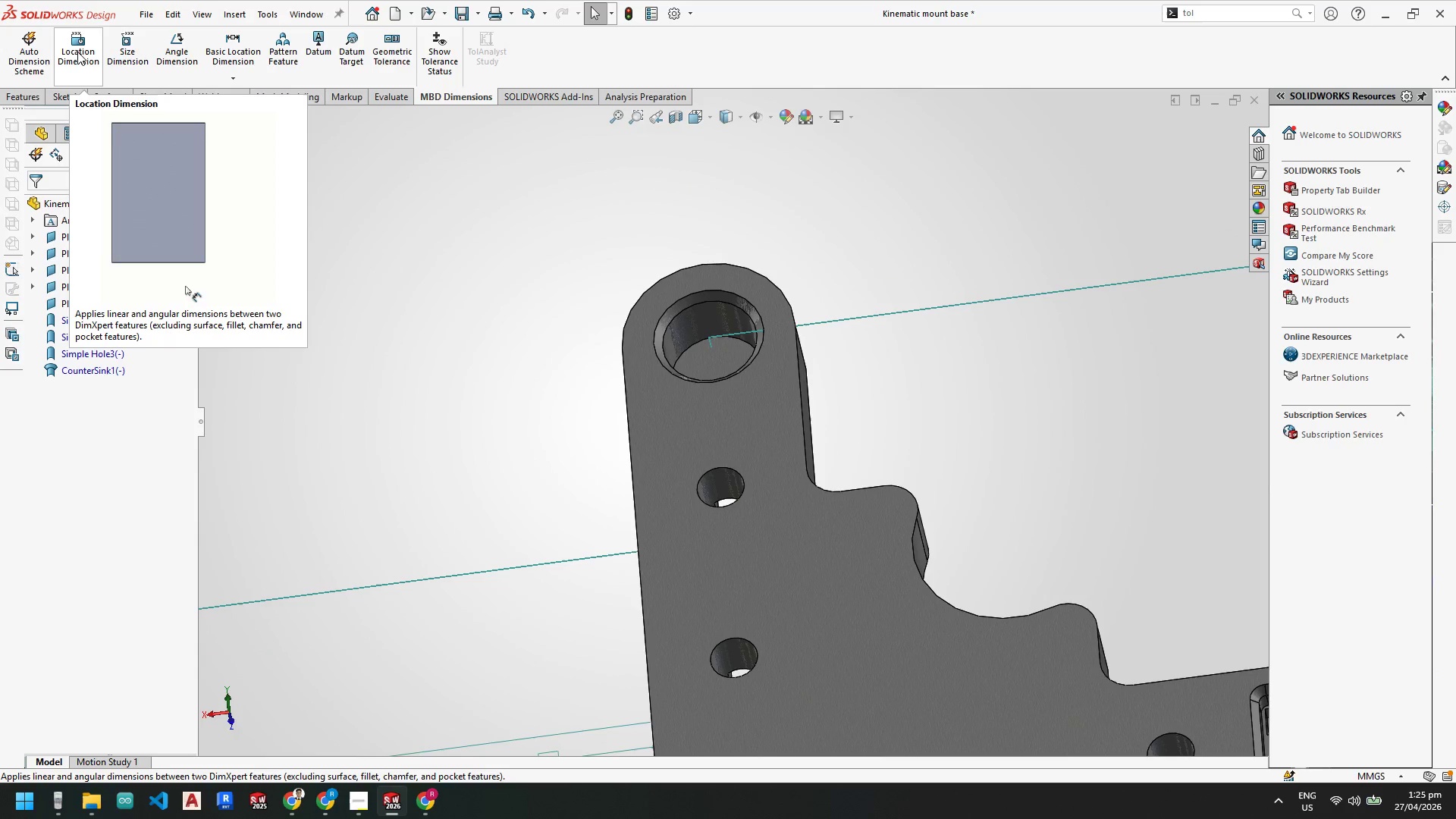 
left_click_drag(start_coordinate=[72, 49], to_coordinate=[77, 49])
 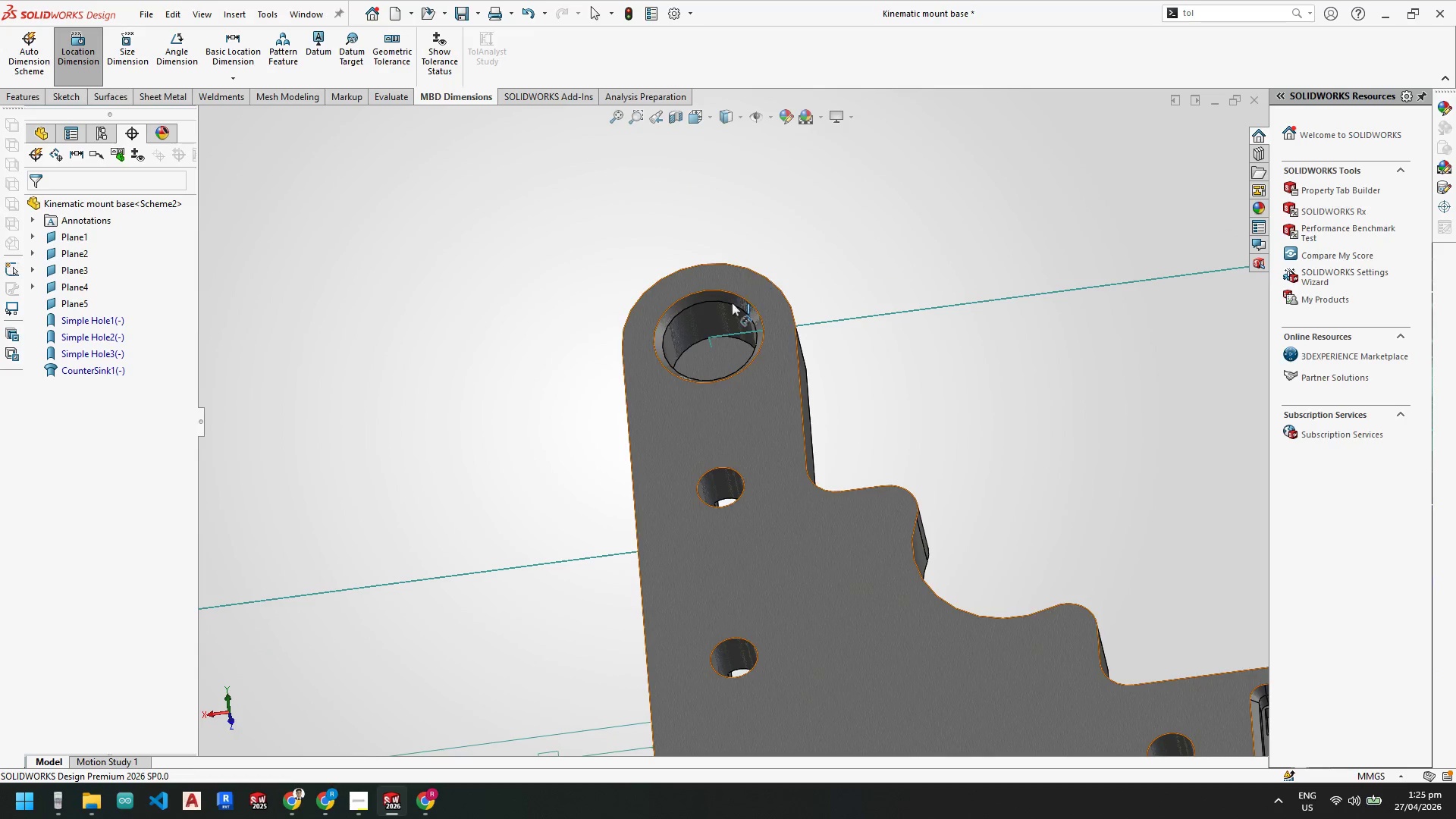 
left_click([711, 311])
 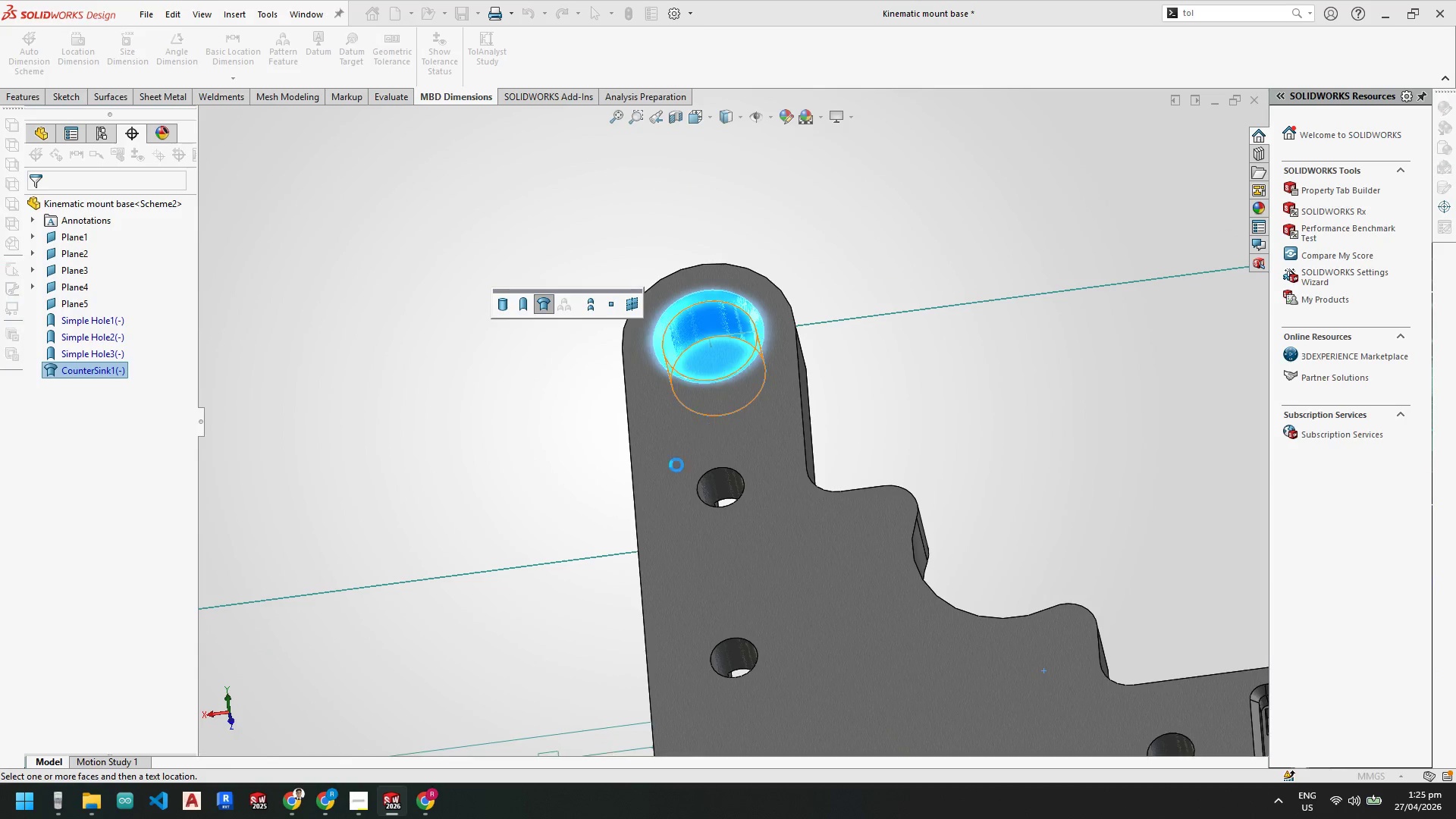 
scroll: coordinate [668, 460], scroll_direction: up, amount: 12.0
 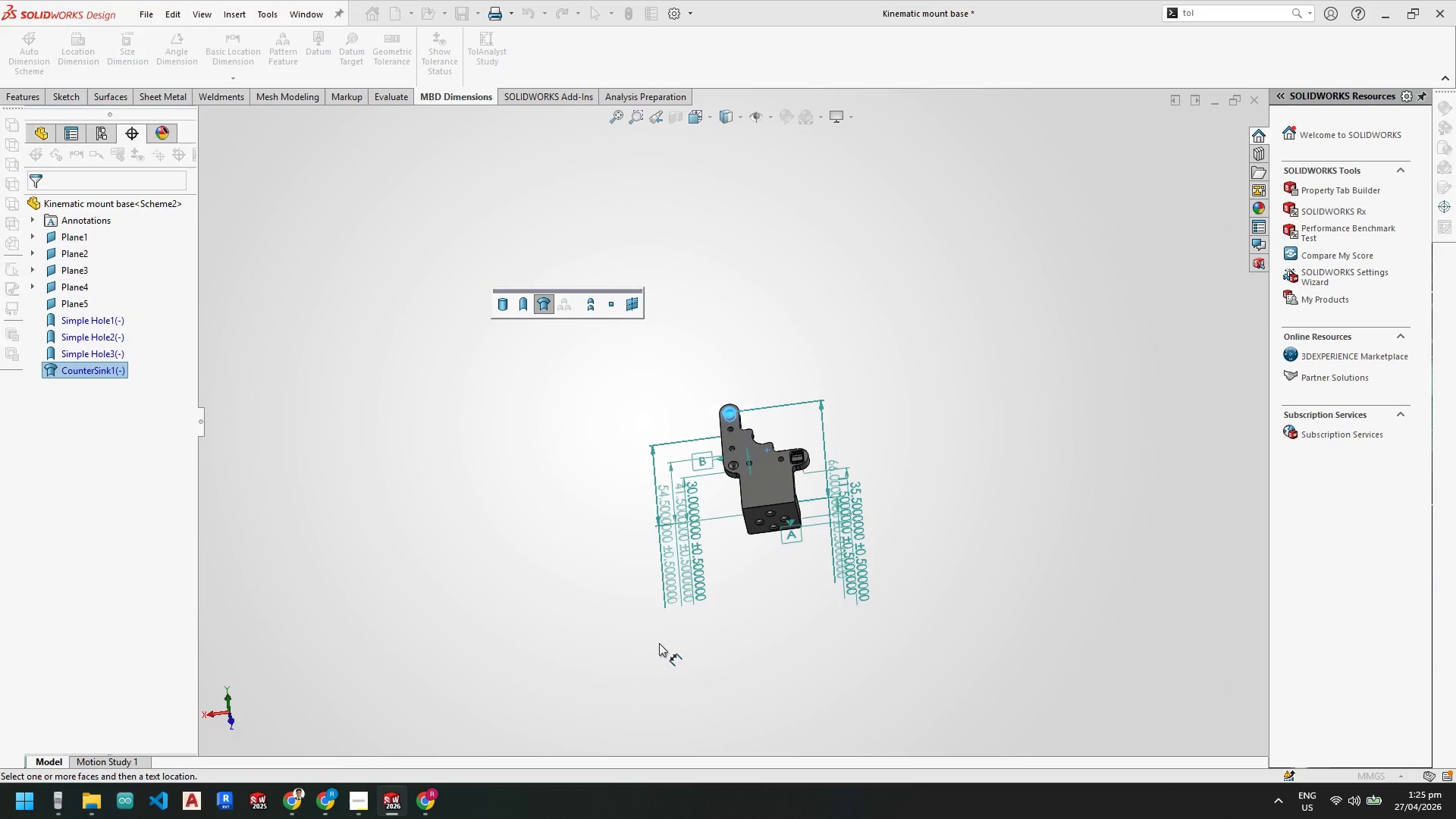 
scroll: coordinate [827, 422], scroll_direction: down, amount: 7.0
 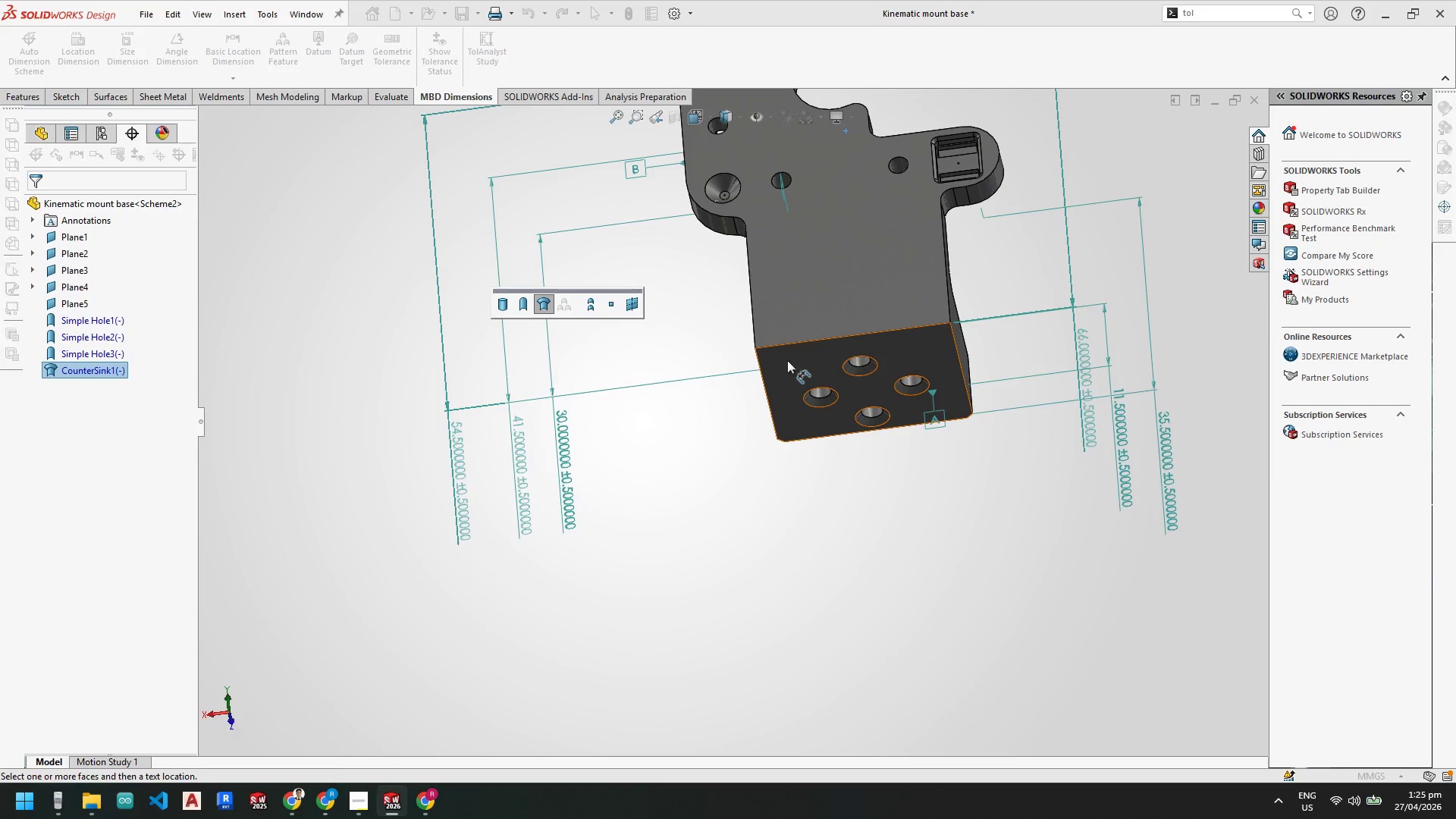 
left_click([787, 361])
 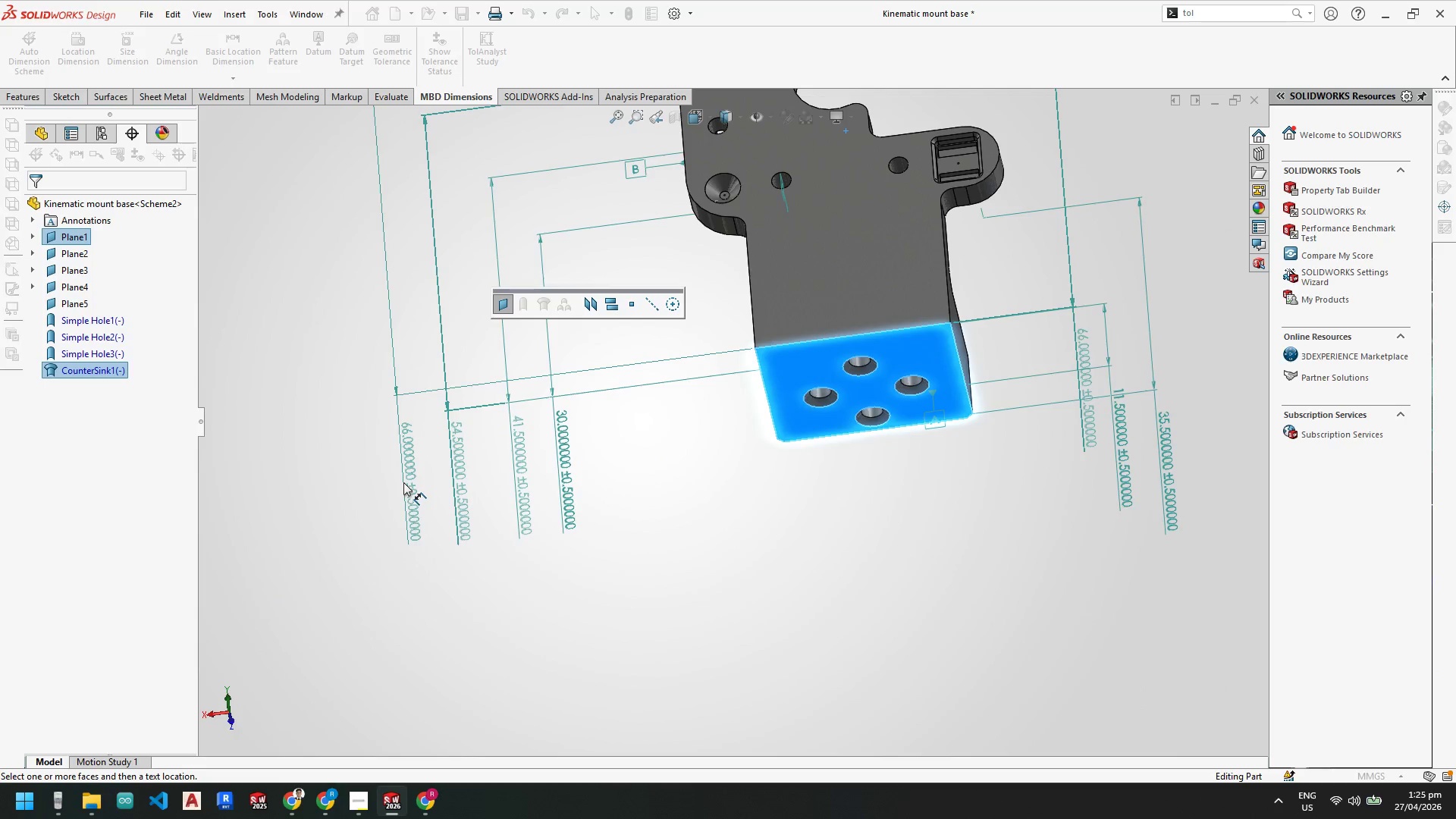 
left_click([403, 488])
 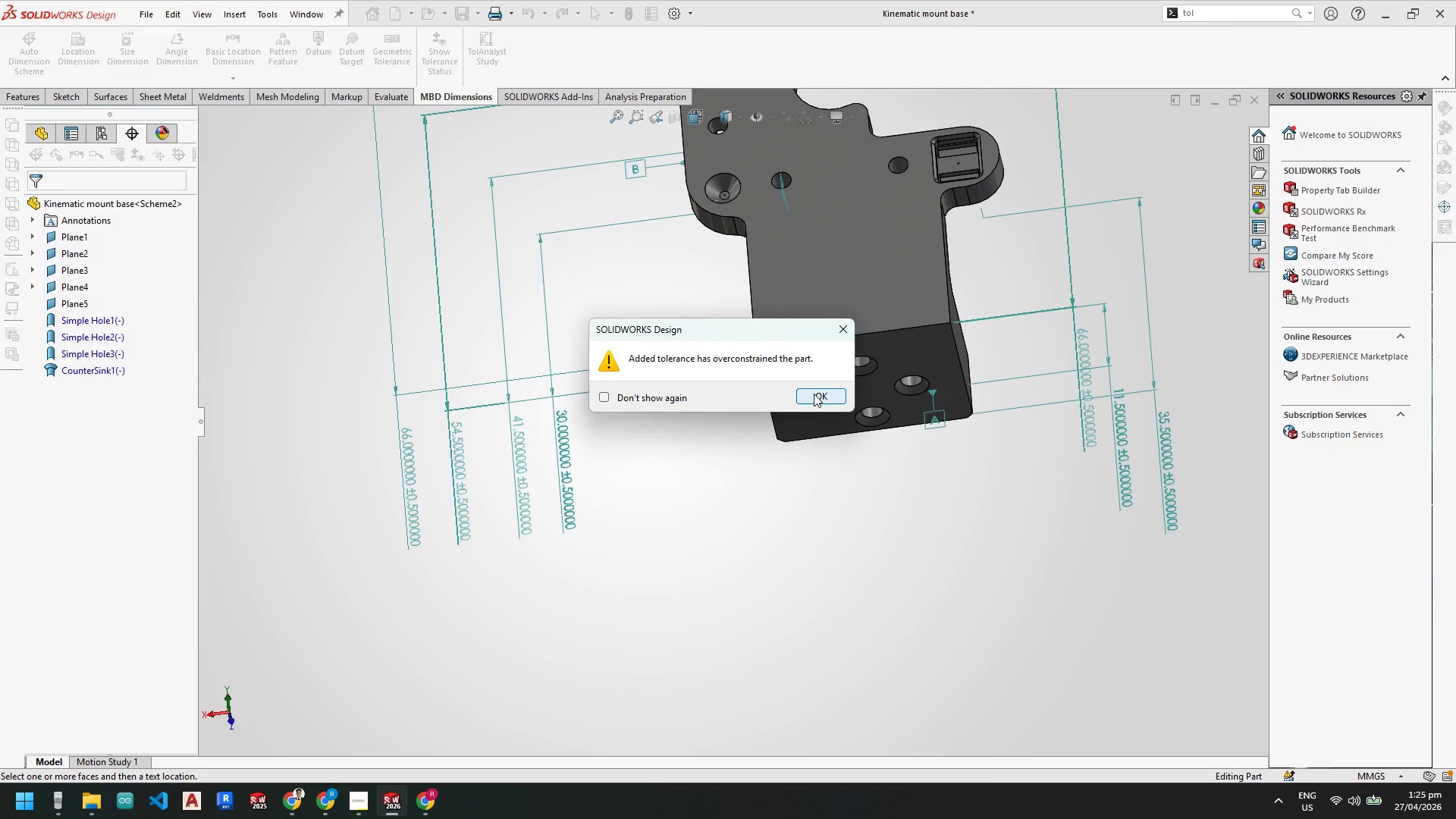 
key(Escape)
 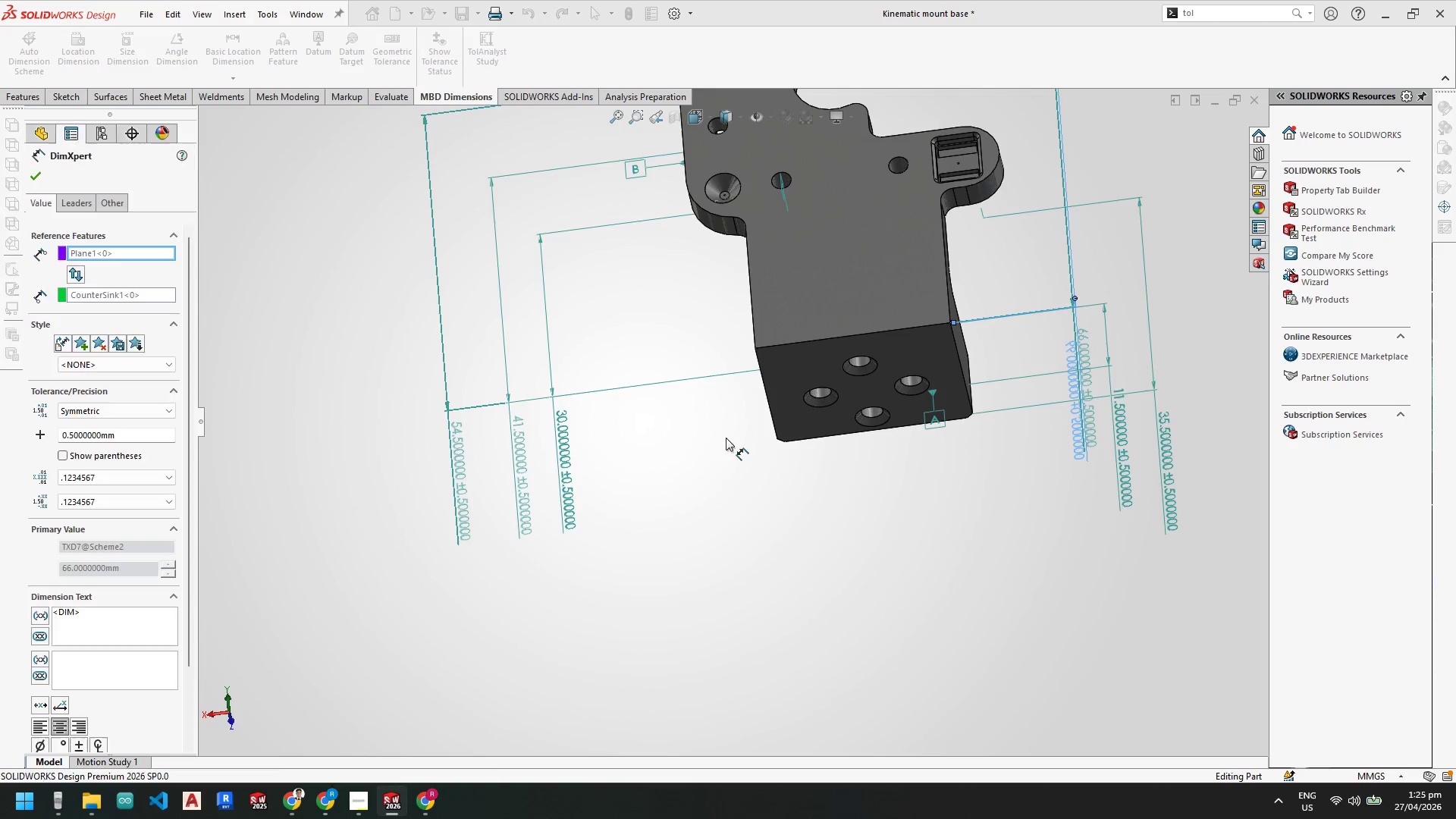 
scroll: coordinate [752, 215], scroll_direction: up, amount: 5.0
 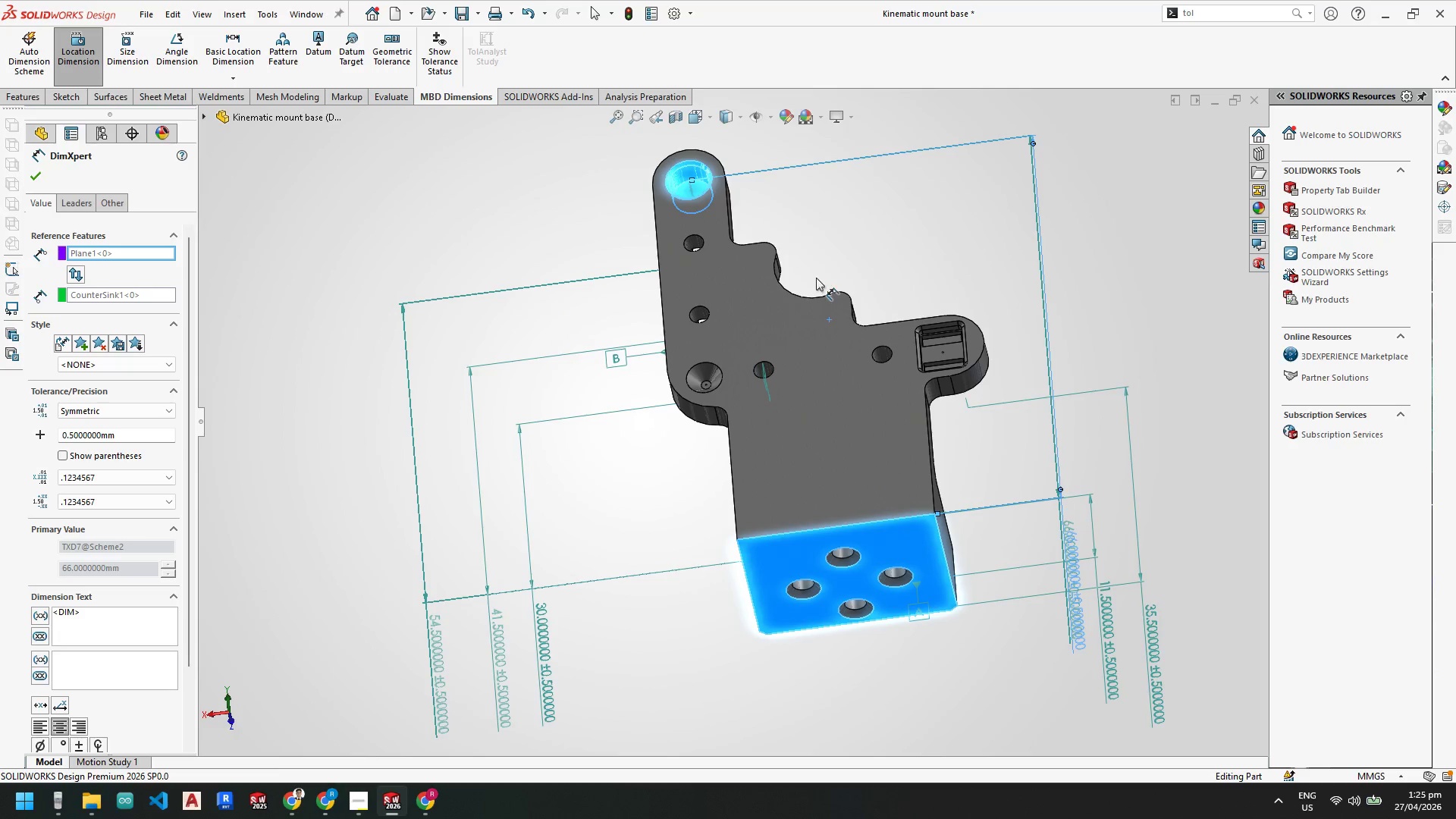 
key(Escape)
 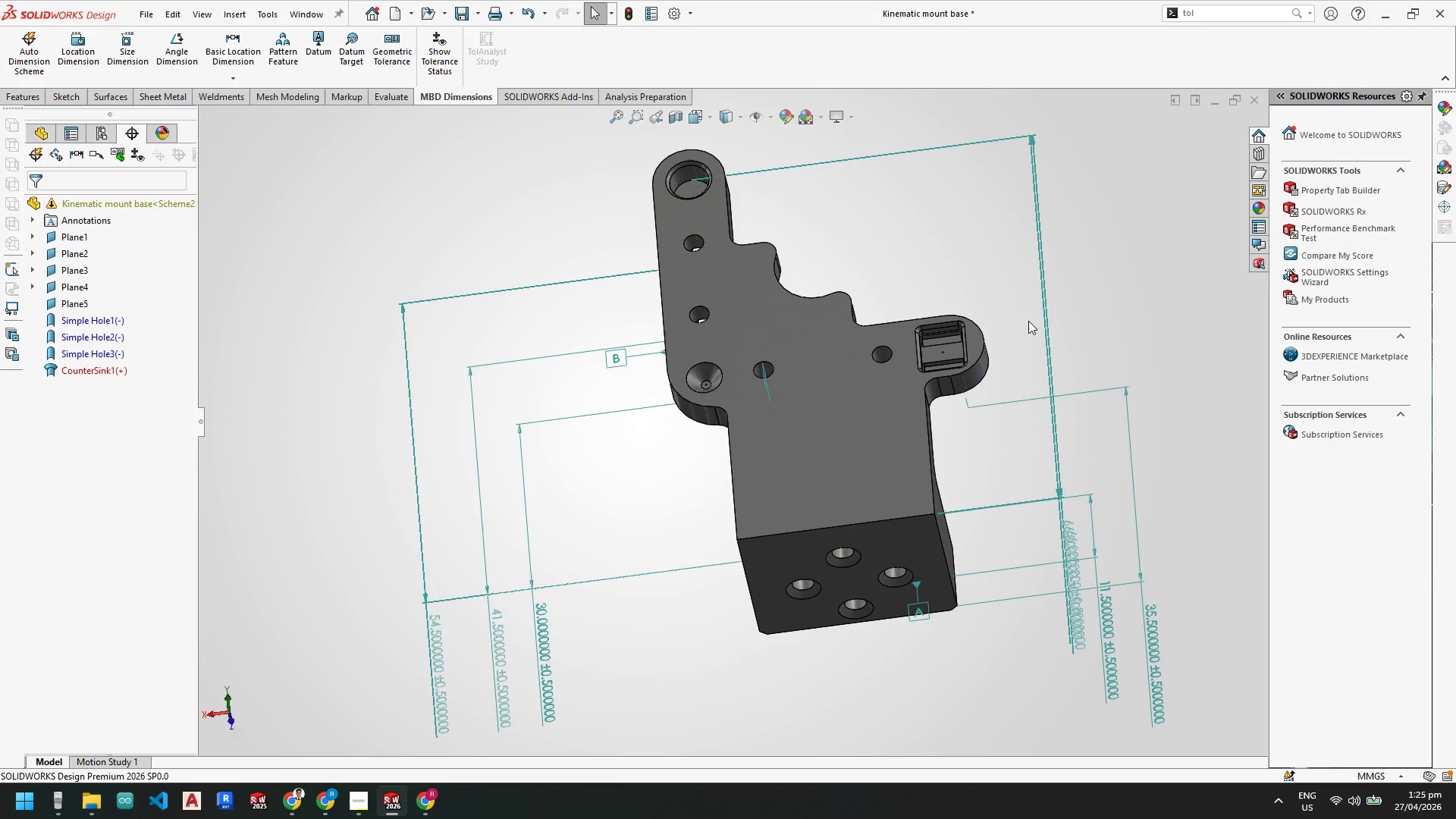 
key(Escape)
 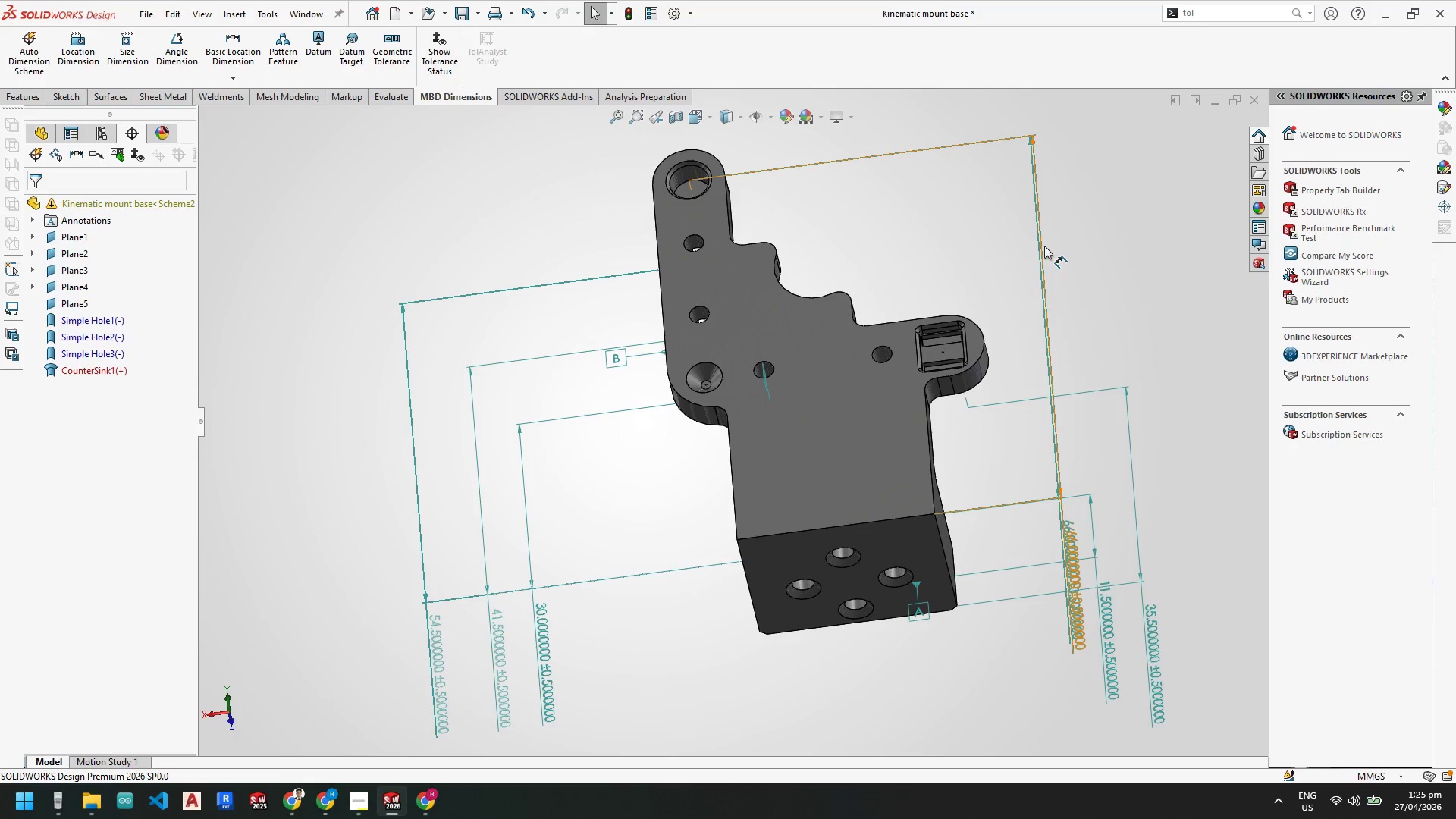 
left_click_drag(start_coordinate=[1044, 246], to_coordinate=[335, 338])
 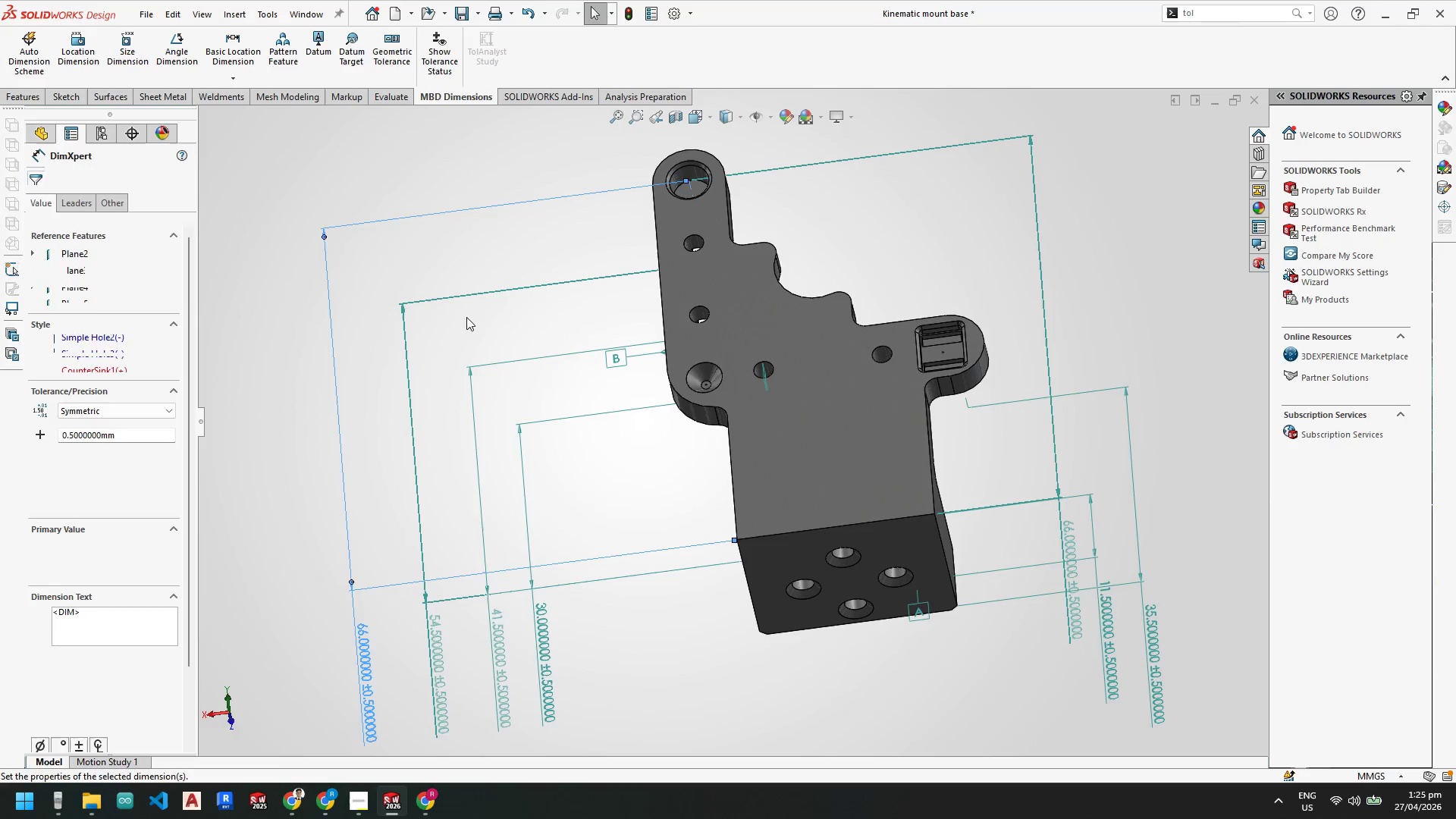 
key(Escape)
 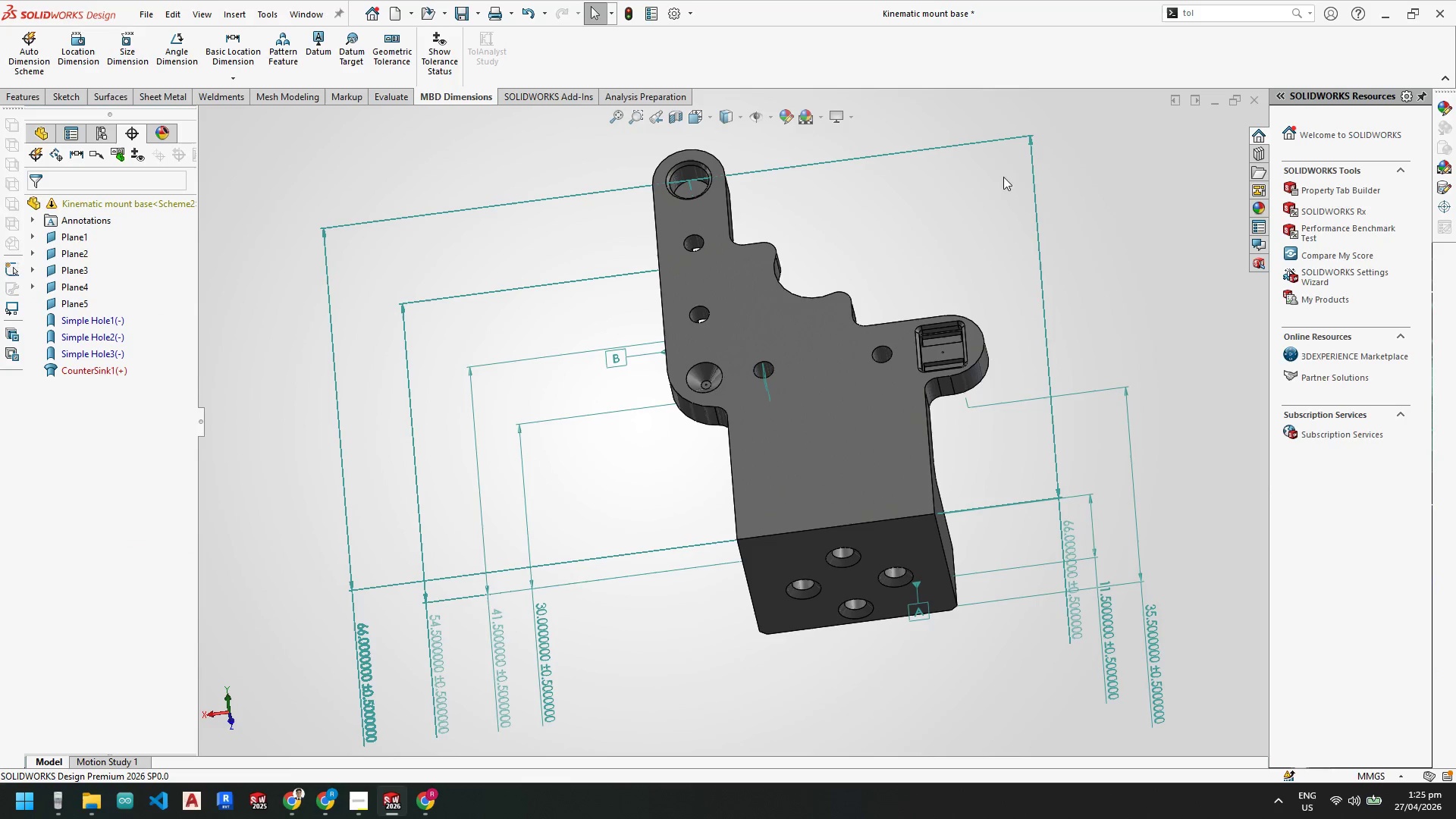 
key(Escape)
 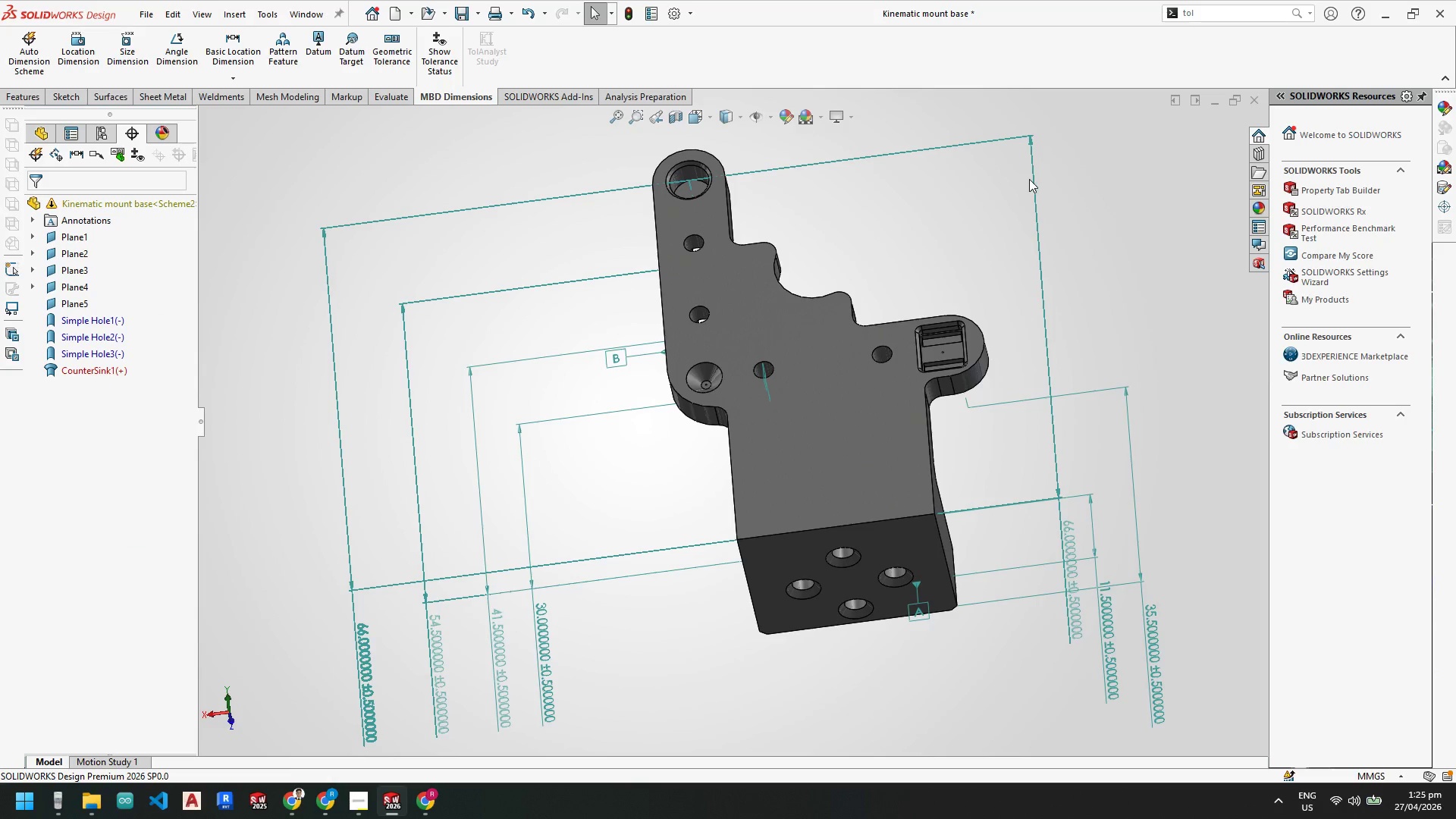 
left_click([1031, 180])
 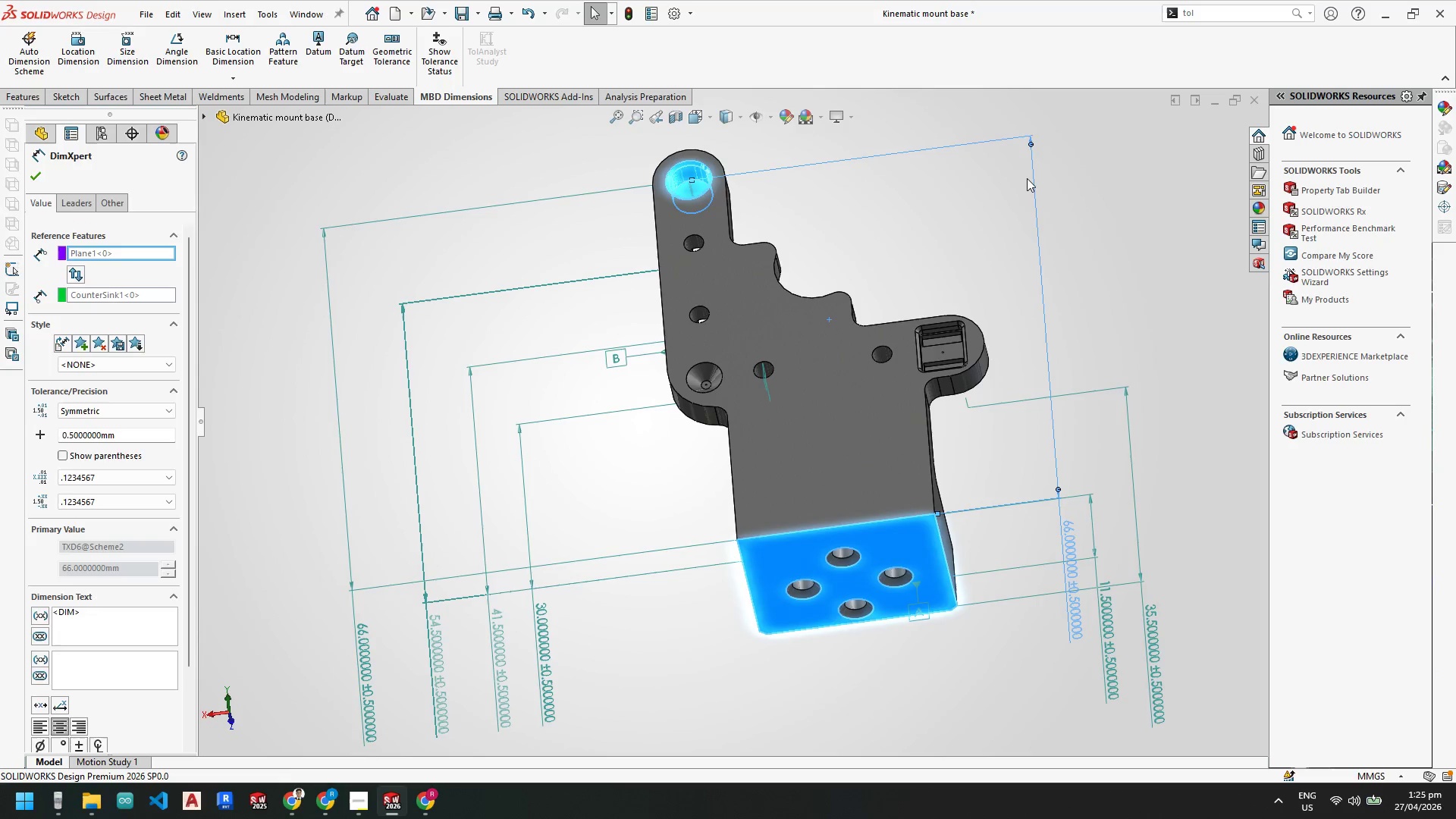 
key(Delete)
 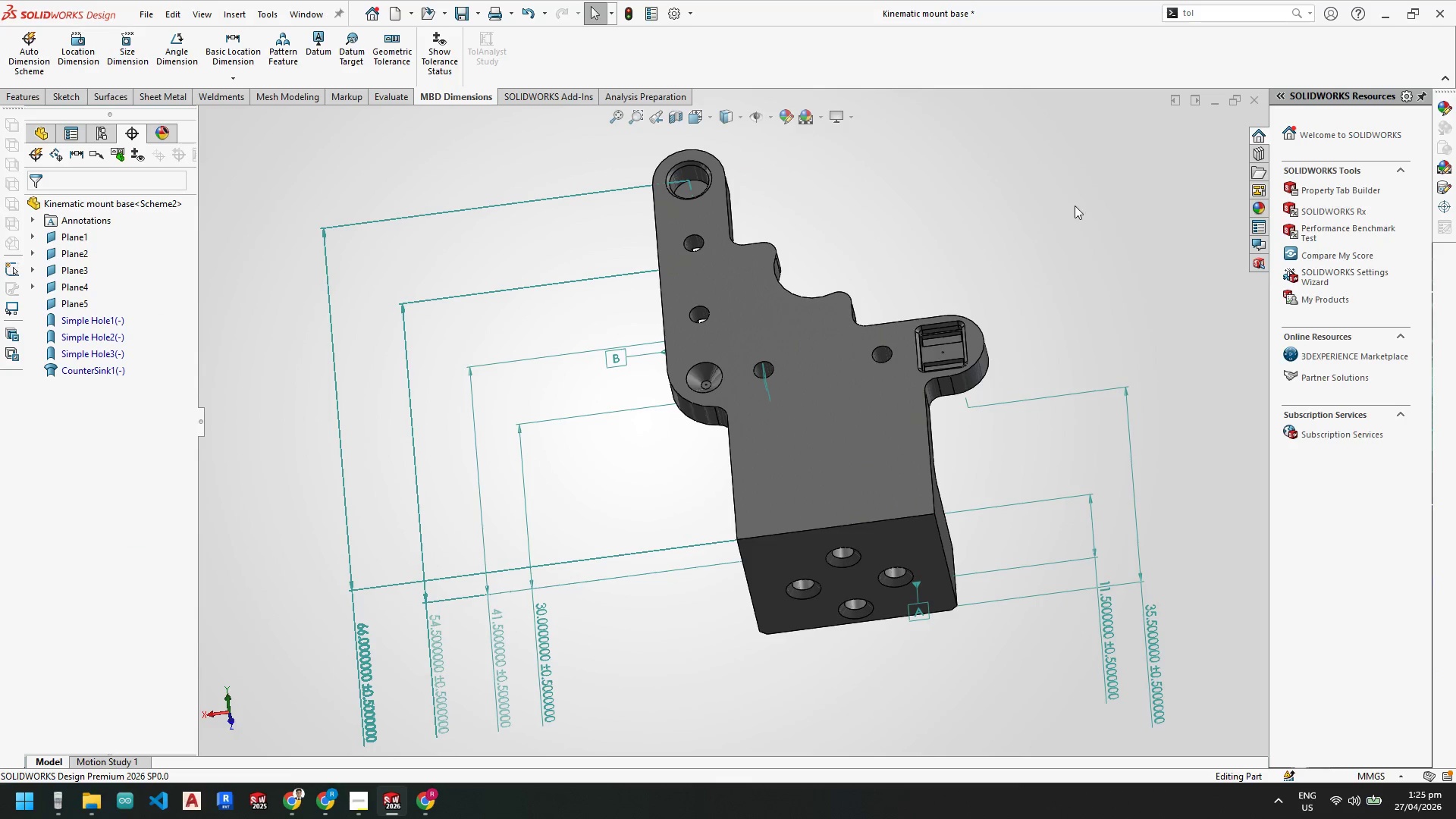 
scroll: coordinate [871, 455], scroll_direction: up, amount: 1.0
 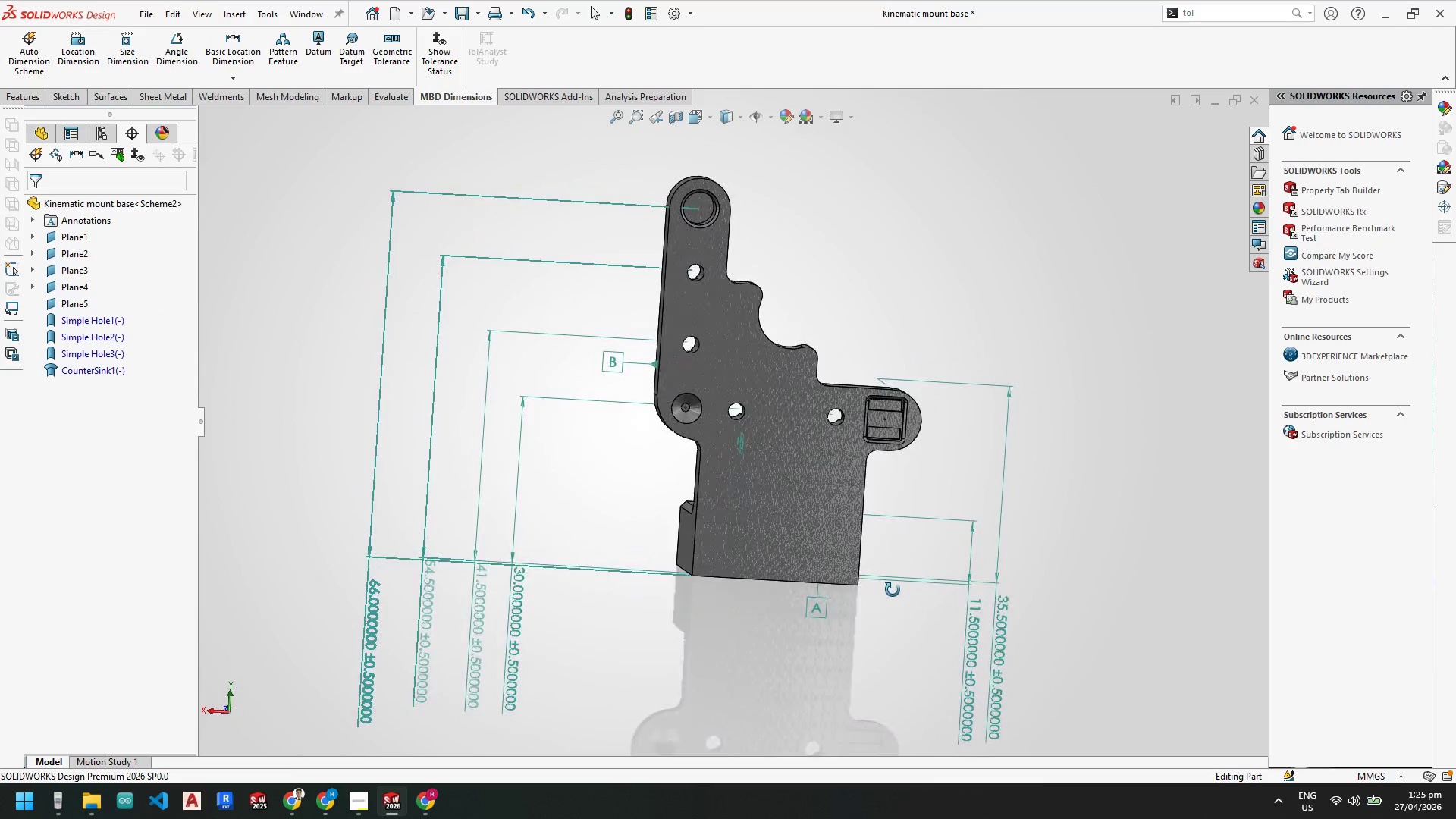 
wait(5.48)
 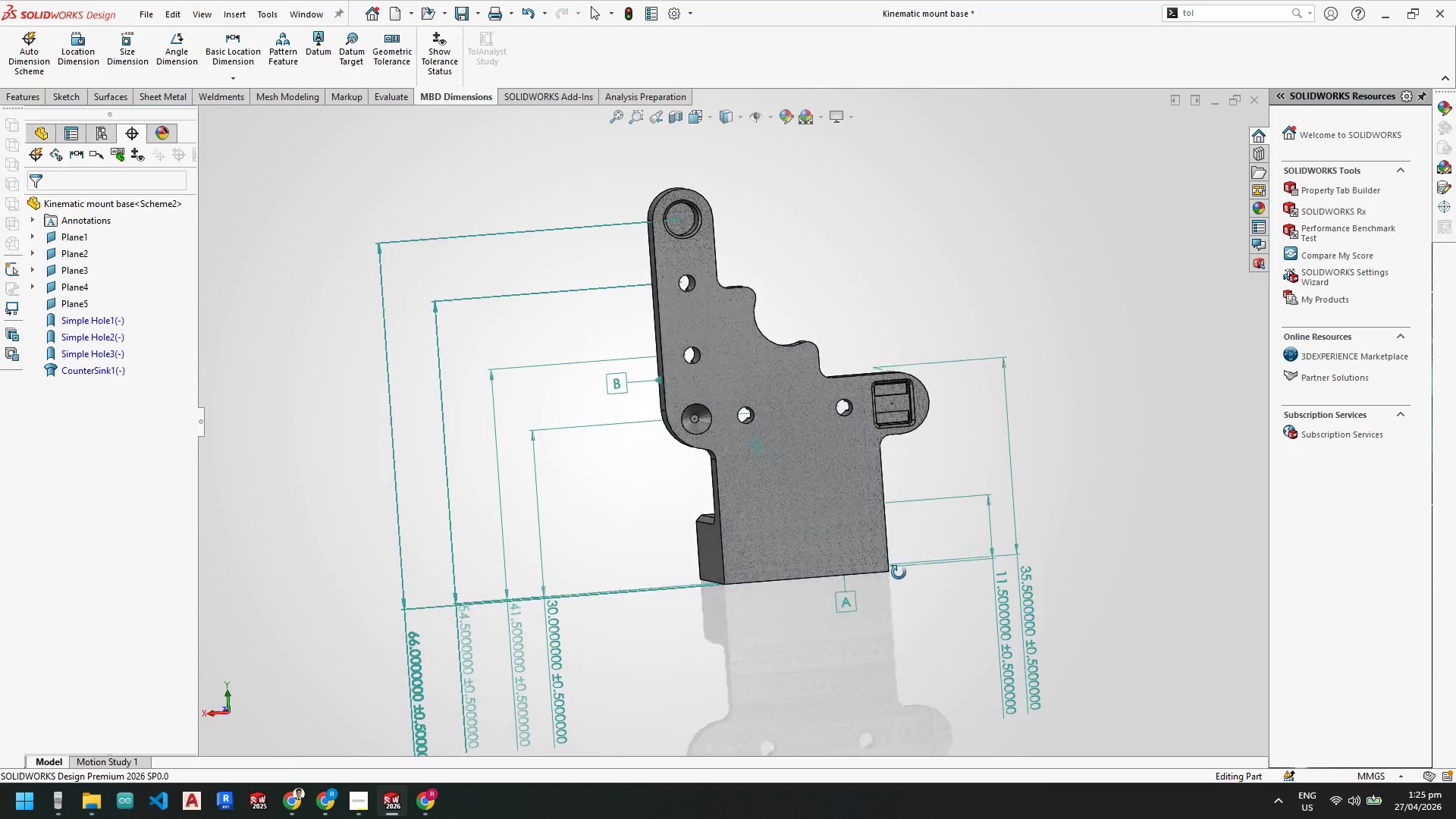 
key(Space)
 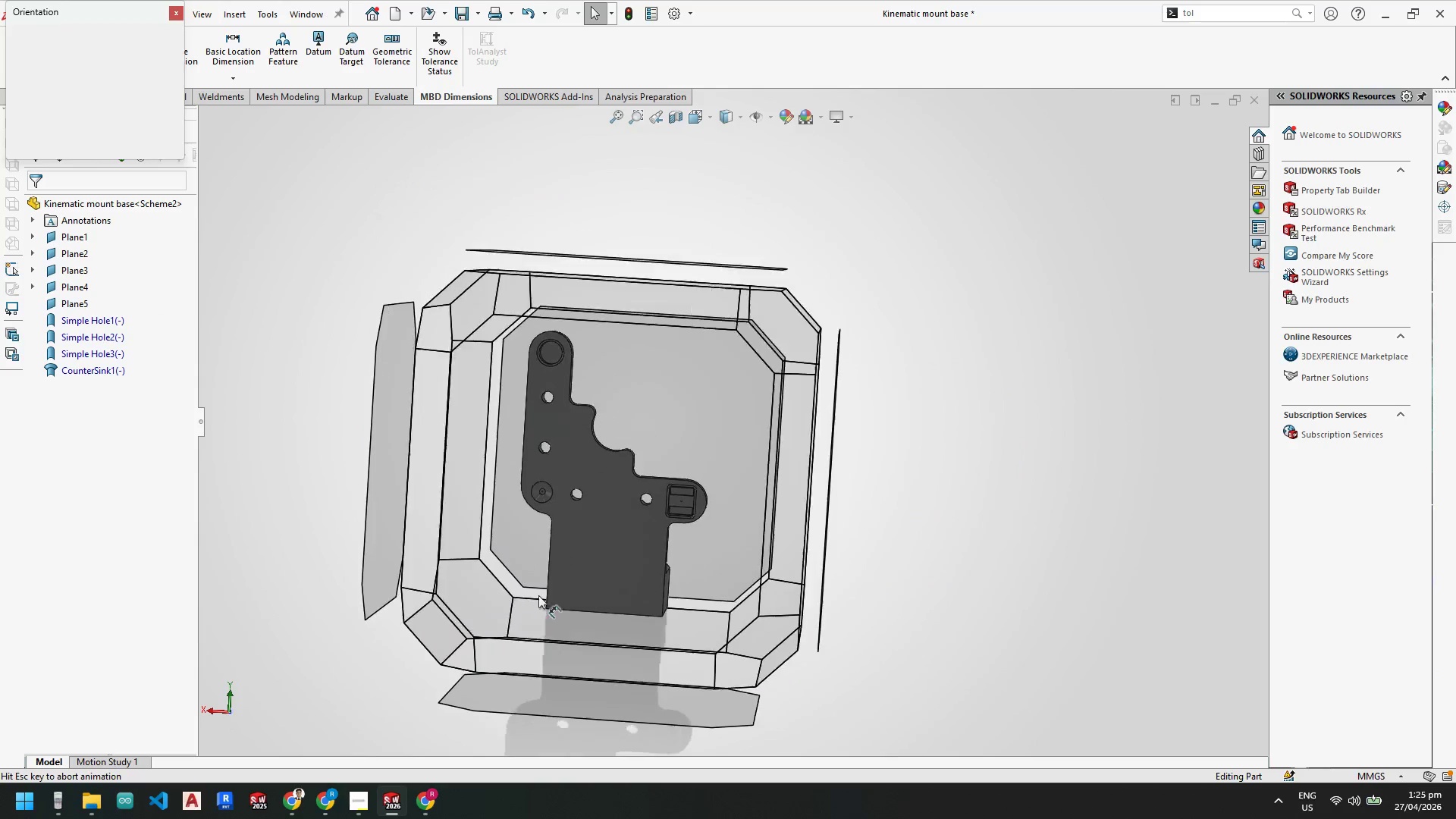 
left_click([495, 578])
 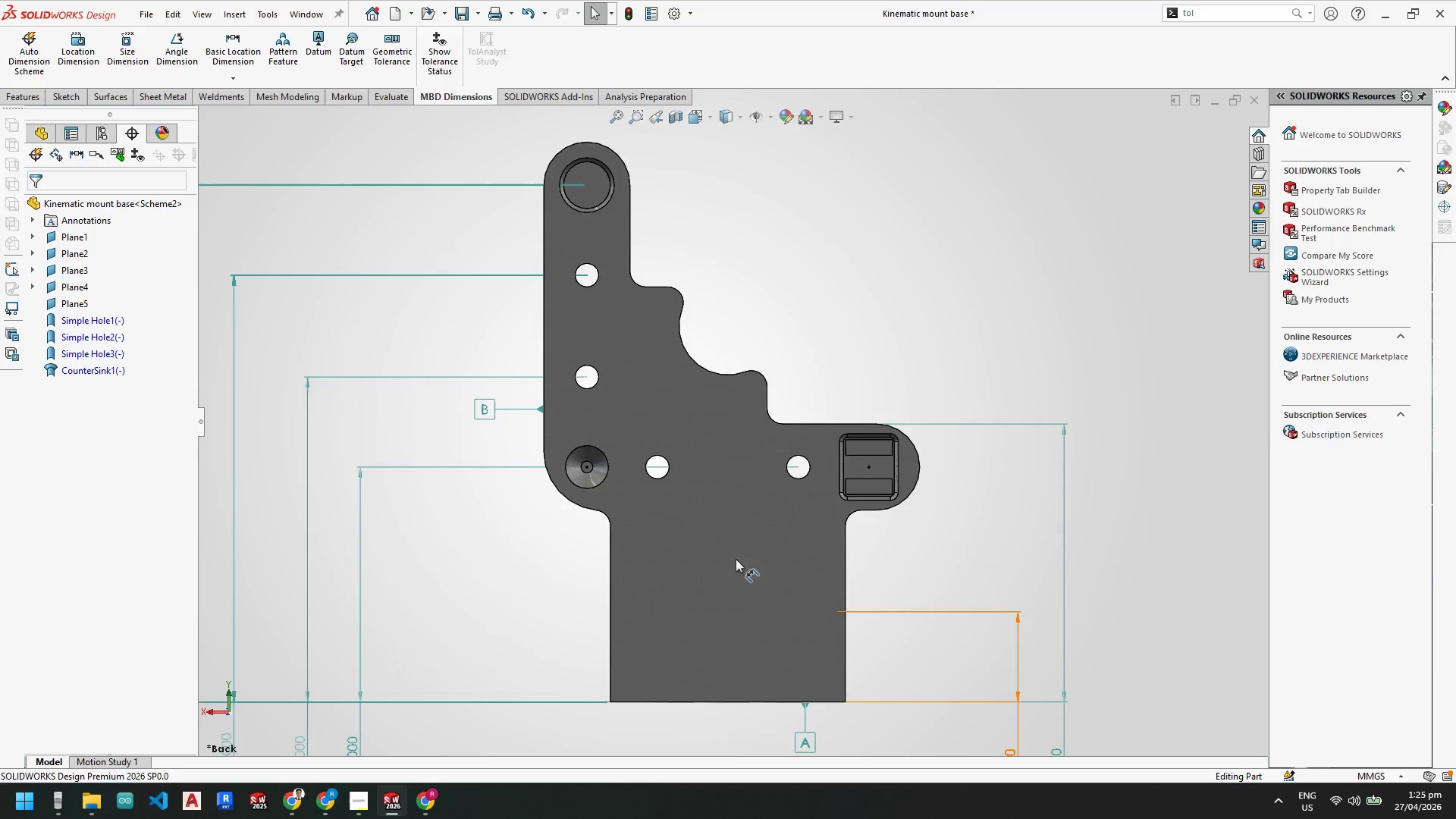 
scroll: coordinate [878, 542], scroll_direction: up, amount: 3.0
 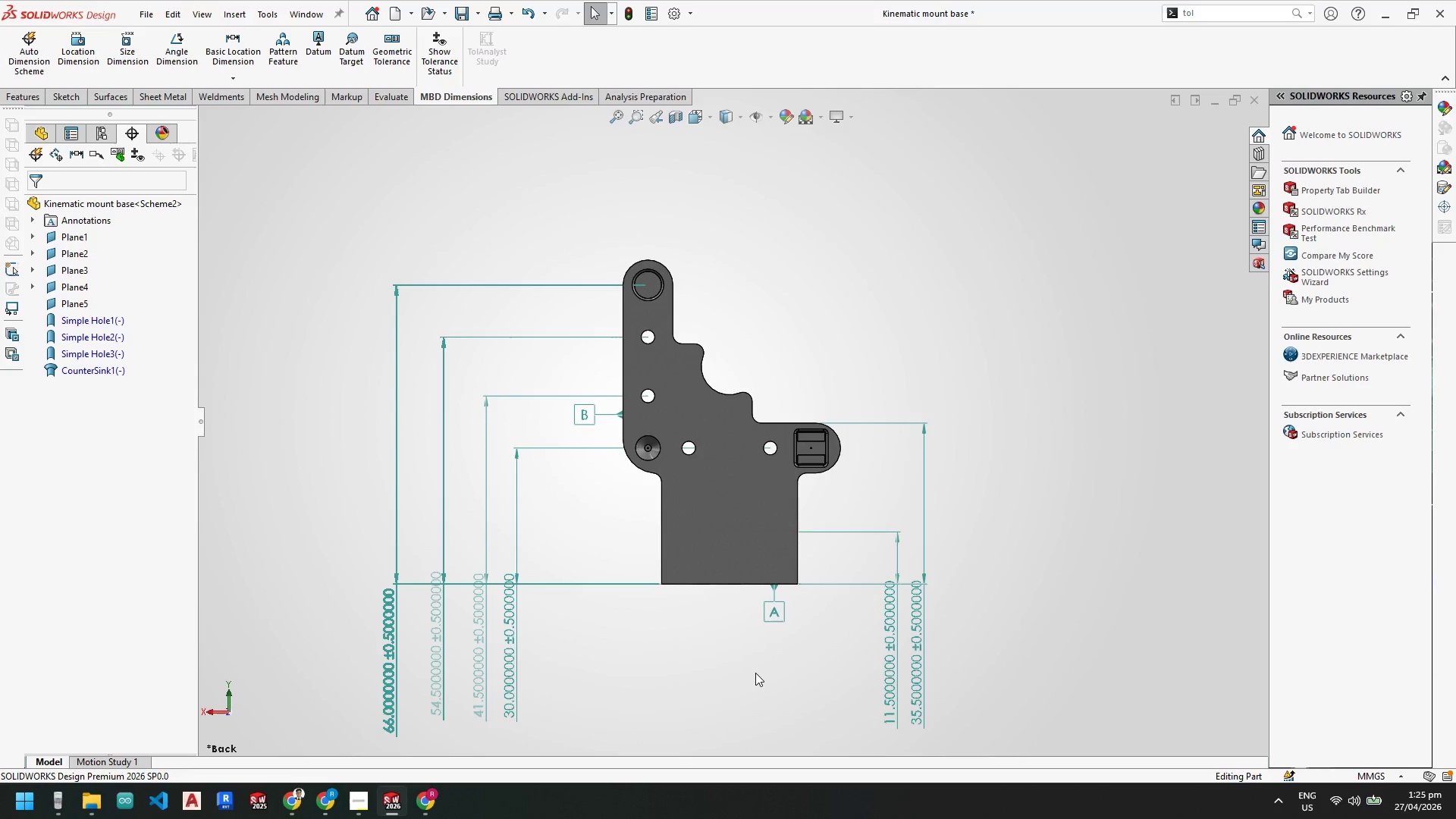 
key(Escape)
 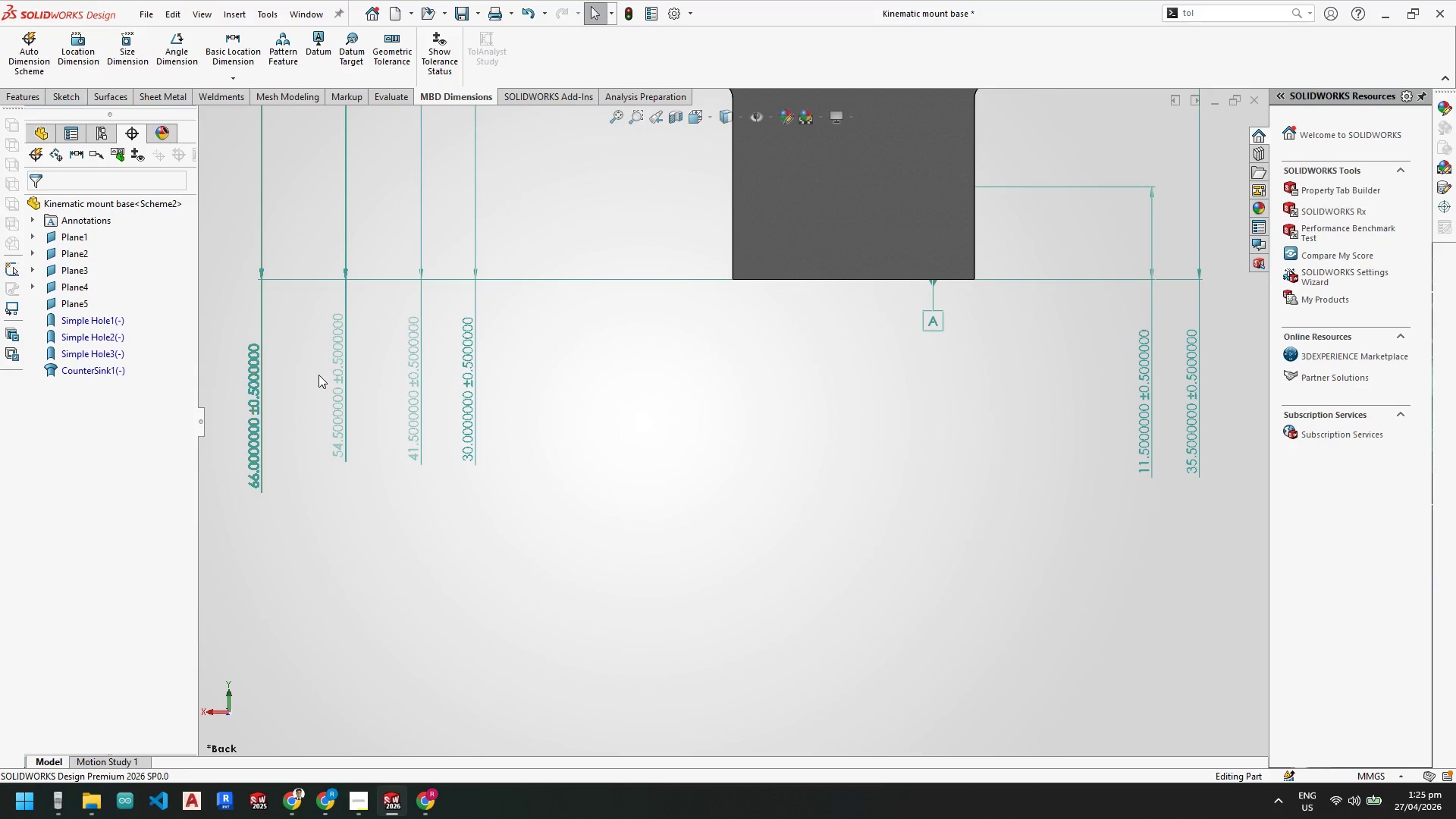 
scroll: coordinate [676, 551], scroll_direction: down, amount: 3.0
 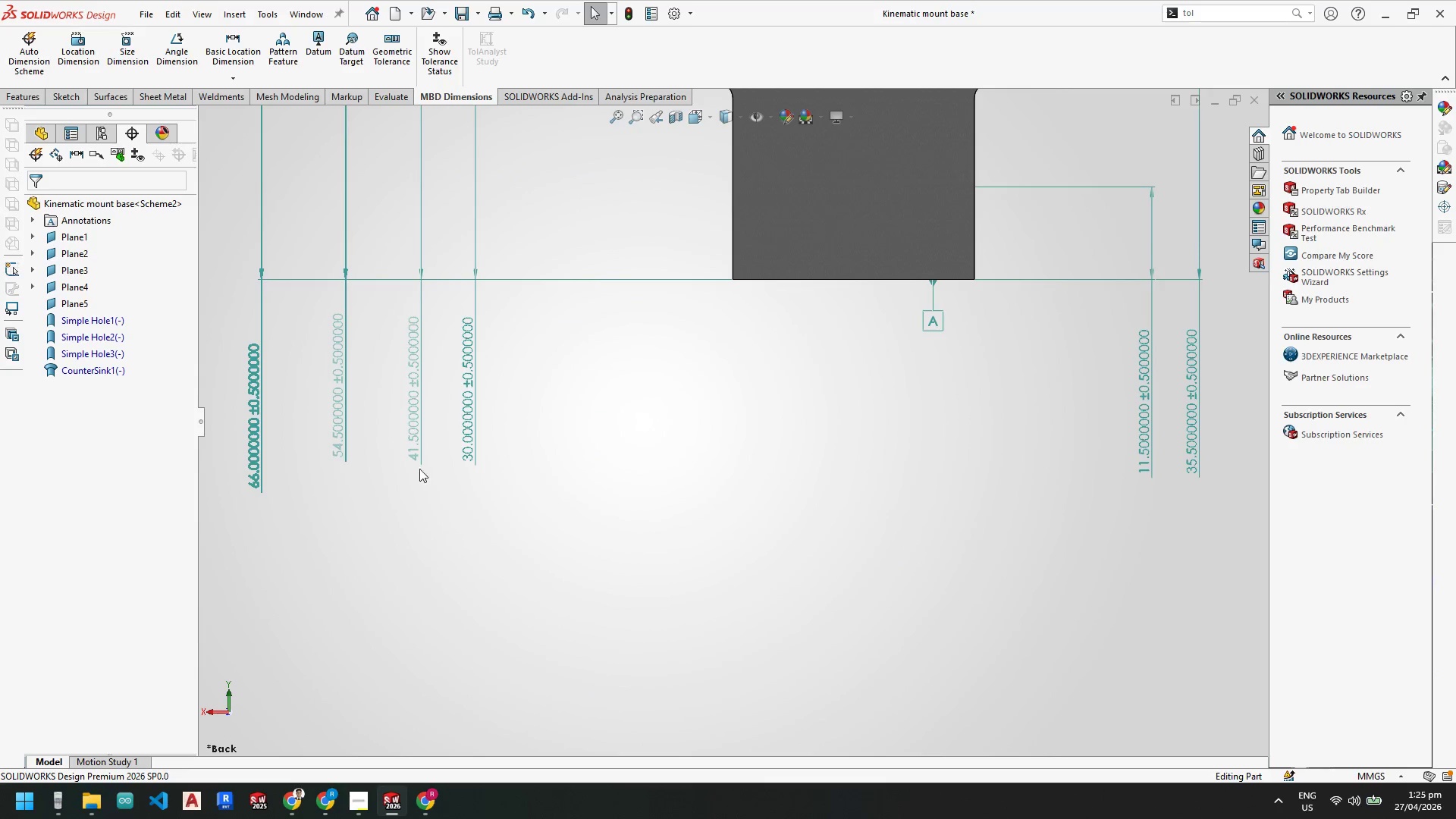 
left_click_drag(start_coordinate=[339, 372], to_coordinate=[296, 405])
 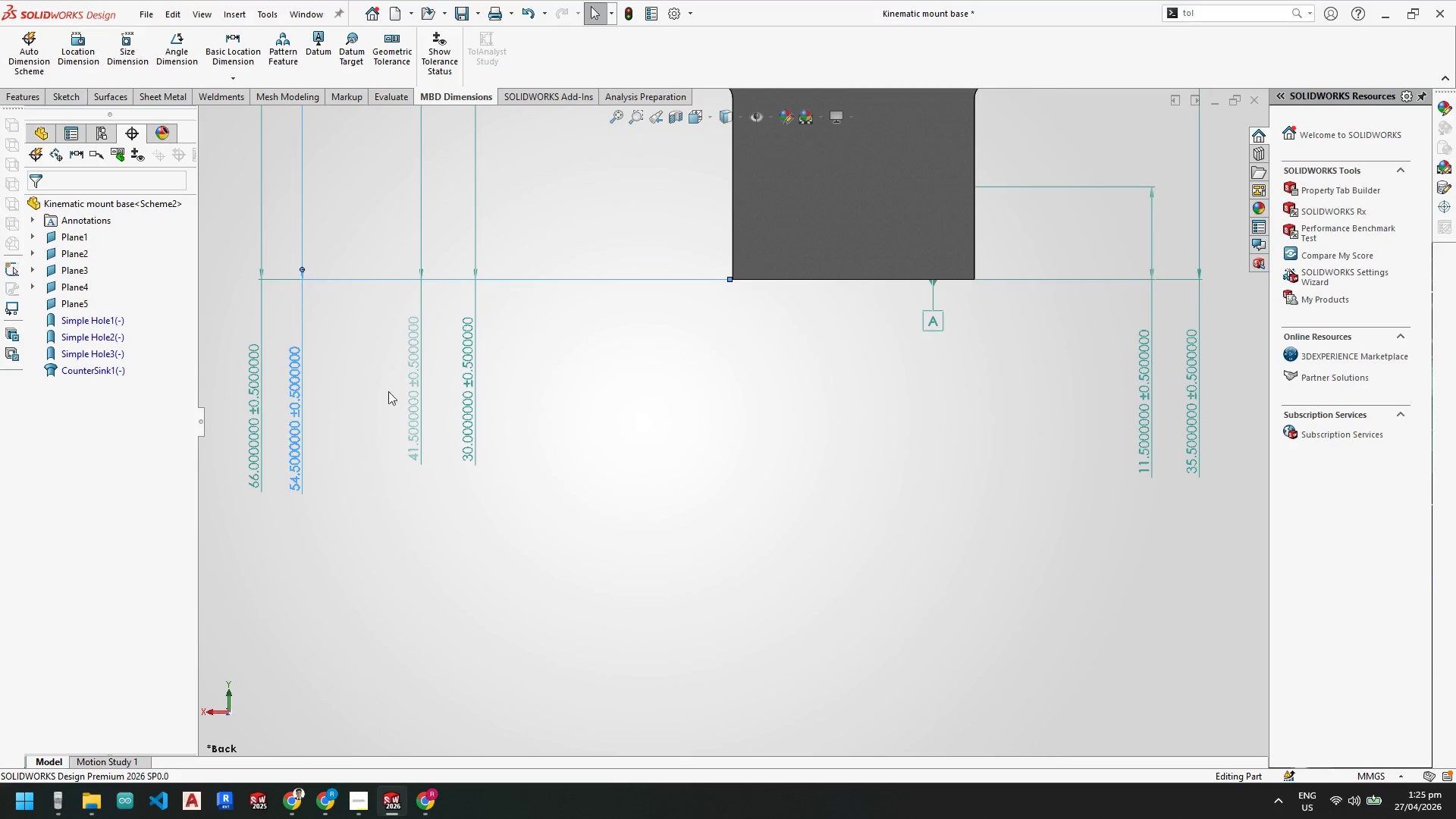 
key(Escape)
 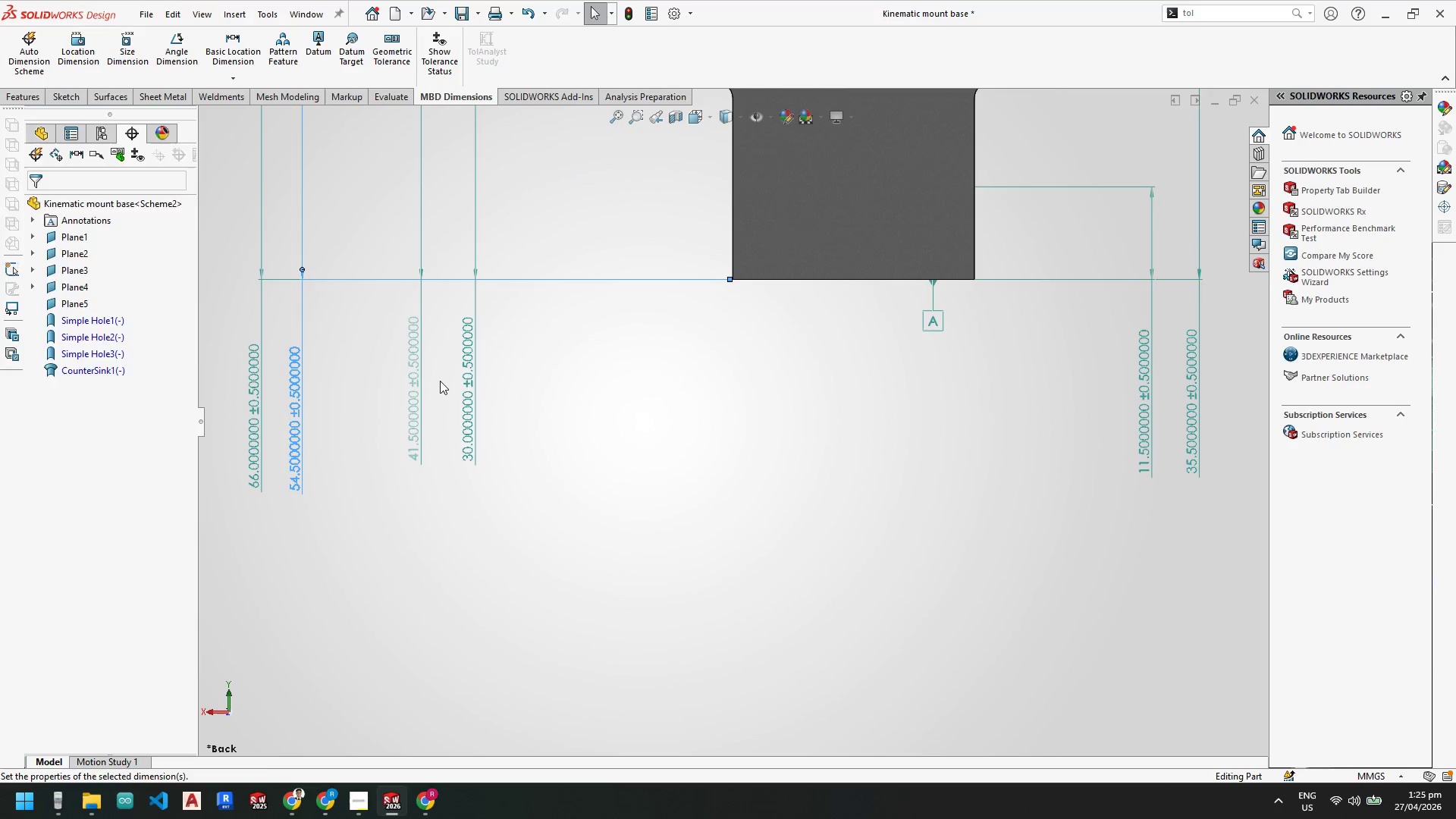 
key(Escape)
 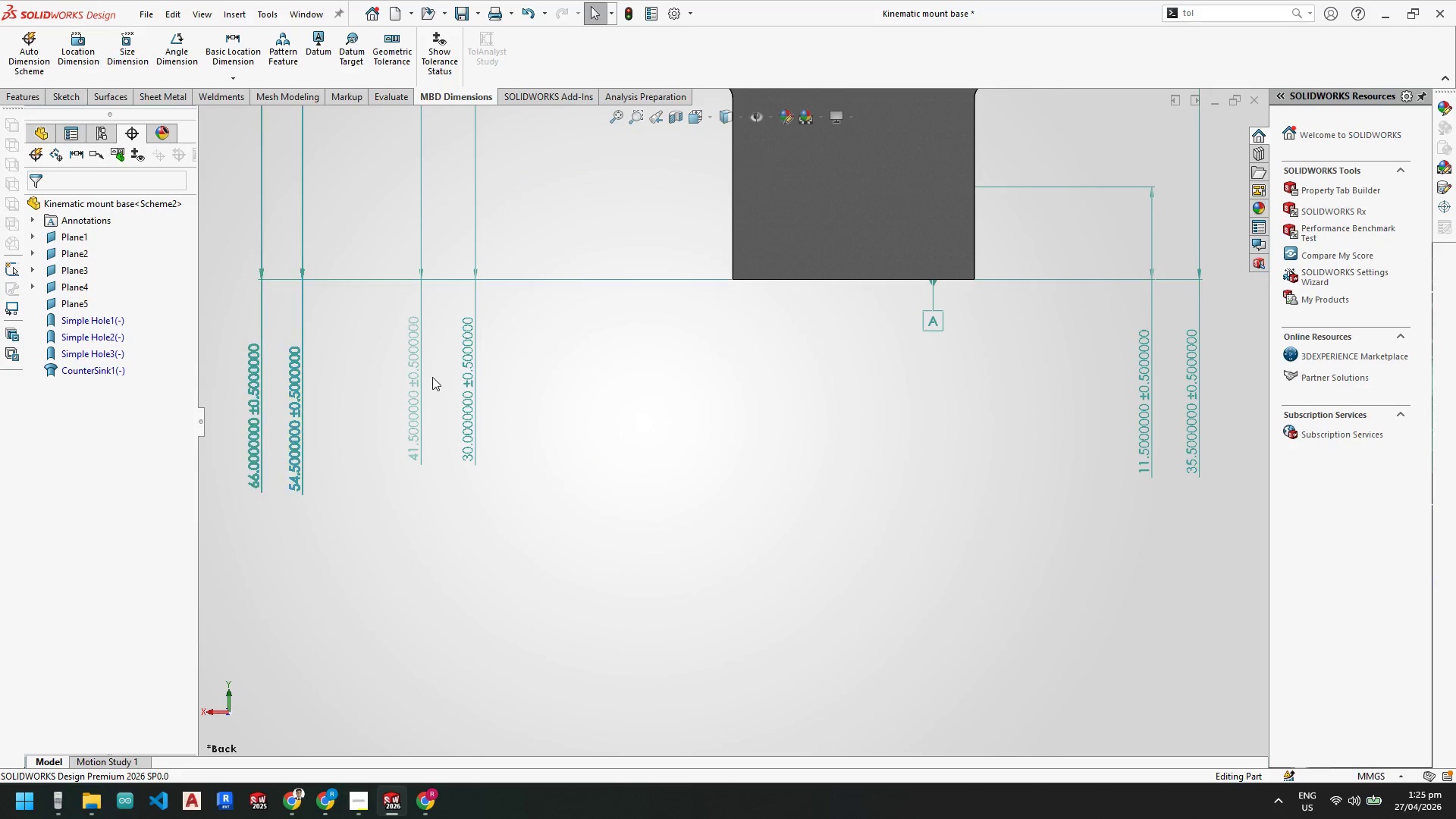 
key(Escape)
 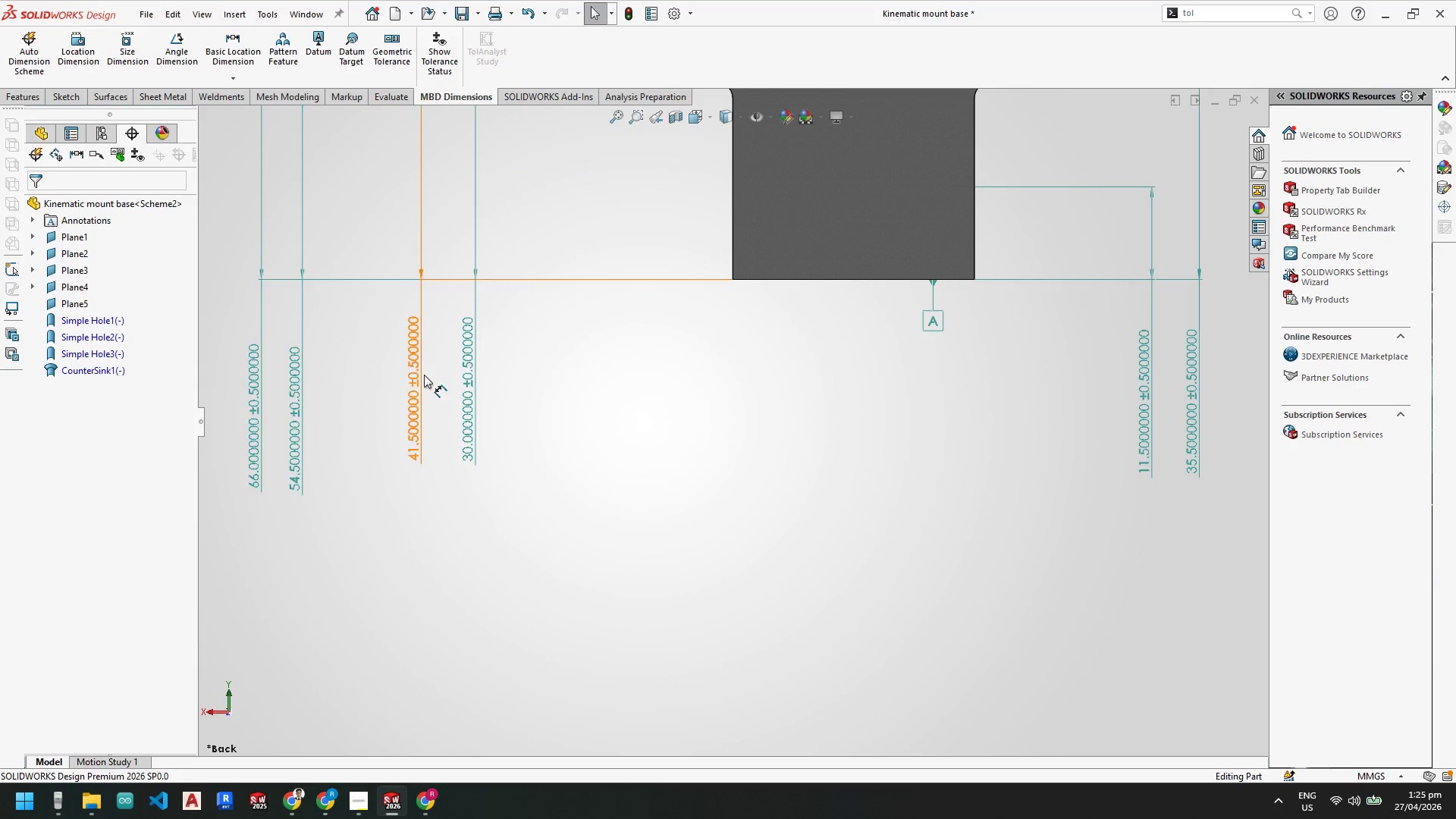 
left_click_drag(start_coordinate=[424, 375], to_coordinate=[347, 405])
 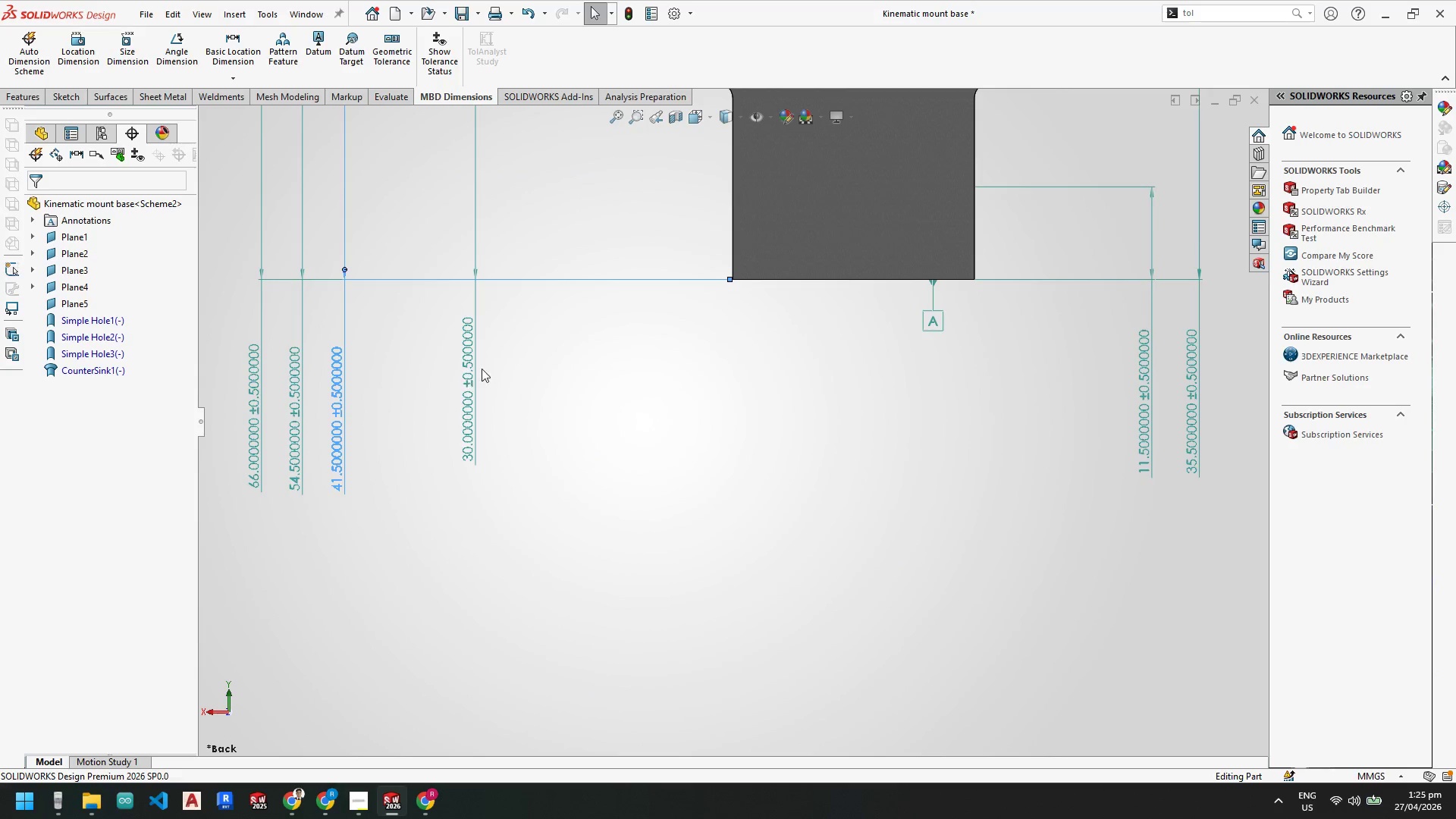 
key(Escape)
 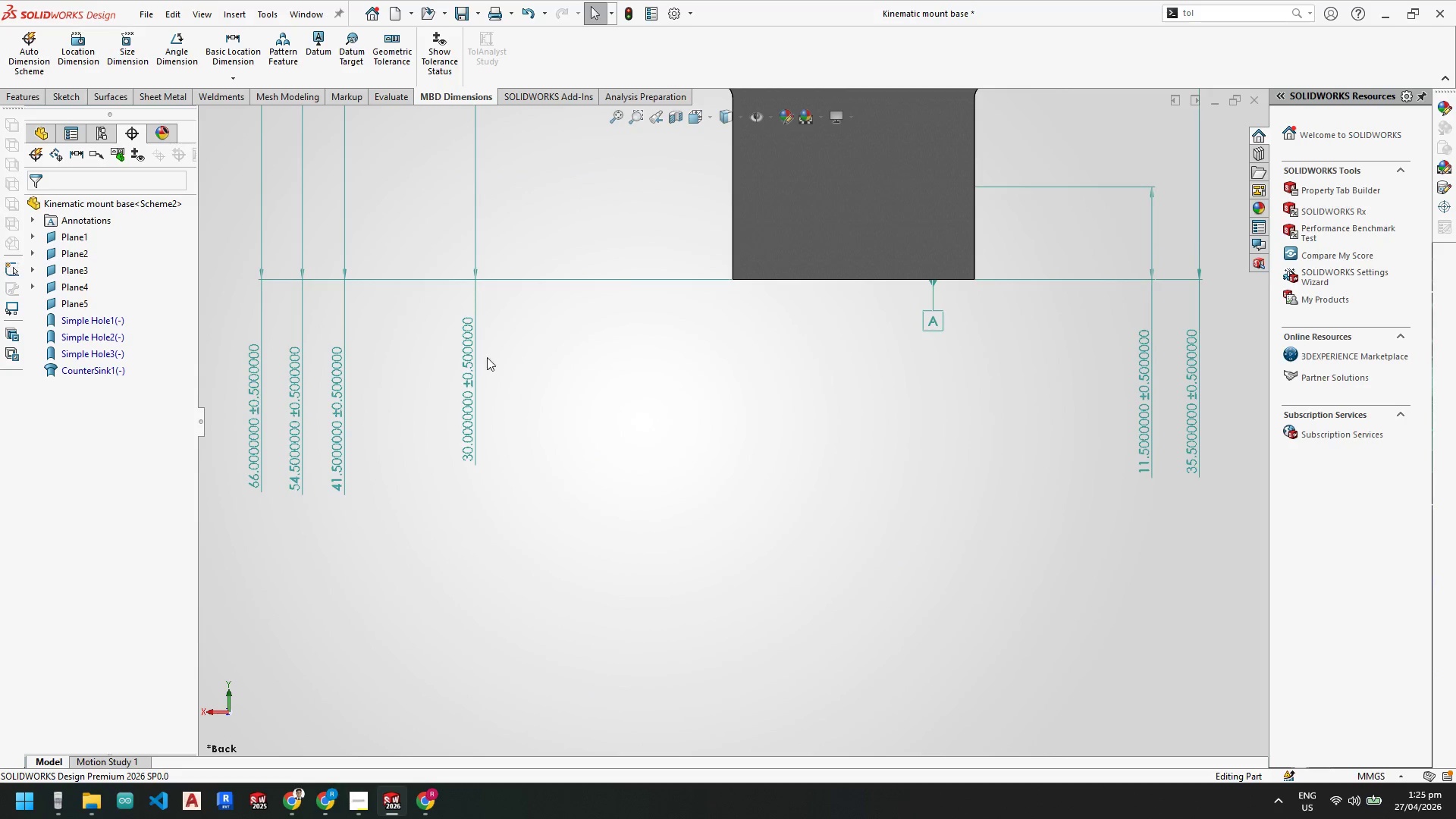 
left_click_drag(start_coordinate=[472, 358], to_coordinate=[388, 389])
 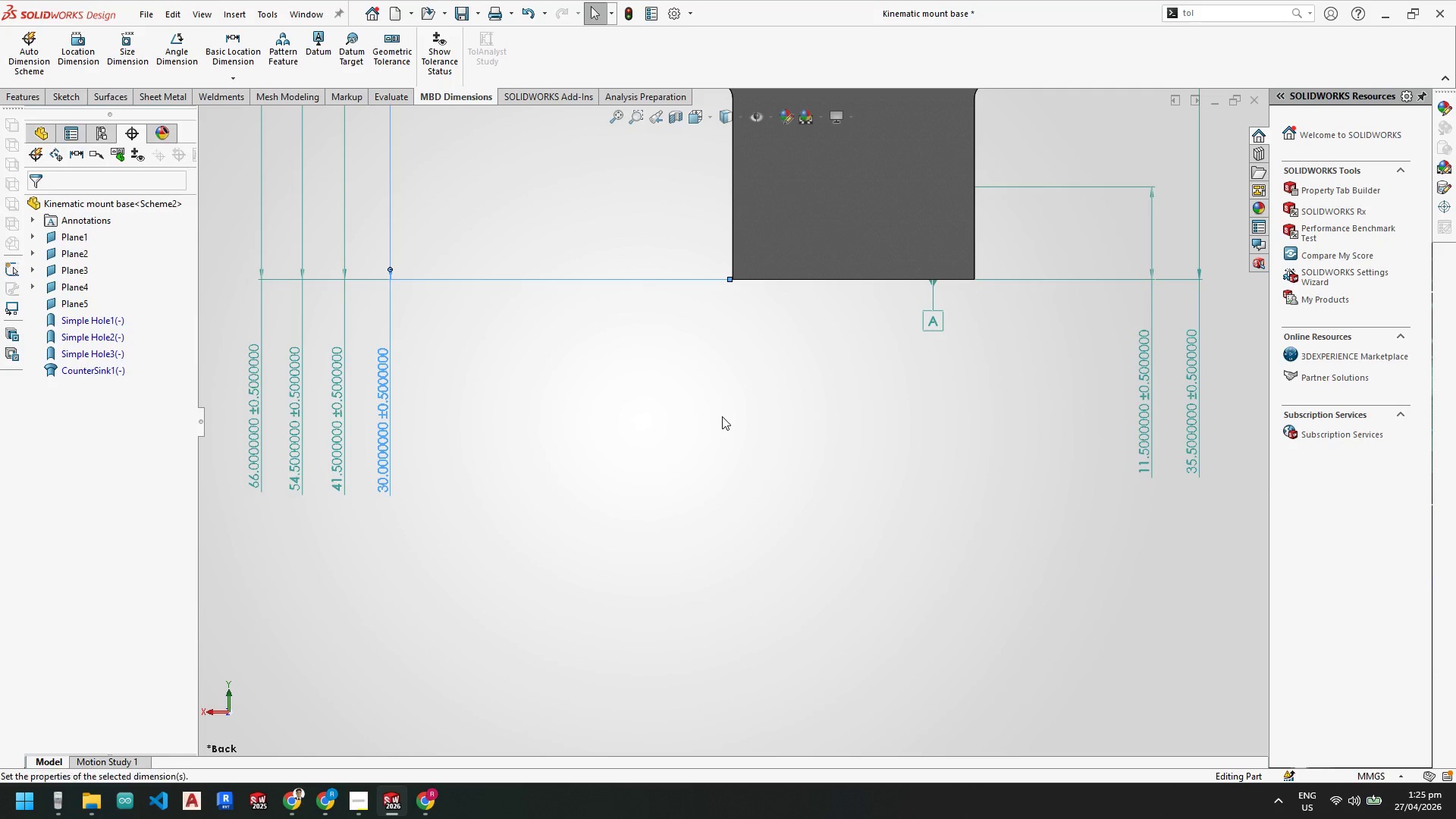 
key(Escape)
 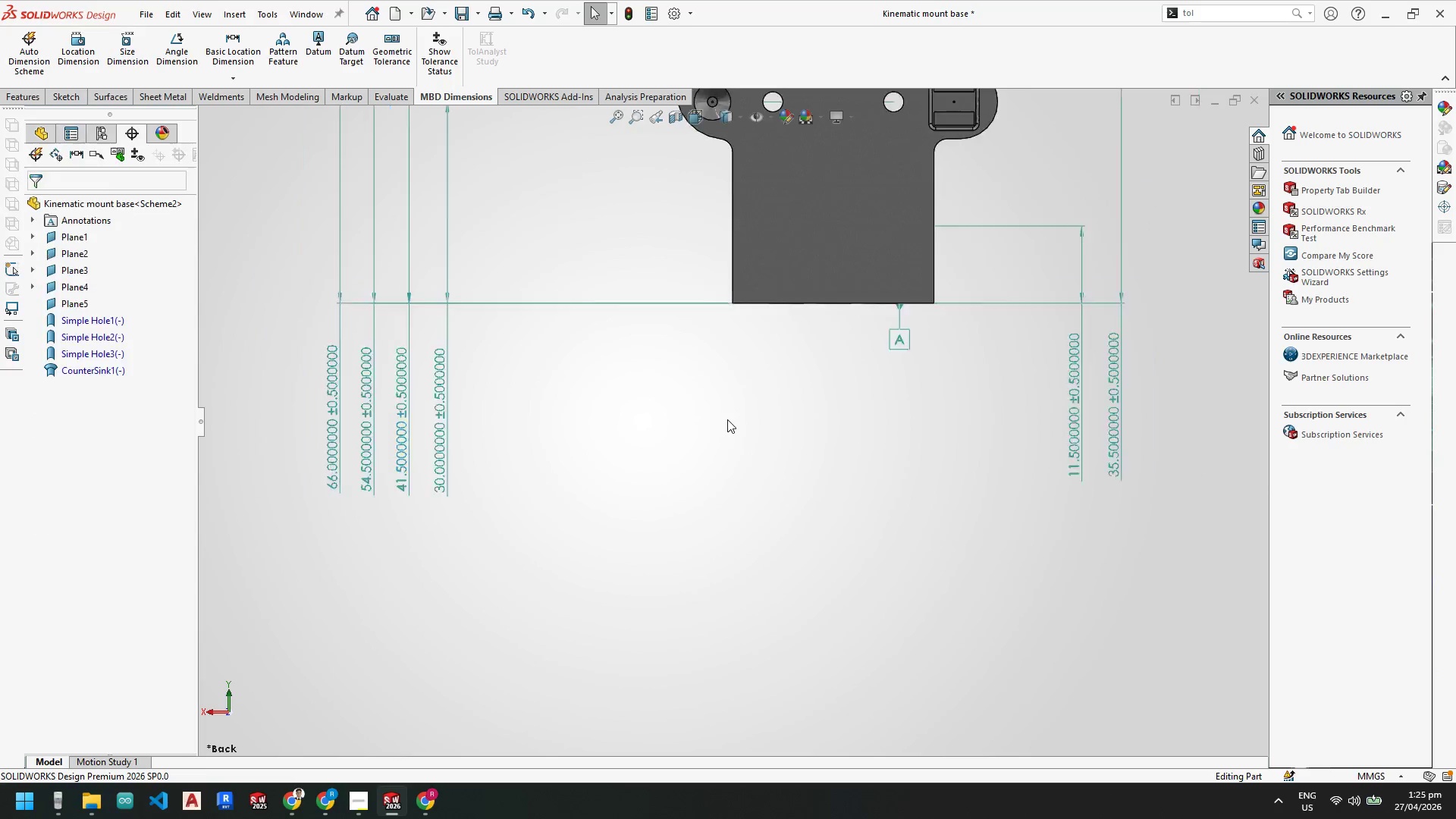 
scroll: coordinate [830, 343], scroll_direction: up, amount: 3.0
 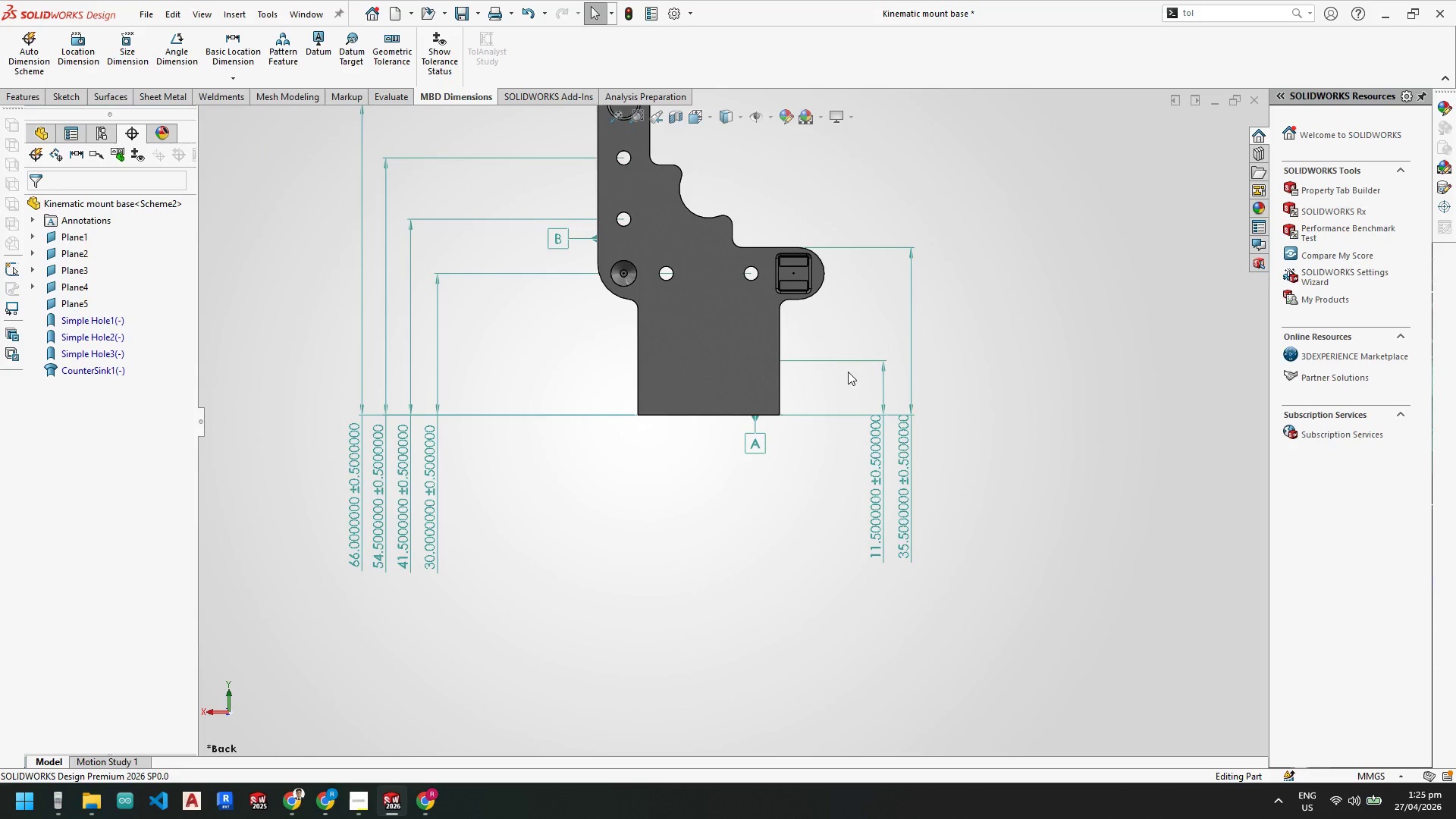 
scroll: coordinate [917, 394], scroll_direction: down, amount: 3.0
 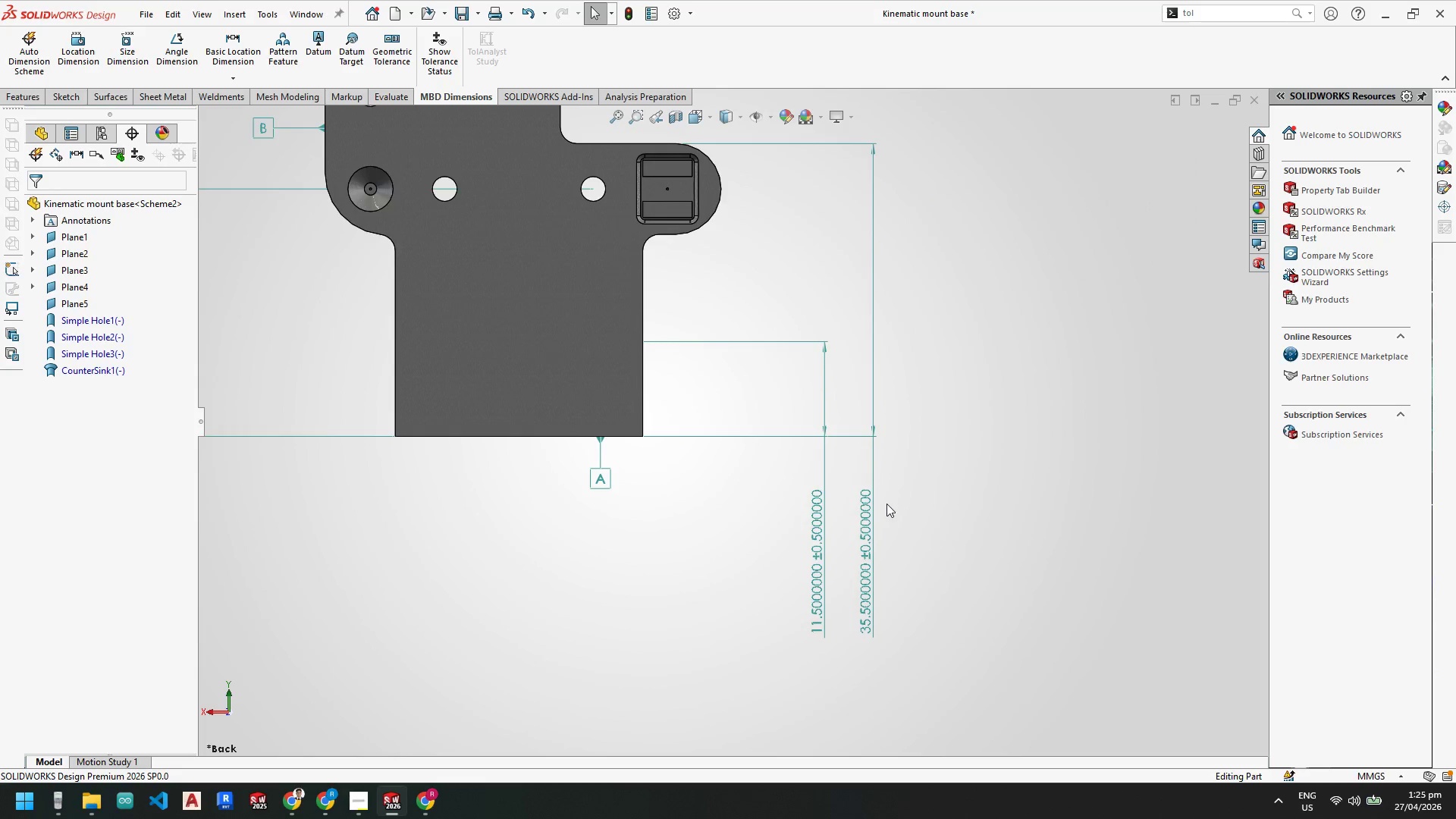 
scroll: coordinate [883, 506], scroll_direction: up, amount: 4.0
 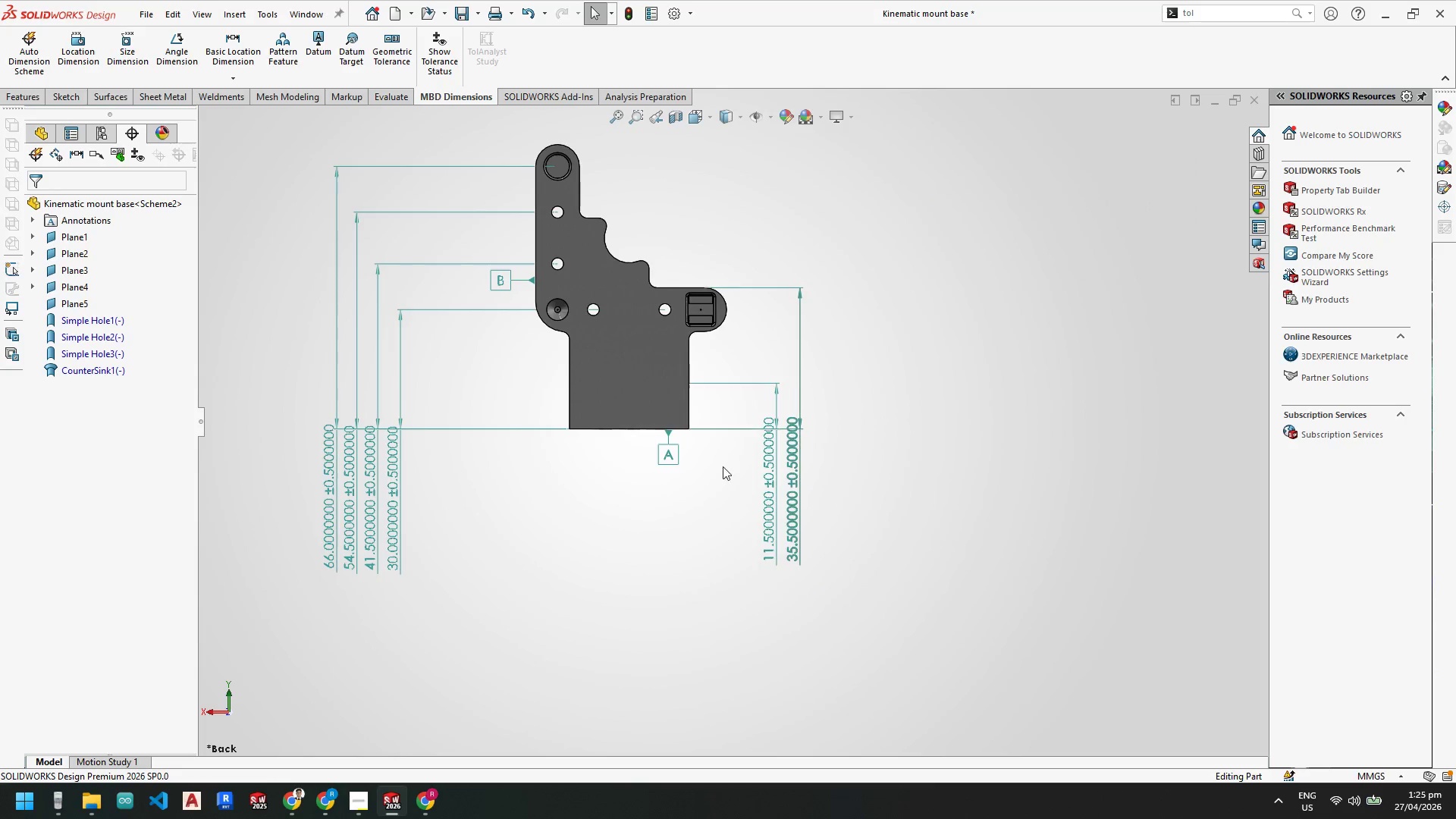 
scroll: coordinate [493, 433], scroll_direction: down, amount: 2.0
 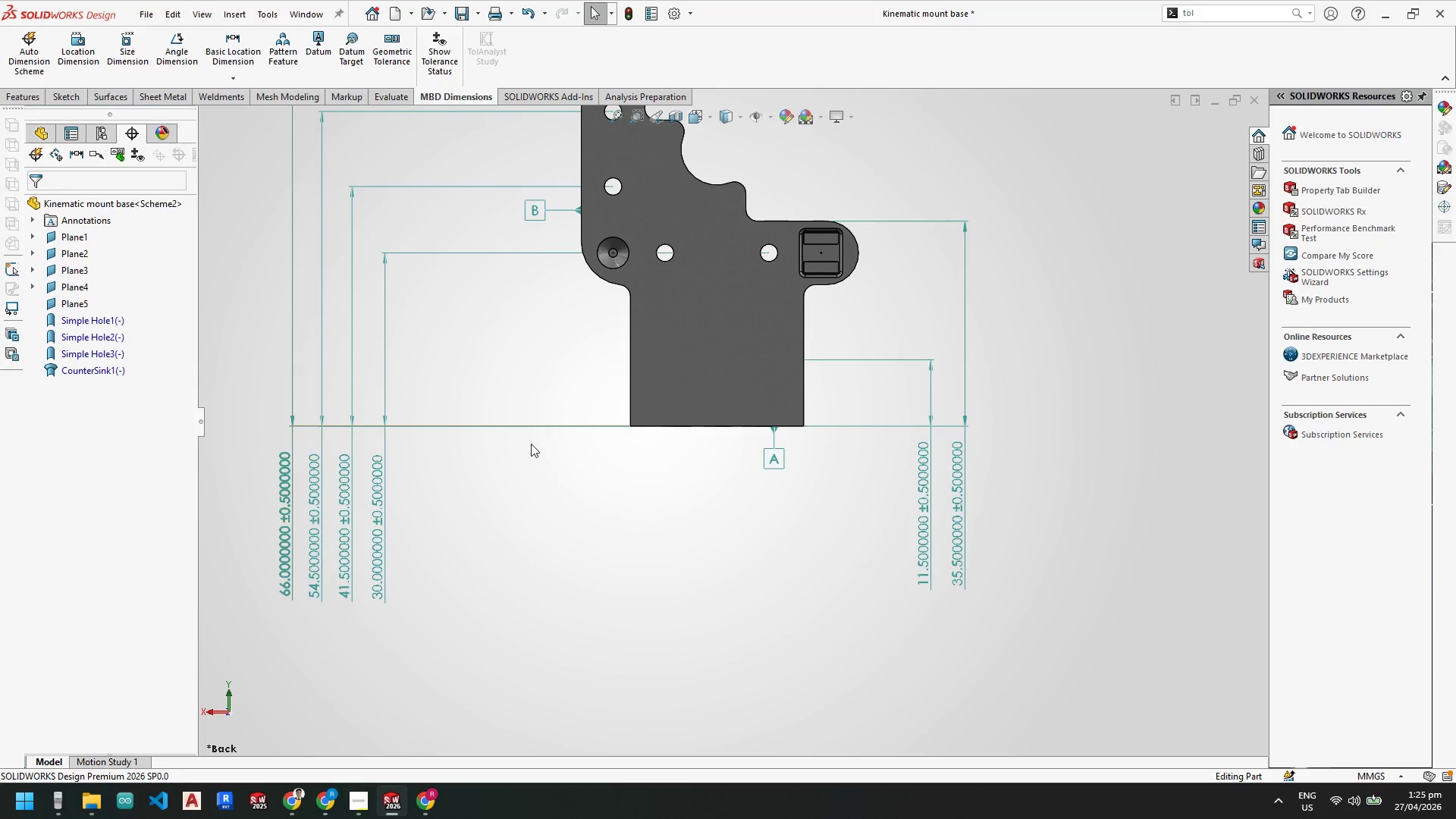 
scroll: coordinate [720, 232], scroll_direction: none, amount: 0.0
 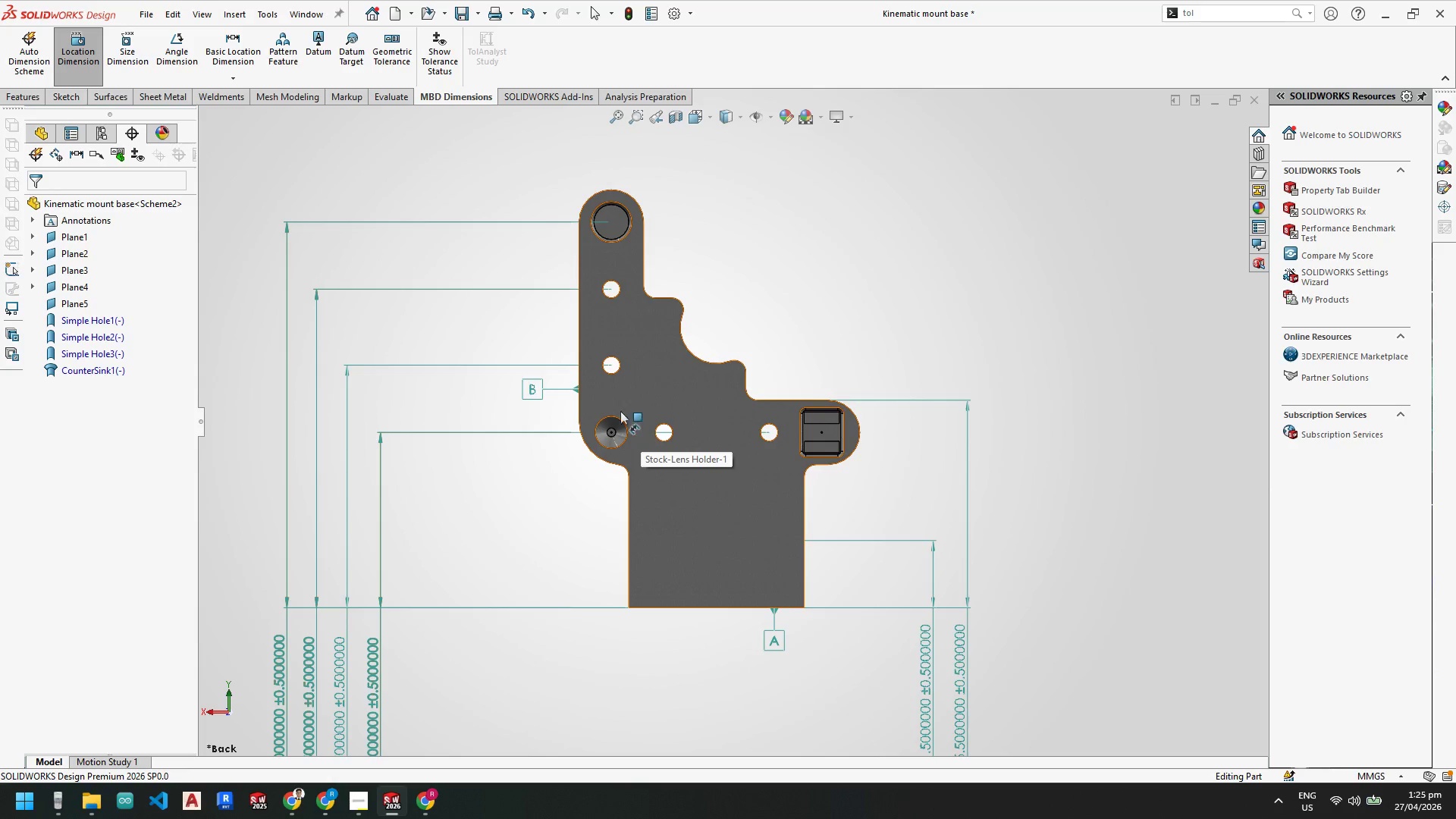 
wait(9.83)
 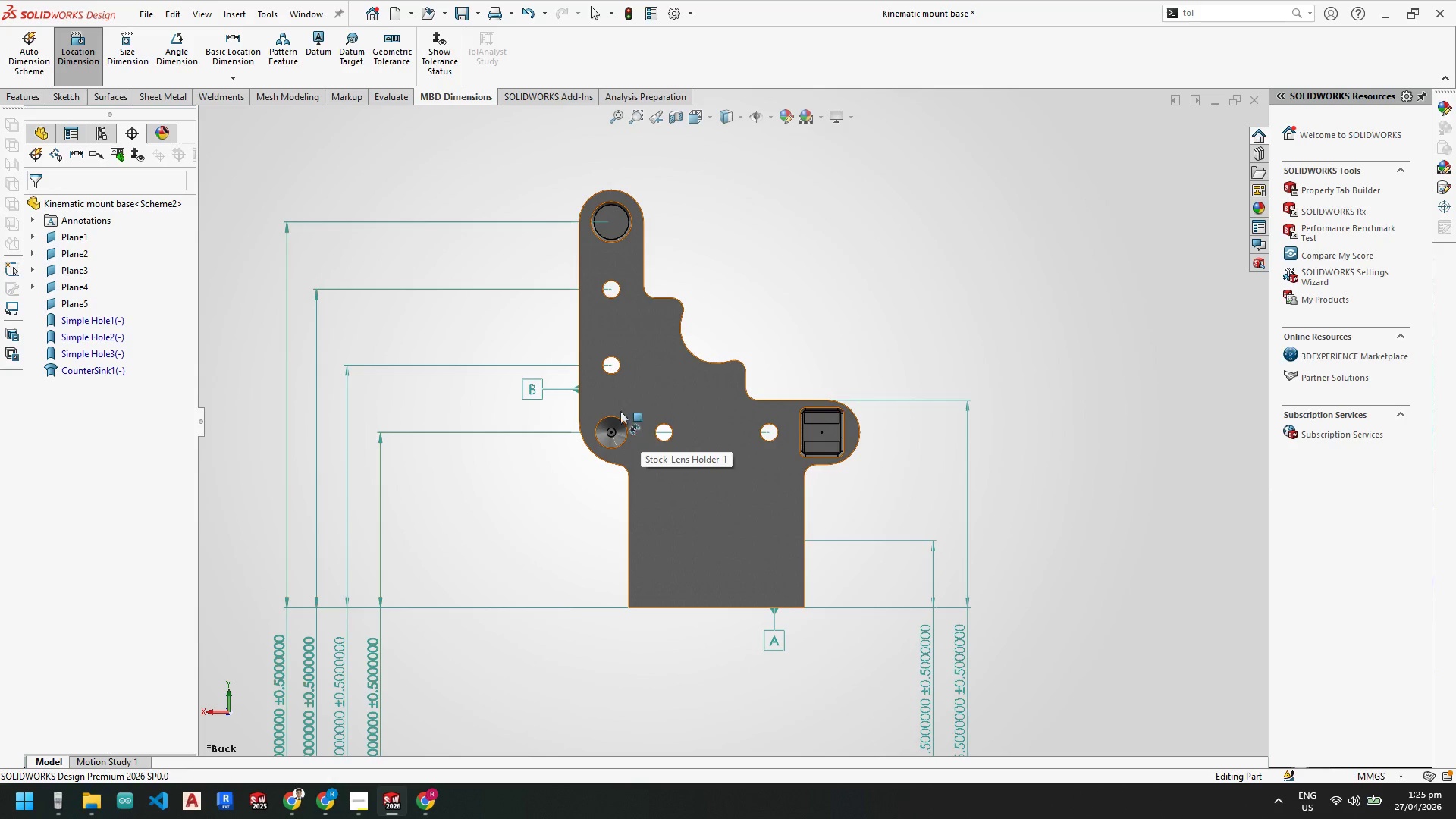 
left_click([608, 378])
 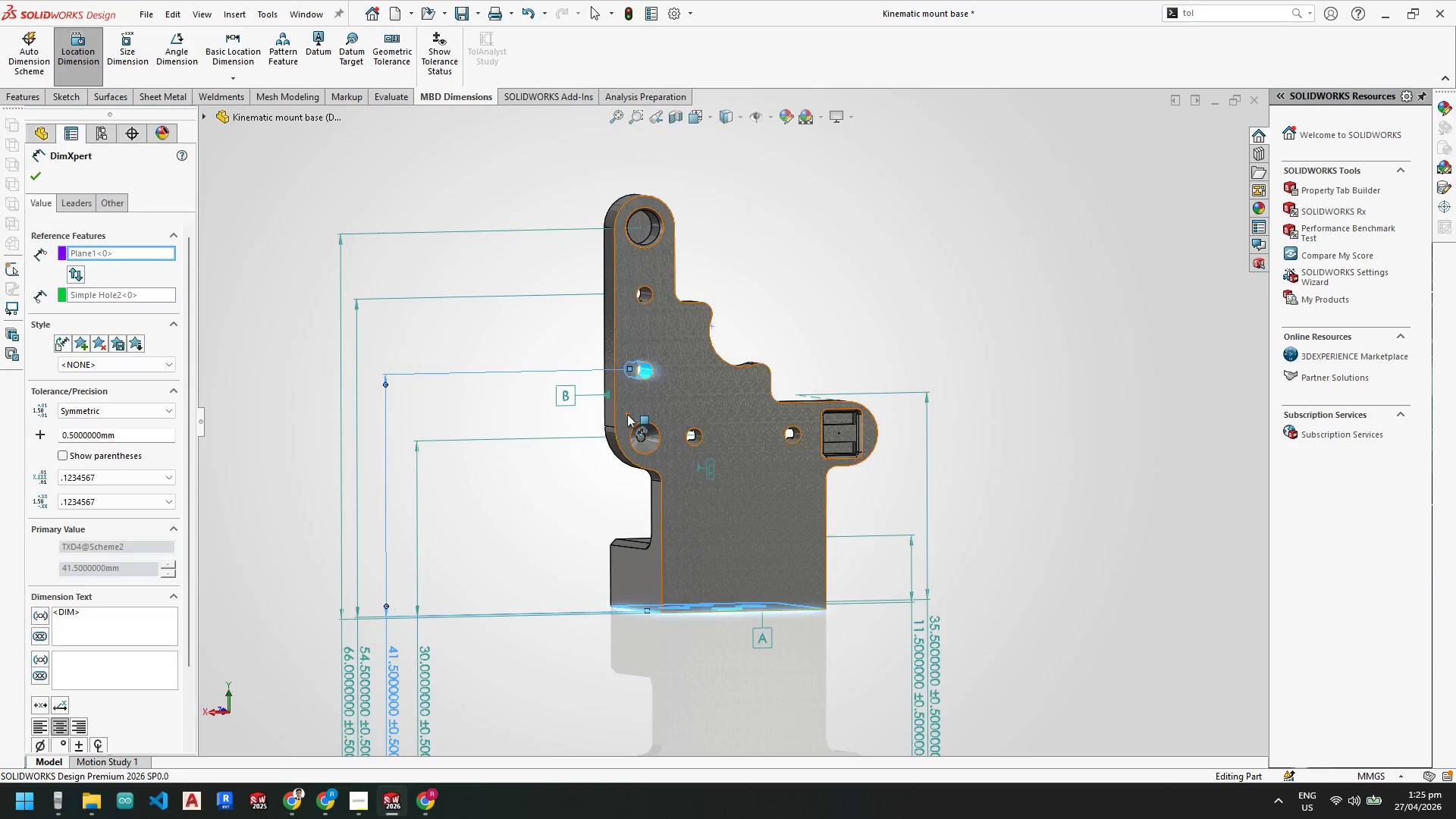 
key(Escape)
 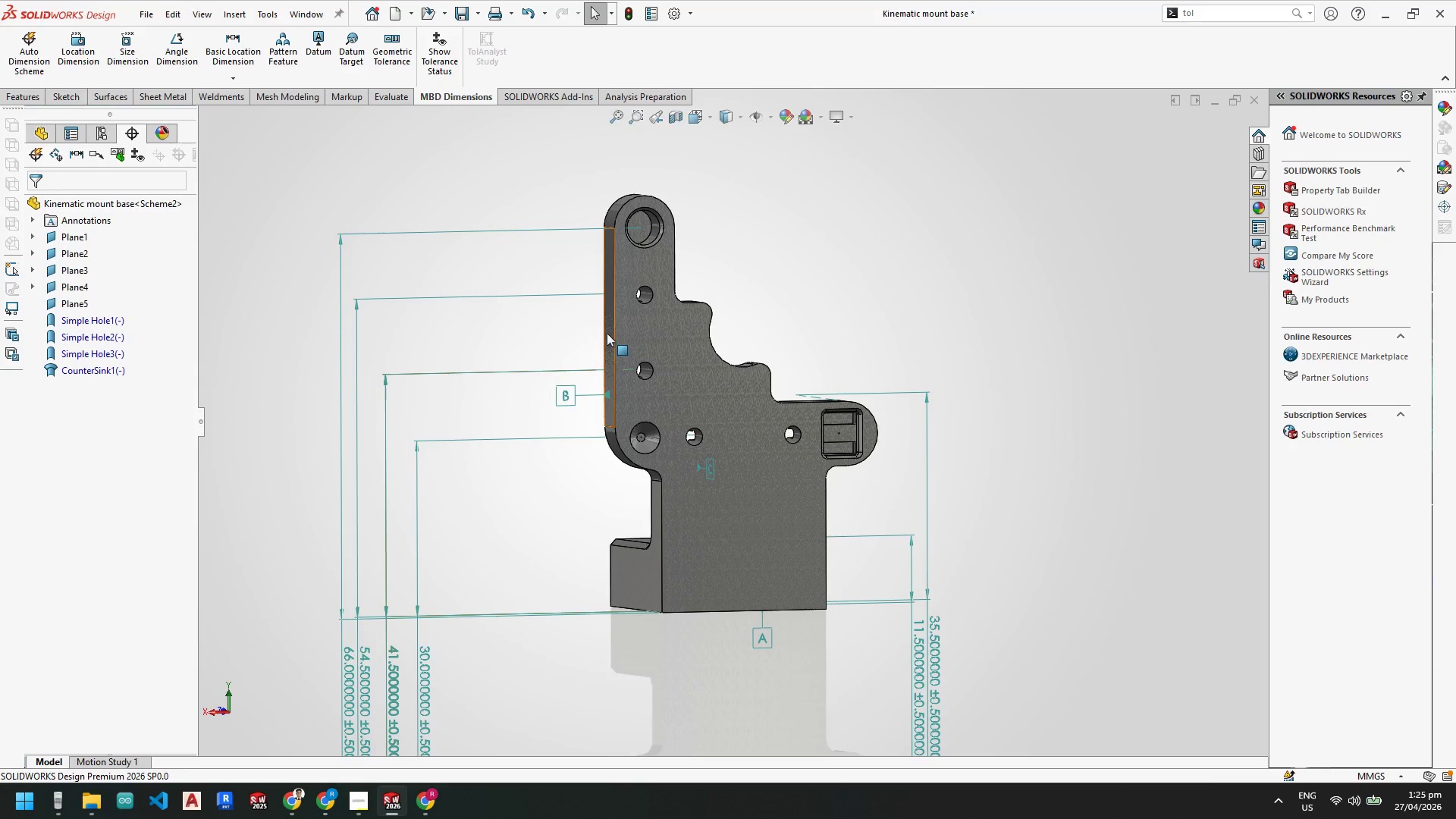 
key(Escape)
 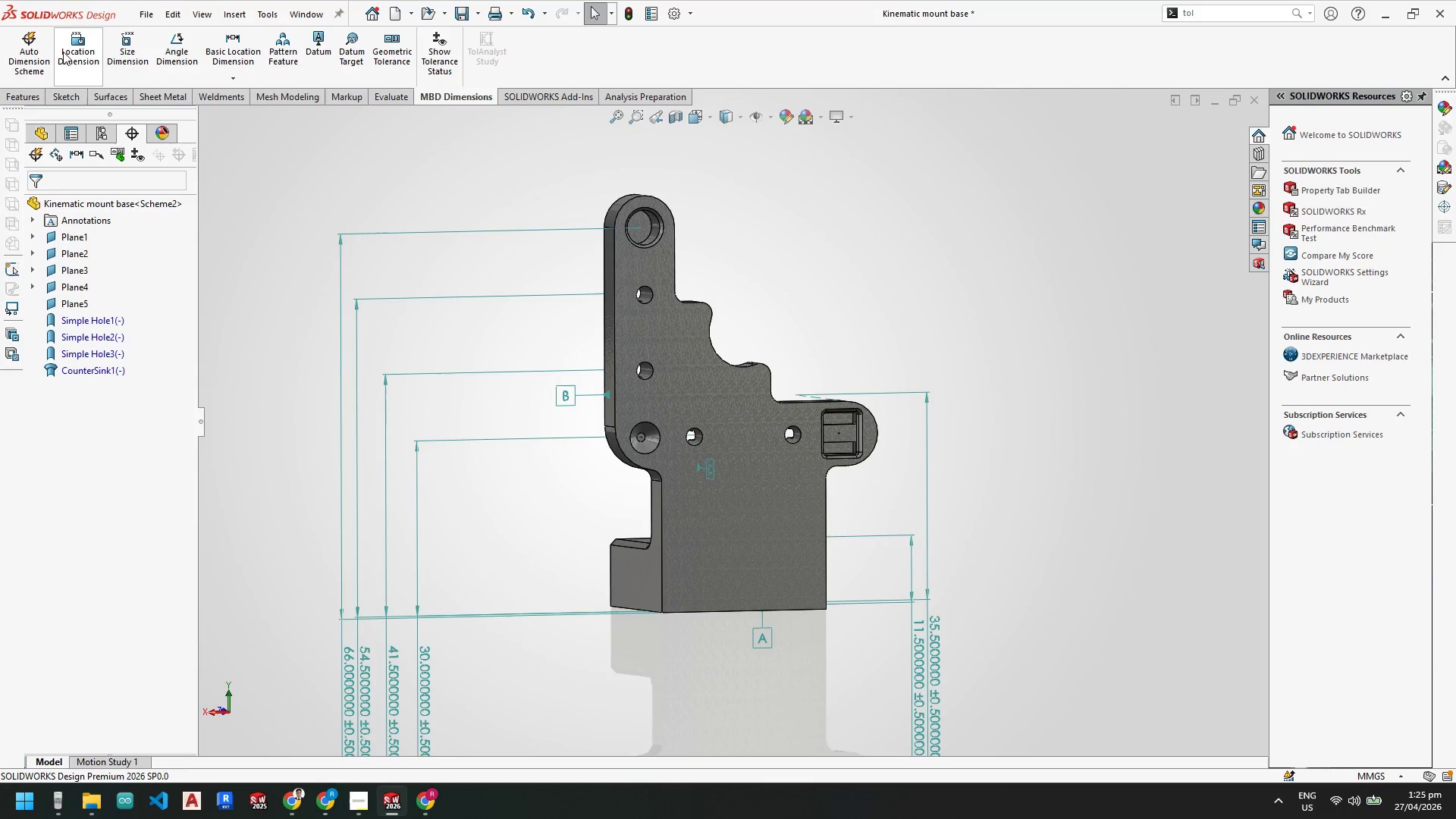 
left_click([68, 48])
 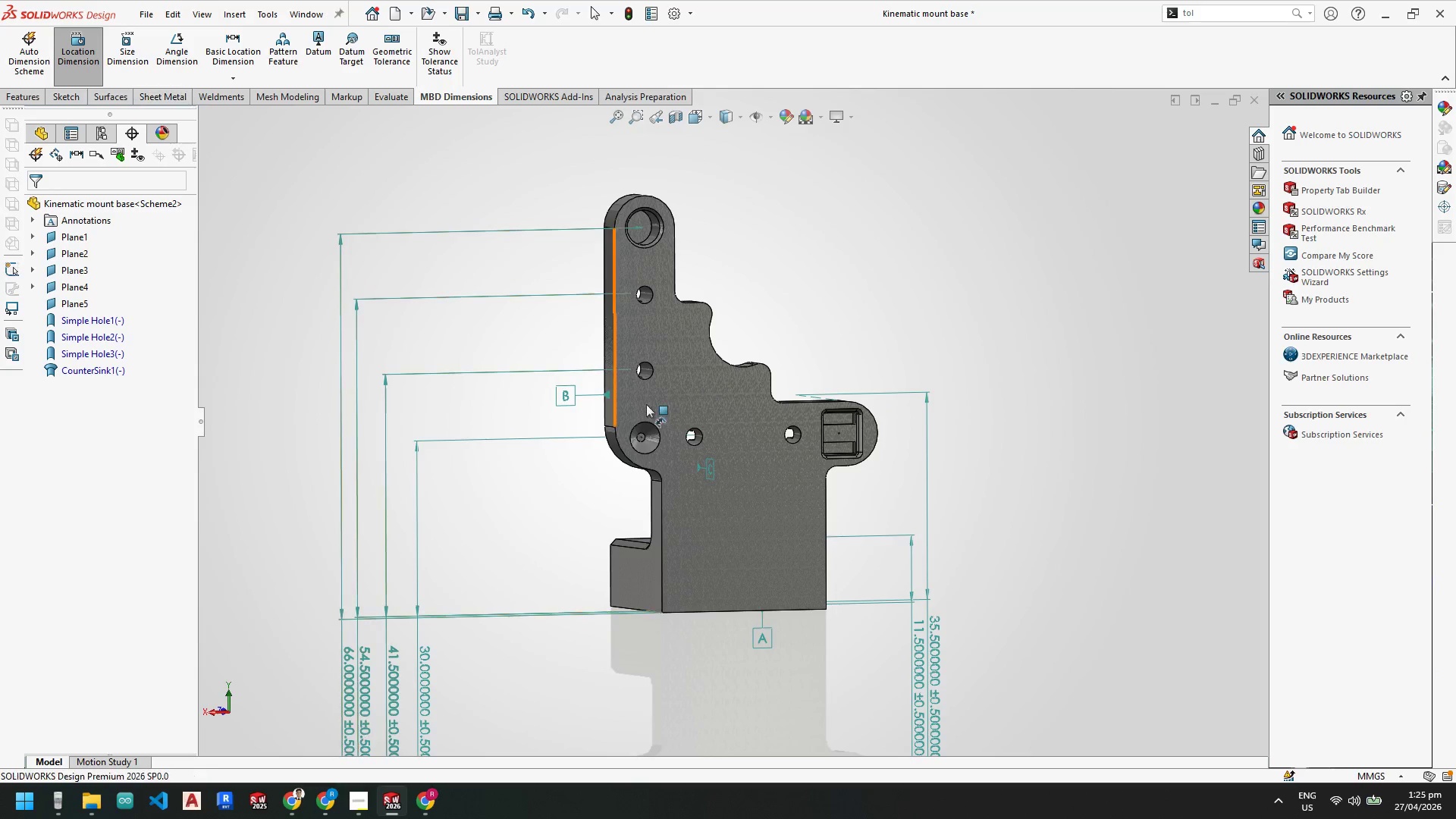 
scroll: coordinate [664, 406], scroll_direction: down, amount: 4.0
 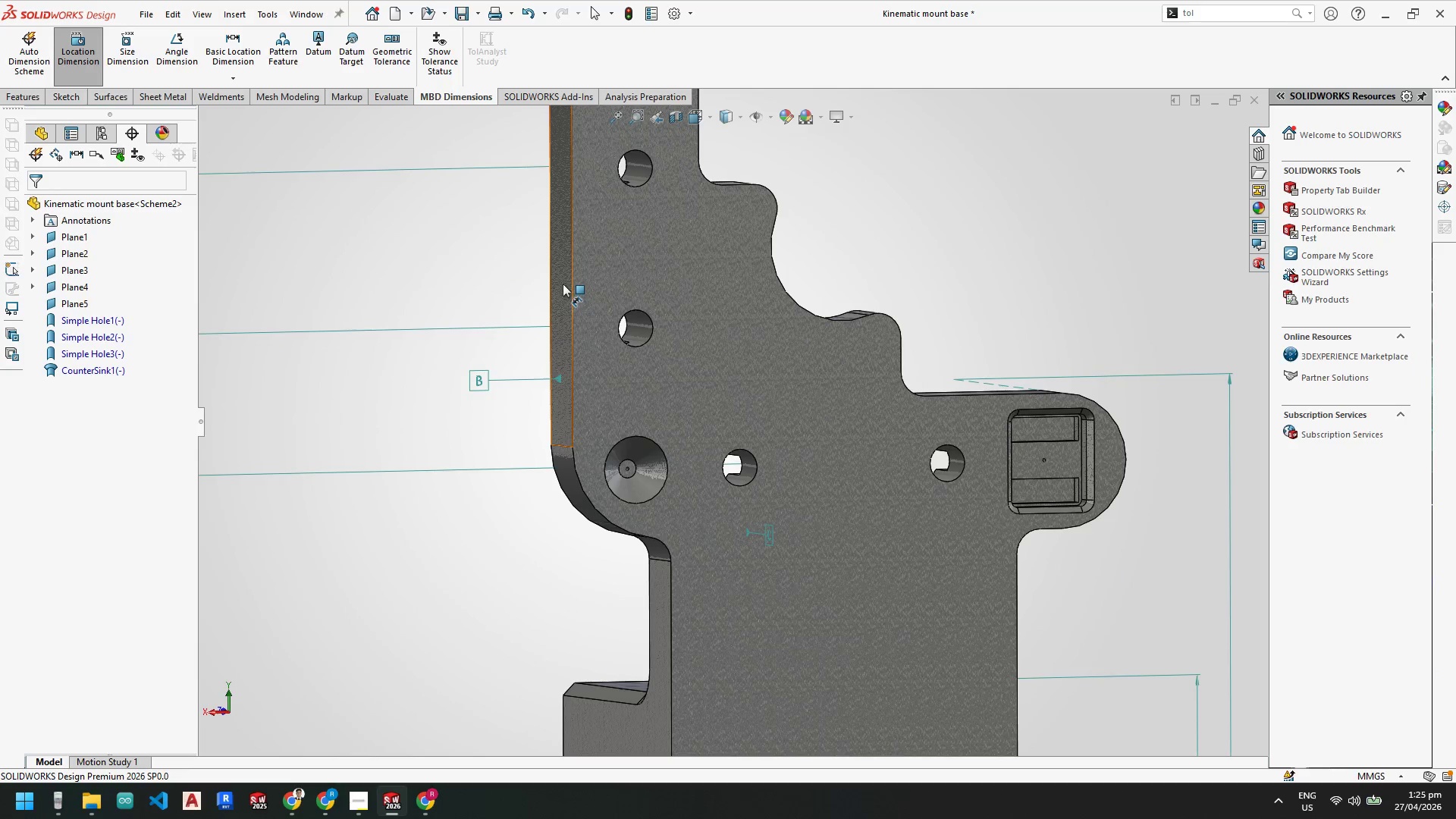 
left_click([561, 283])
 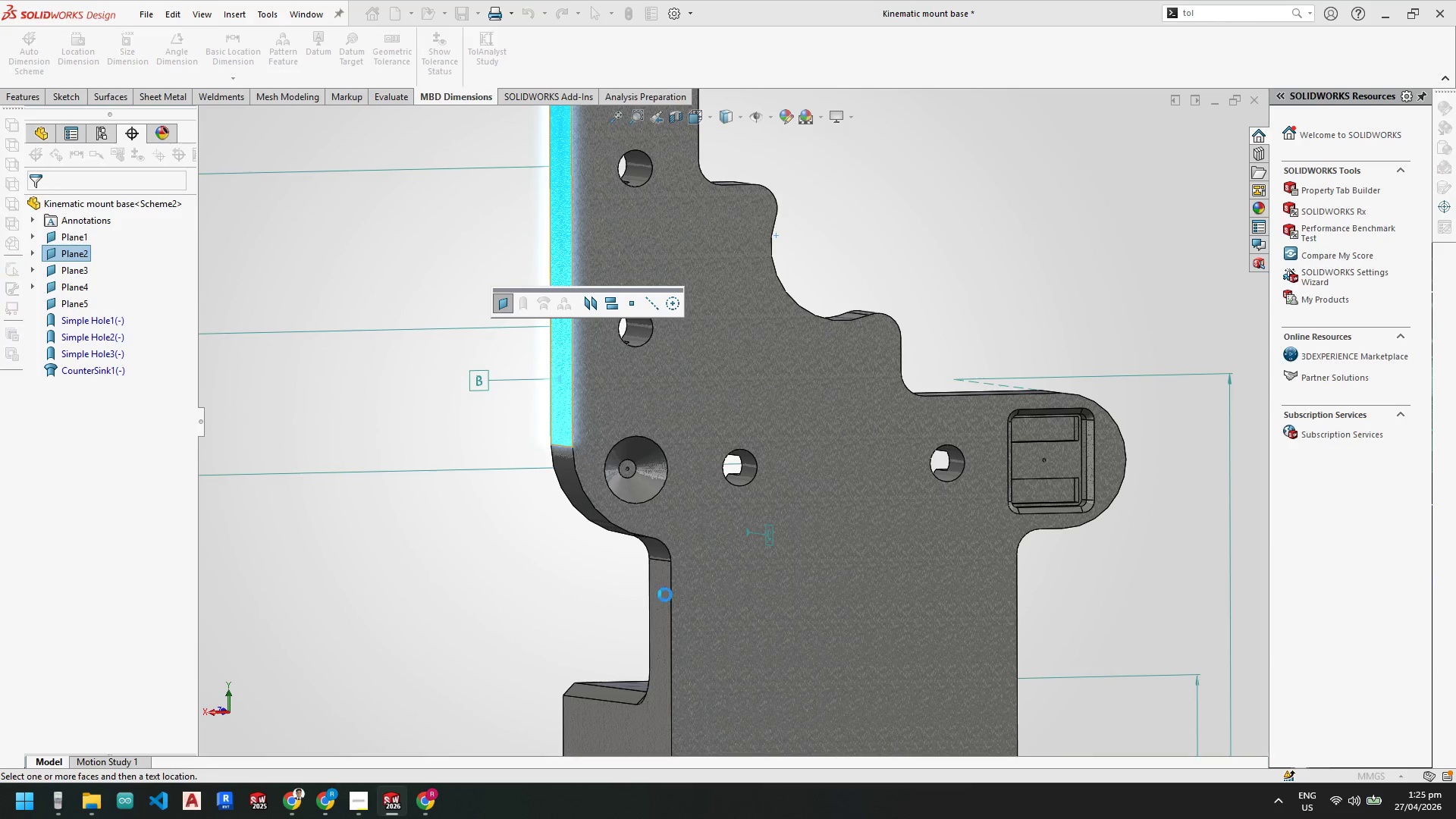 
left_click([676, 513])
 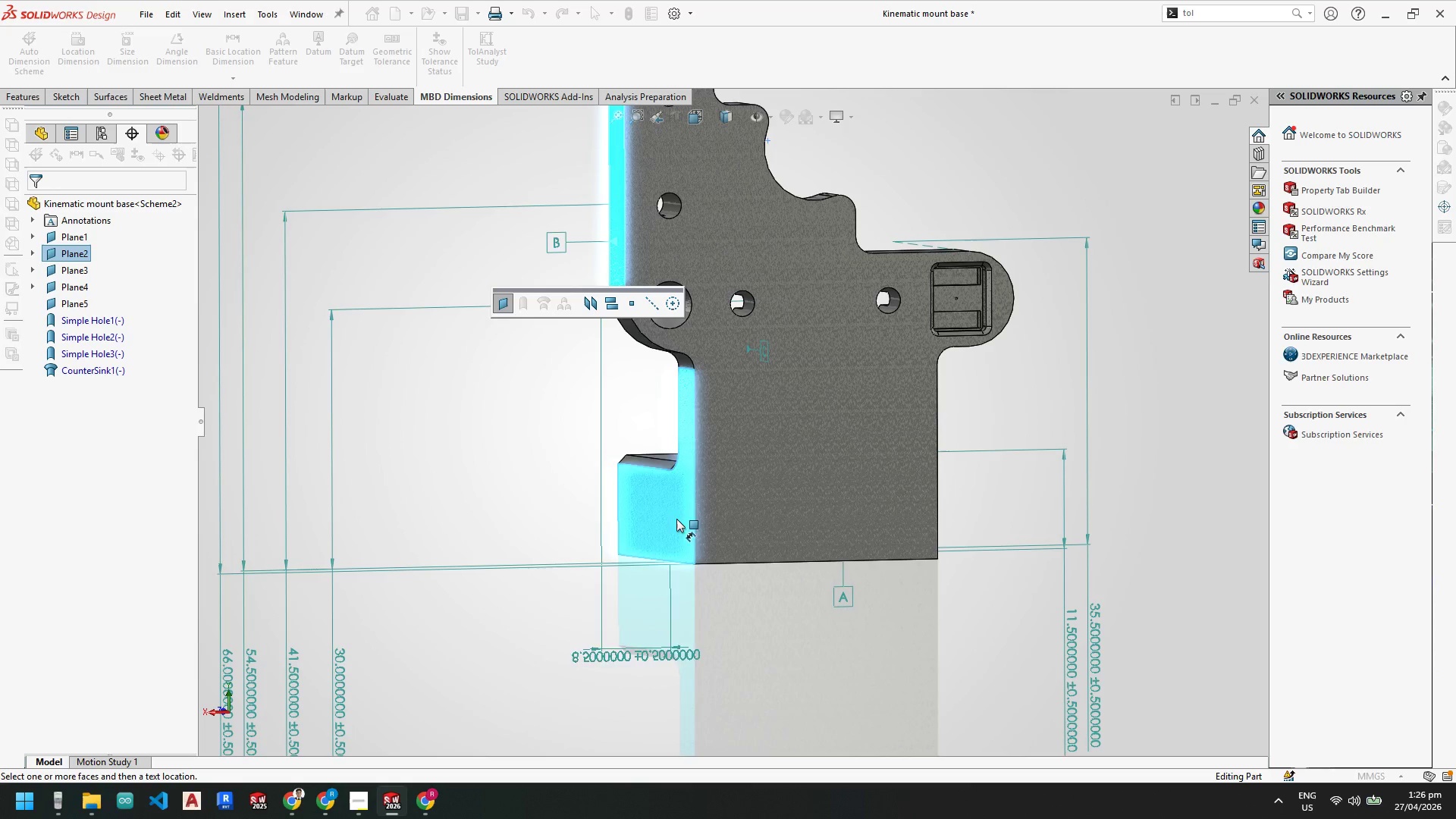 
scroll: coordinate [721, 510], scroll_direction: up, amount: 5.0
 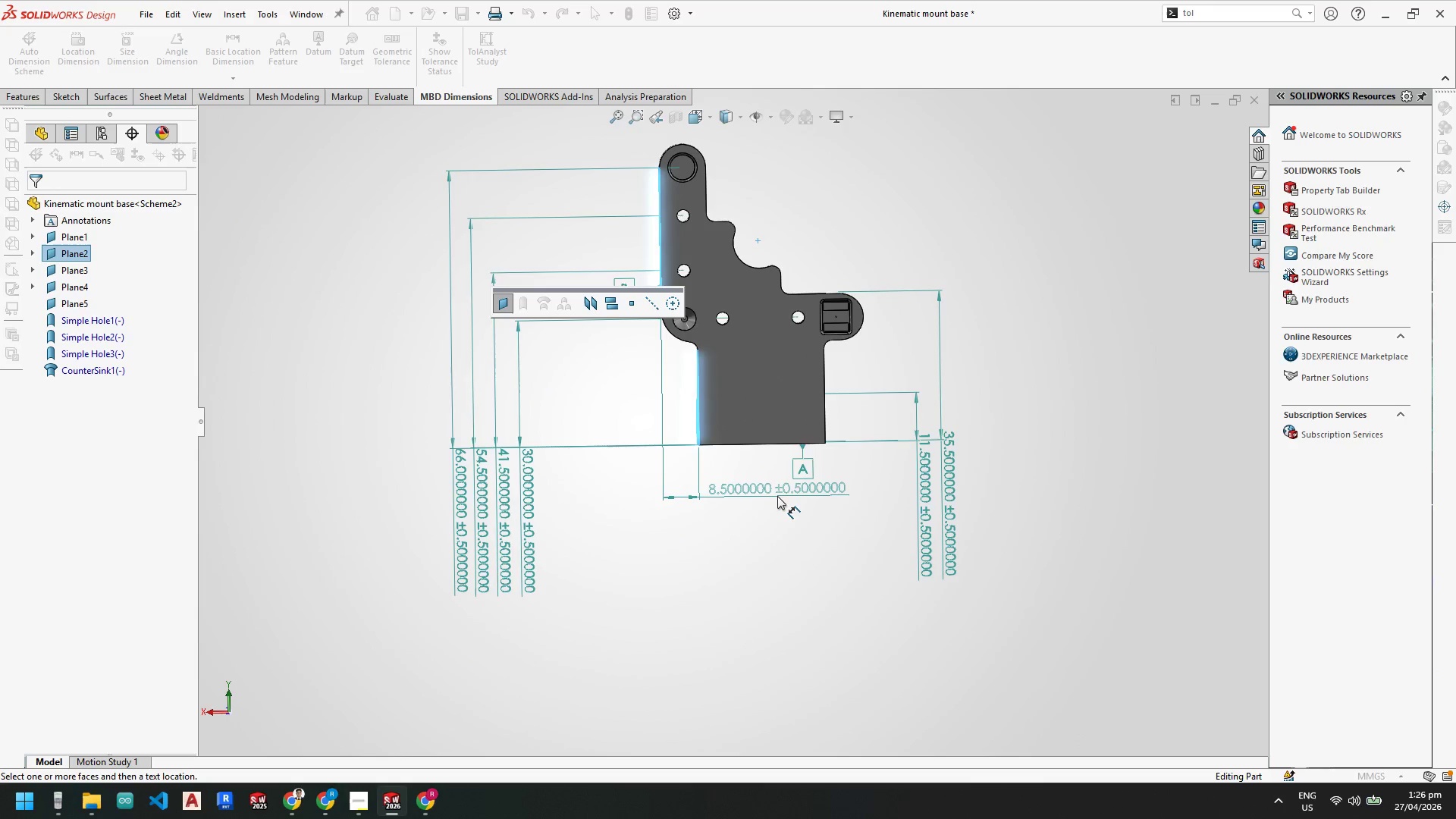 
left_click([778, 498])
 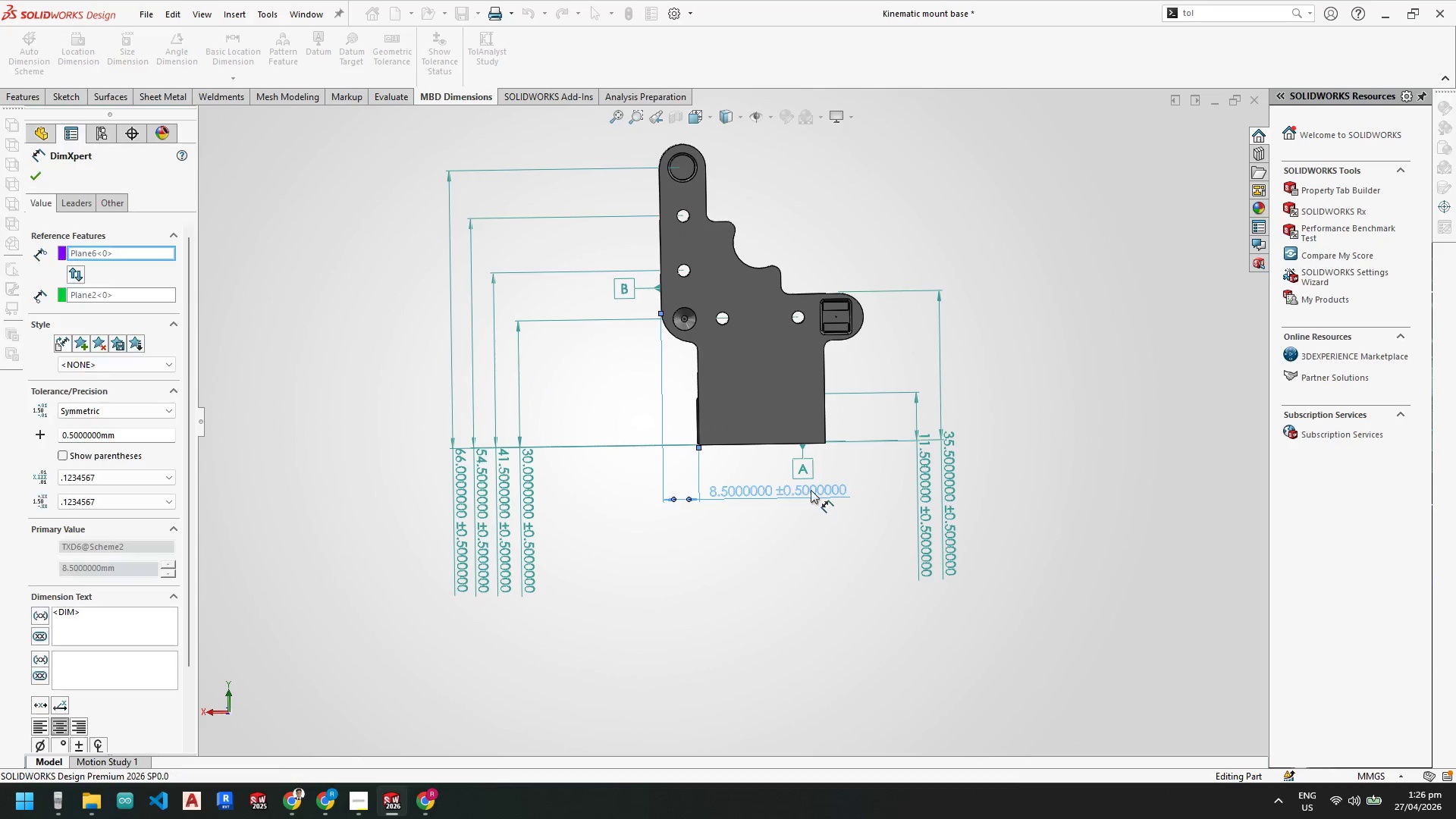 
key(Escape)
 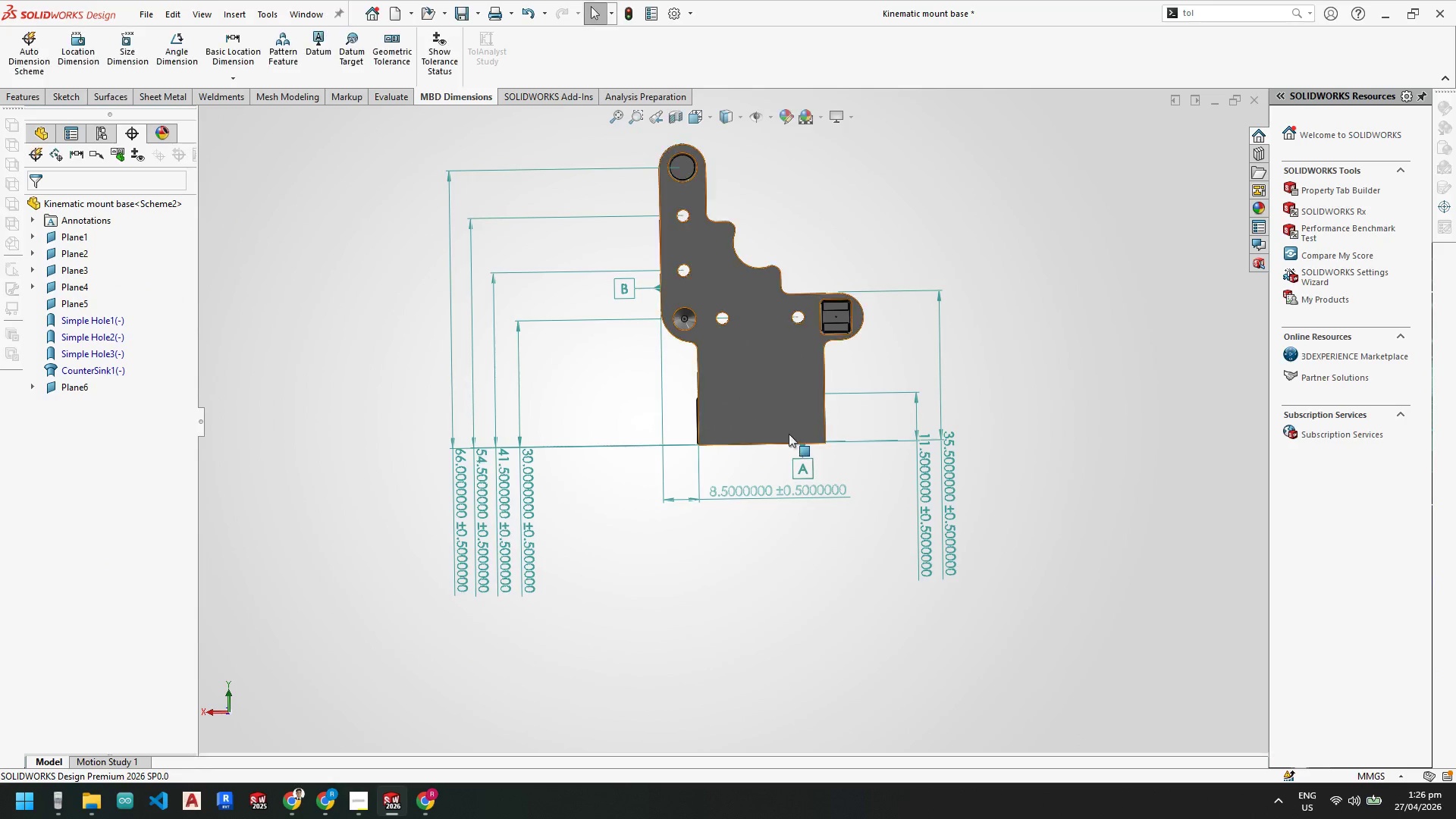 
key(Escape)
 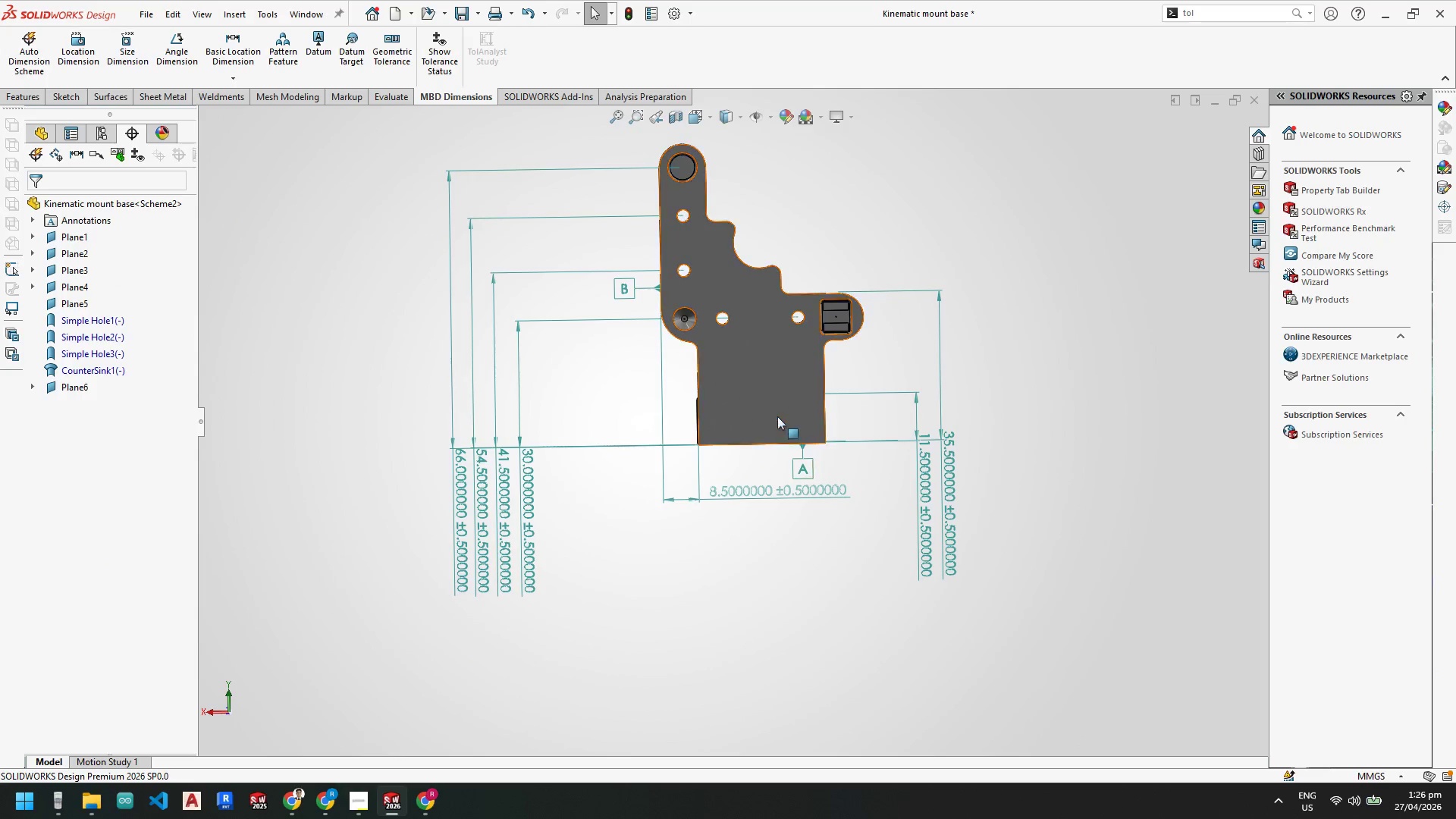 
key(Escape)
 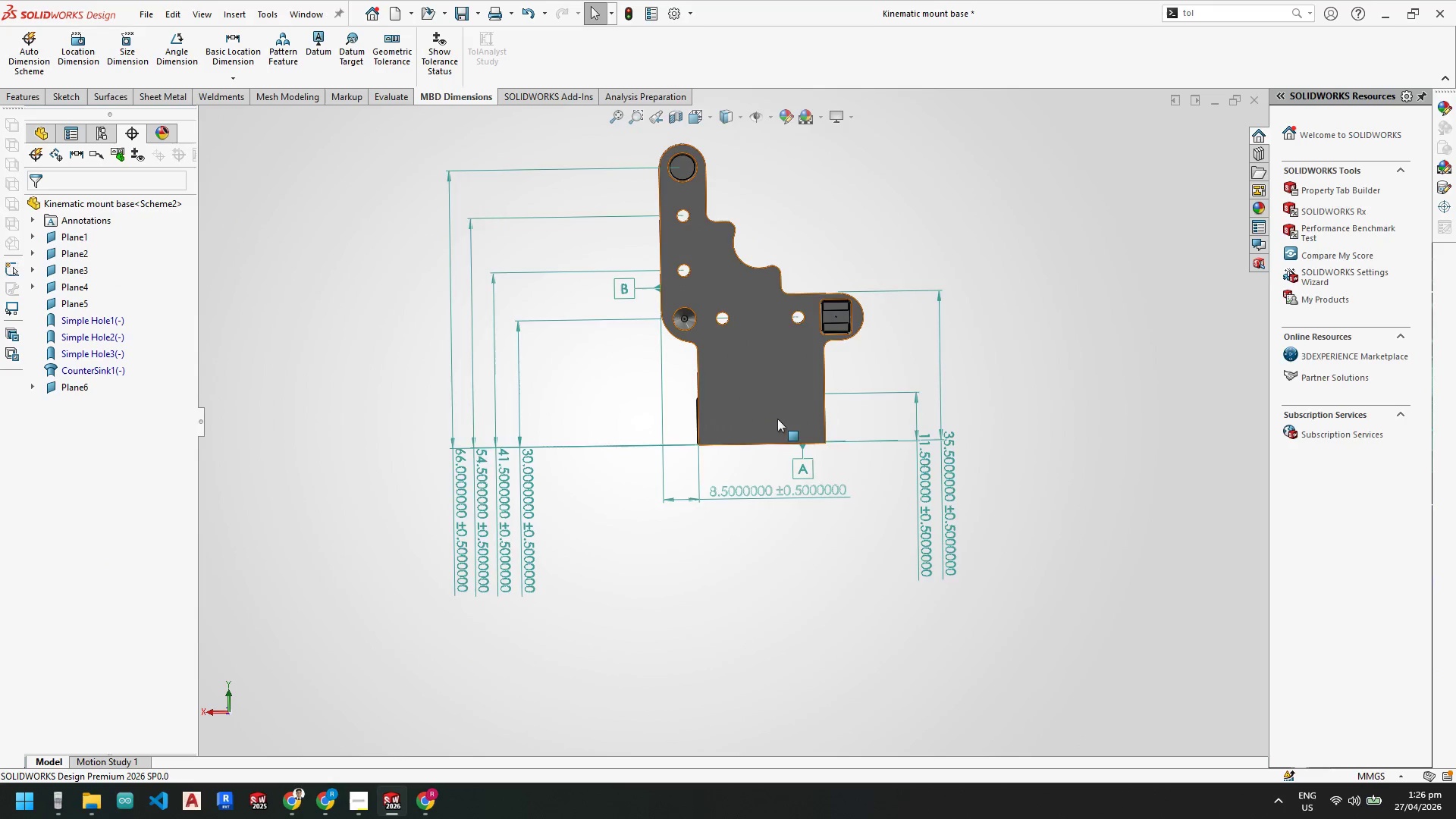 
scroll: coordinate [775, 419], scroll_direction: up, amount: 1.0
 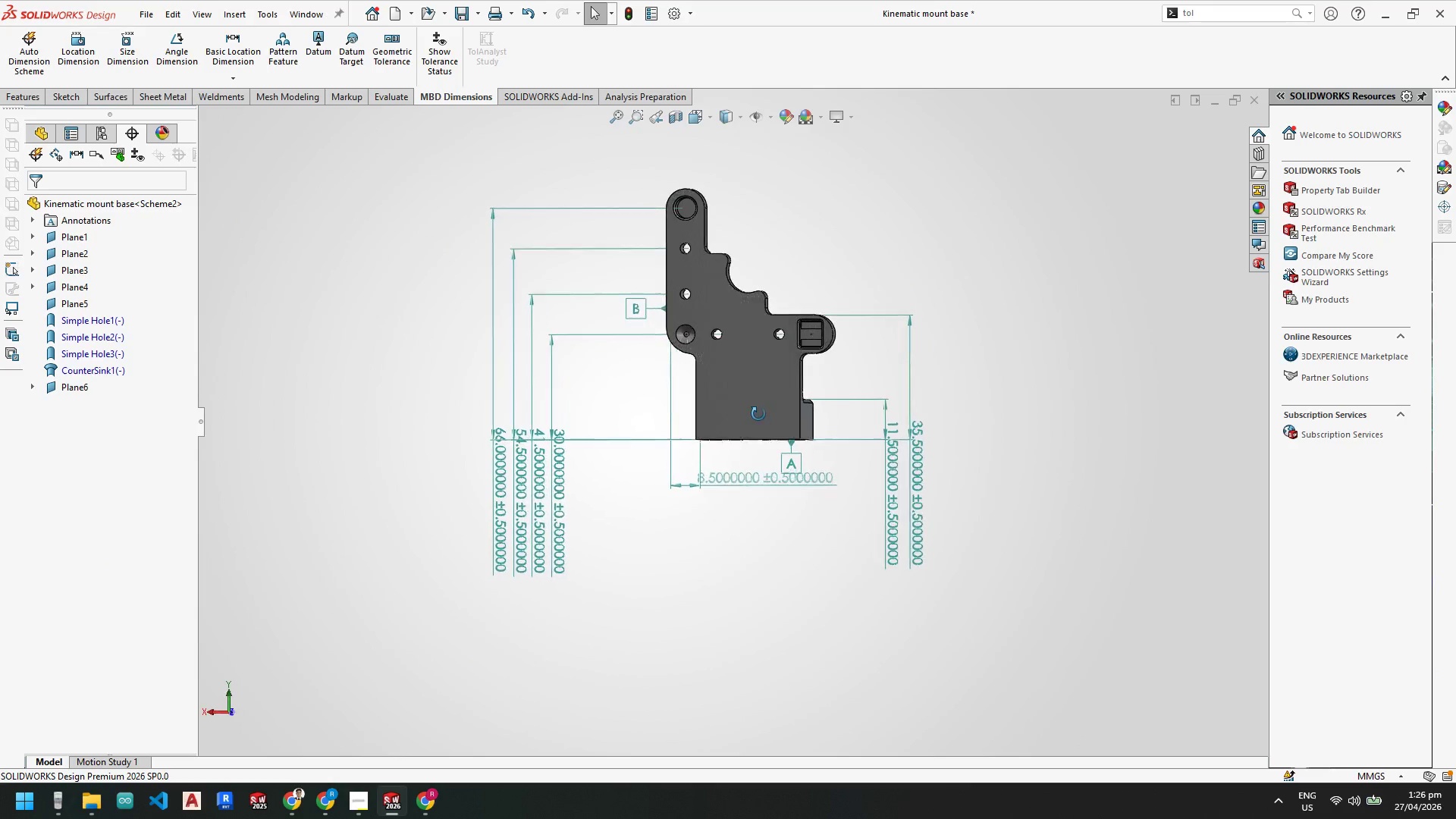 
key(Space)
 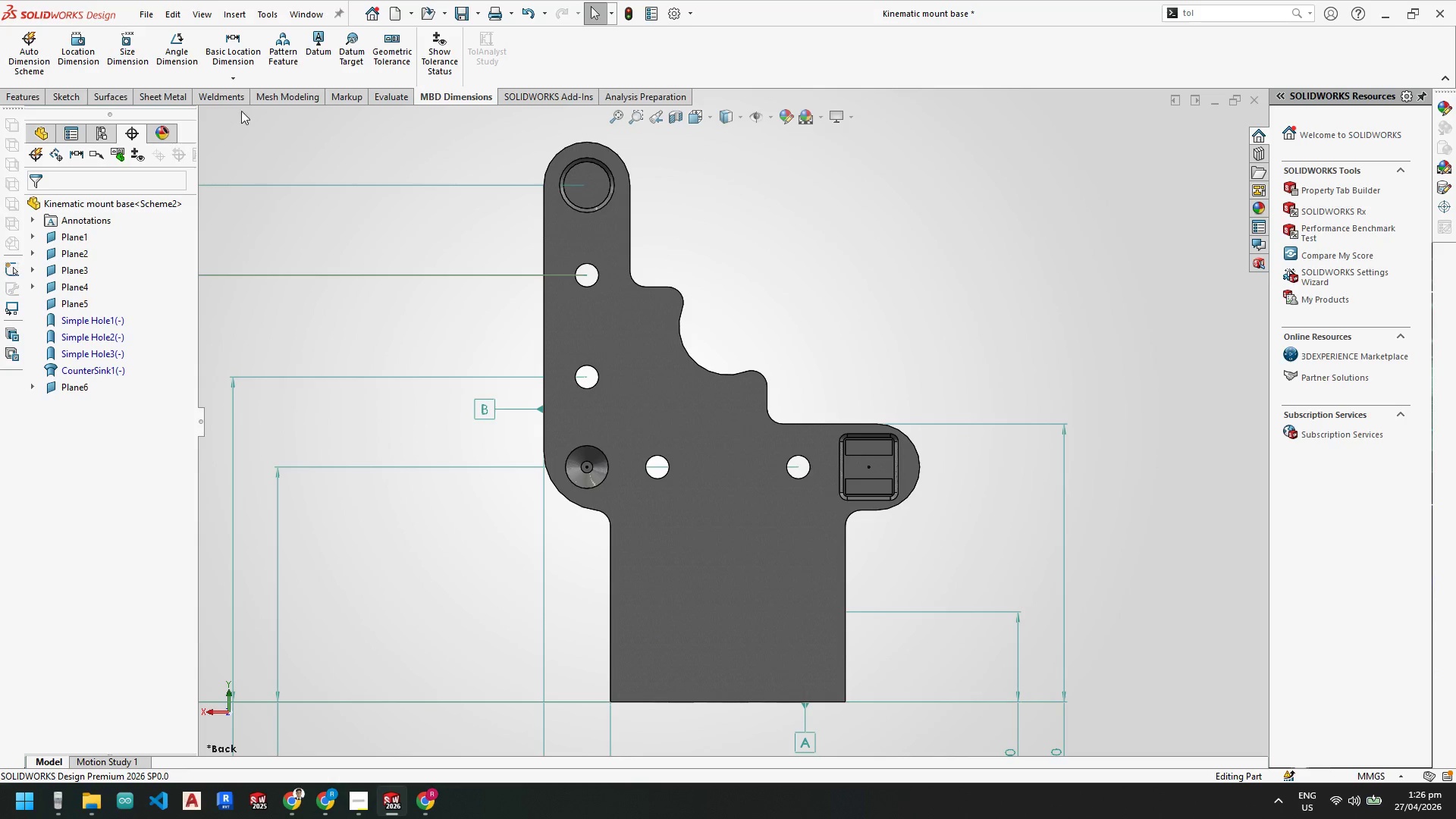 
scroll: coordinate [741, 578], scroll_direction: up, amount: 2.0
 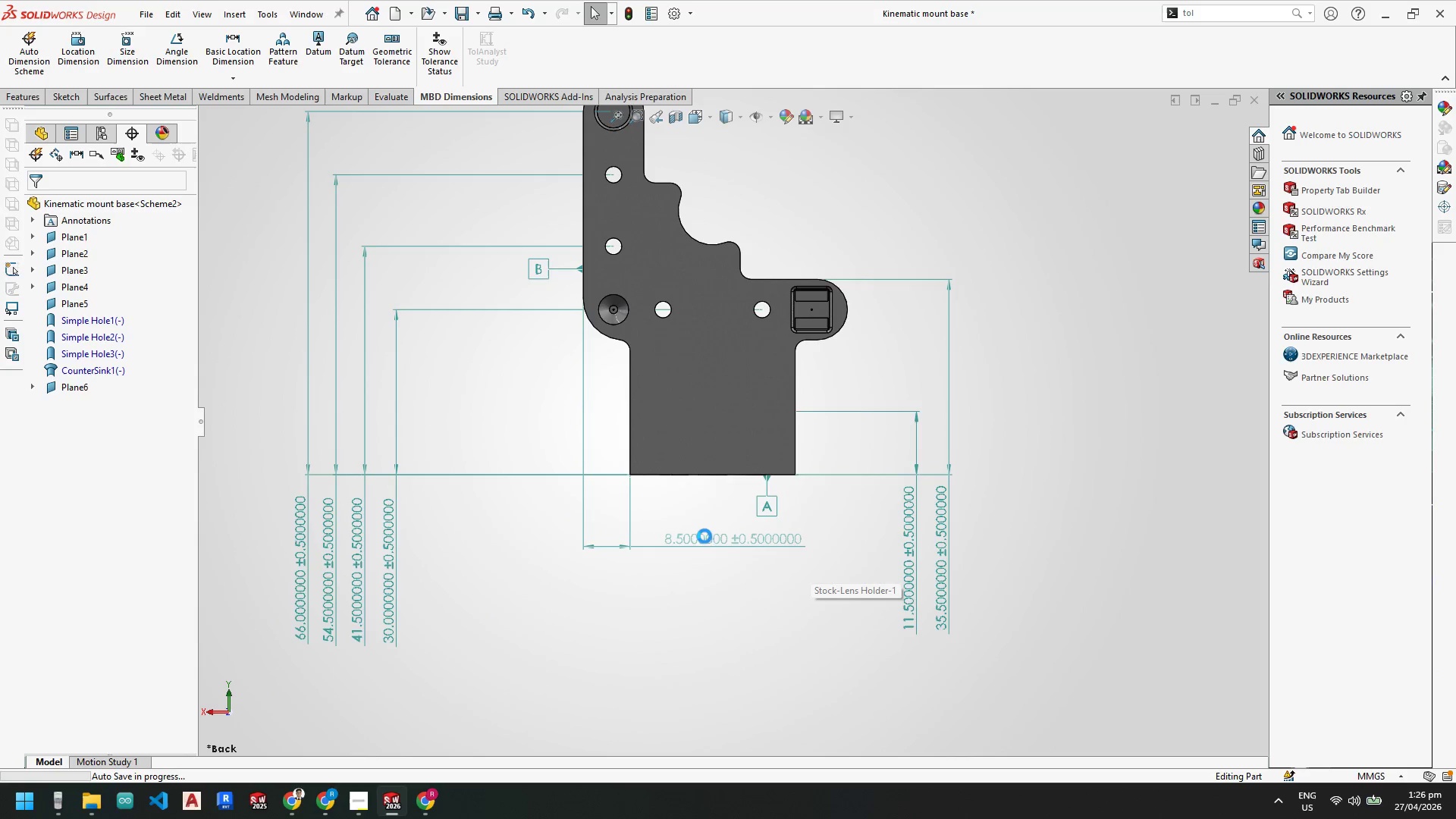 
left_click_drag(start_coordinate=[708, 542], to_coordinate=[543, 566])
 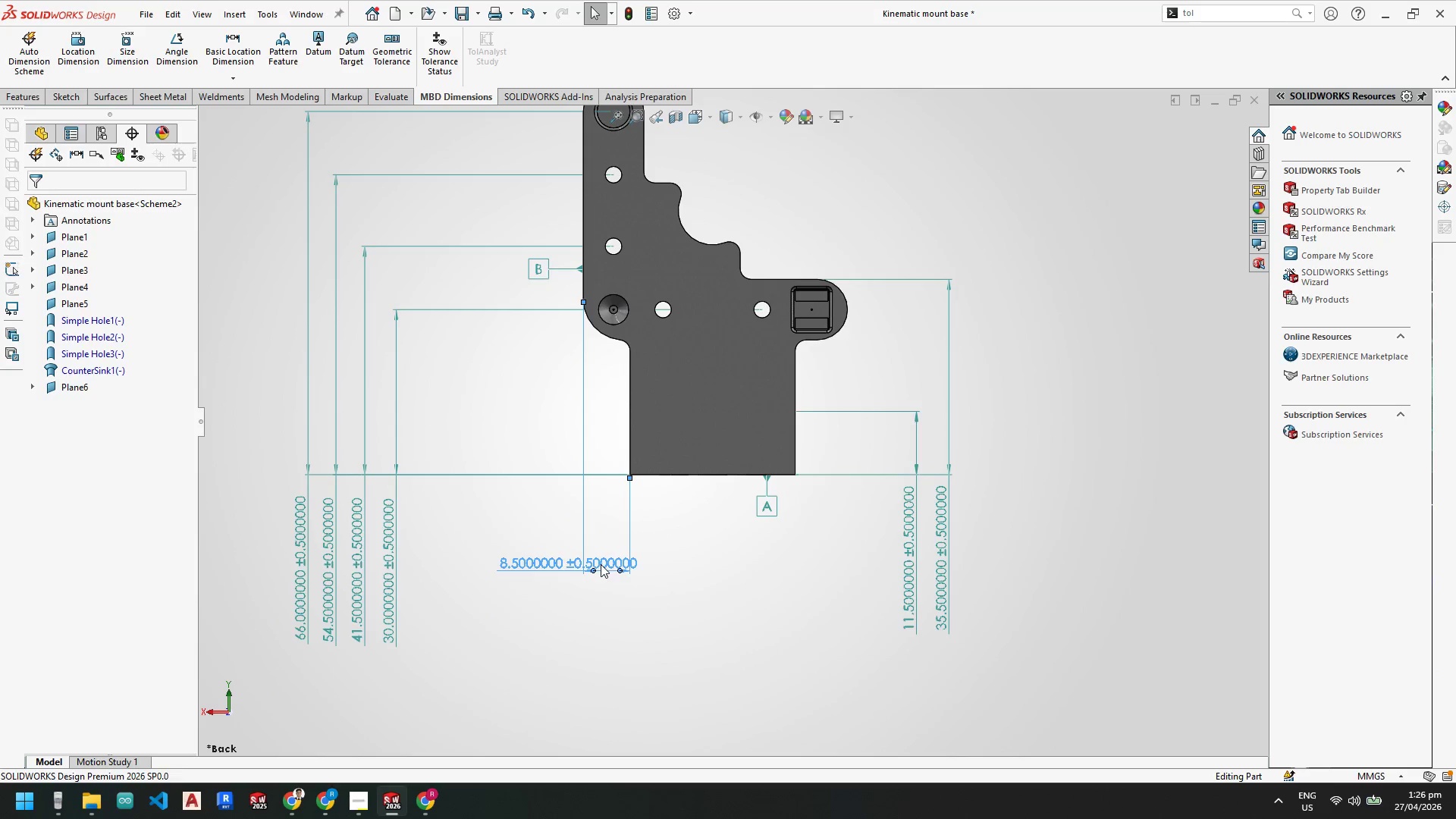 
key(Escape)
 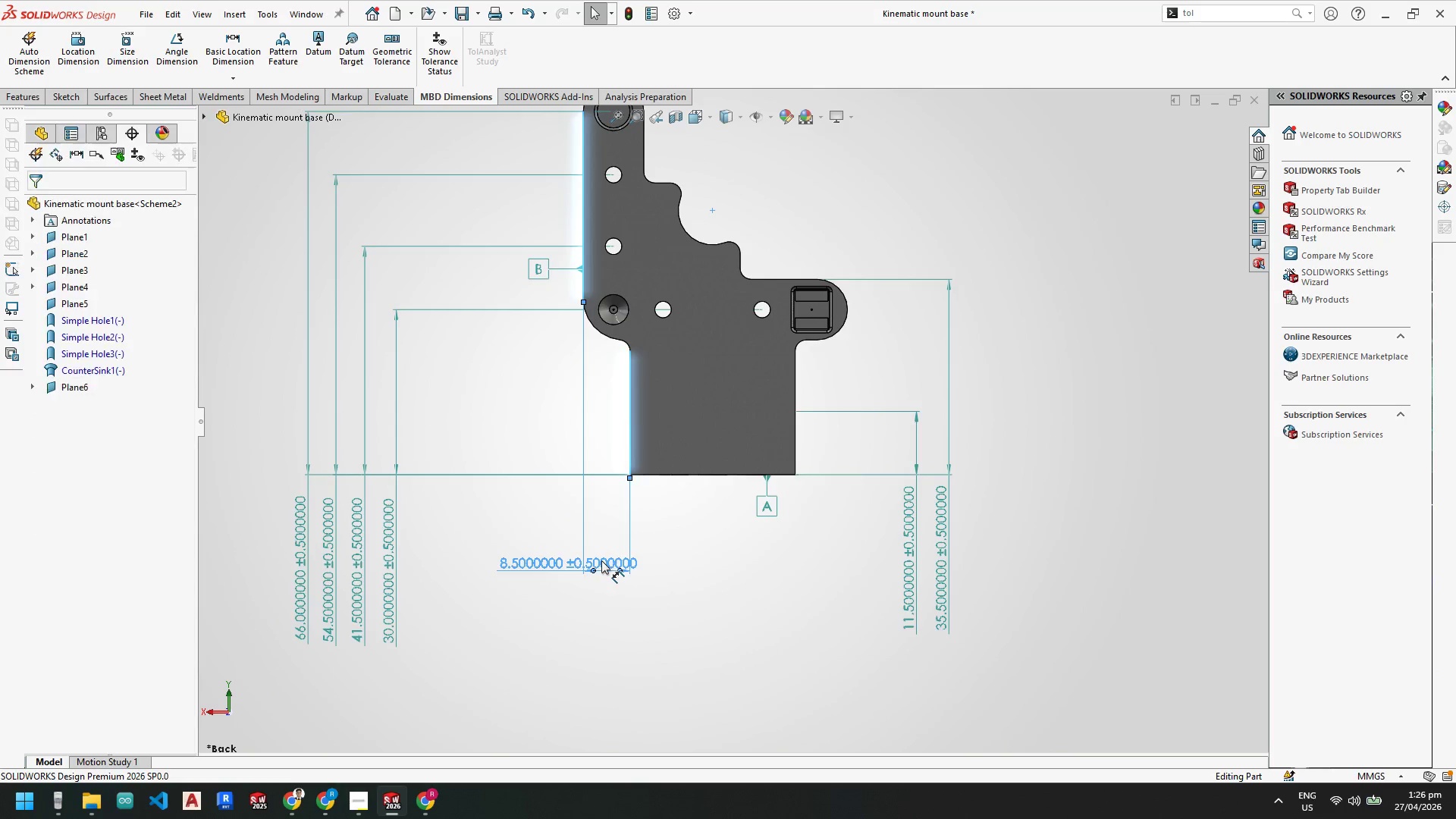 
left_click_drag(start_coordinate=[598, 560], to_coordinate=[530, 577])
 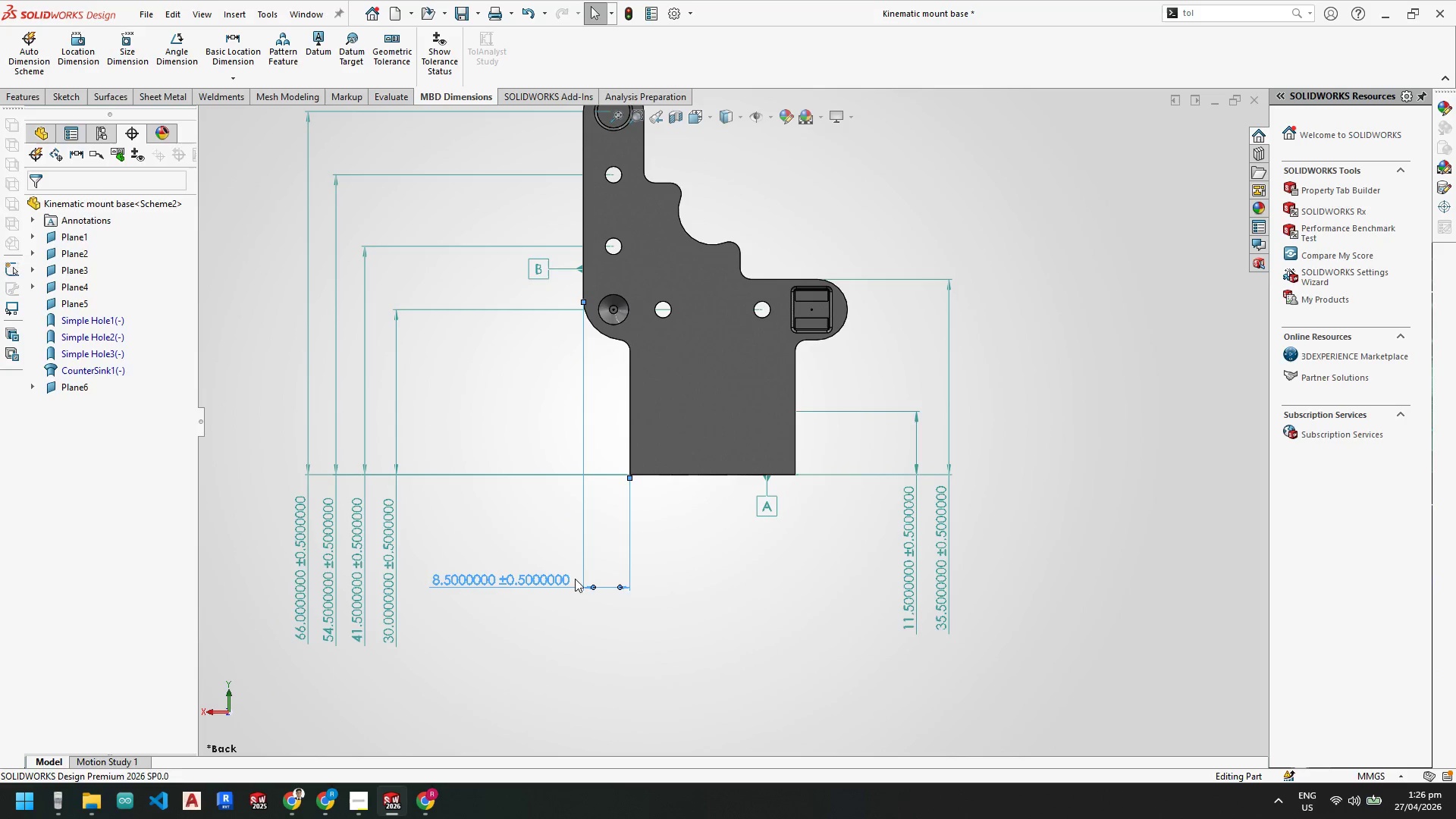 
key(Escape)
 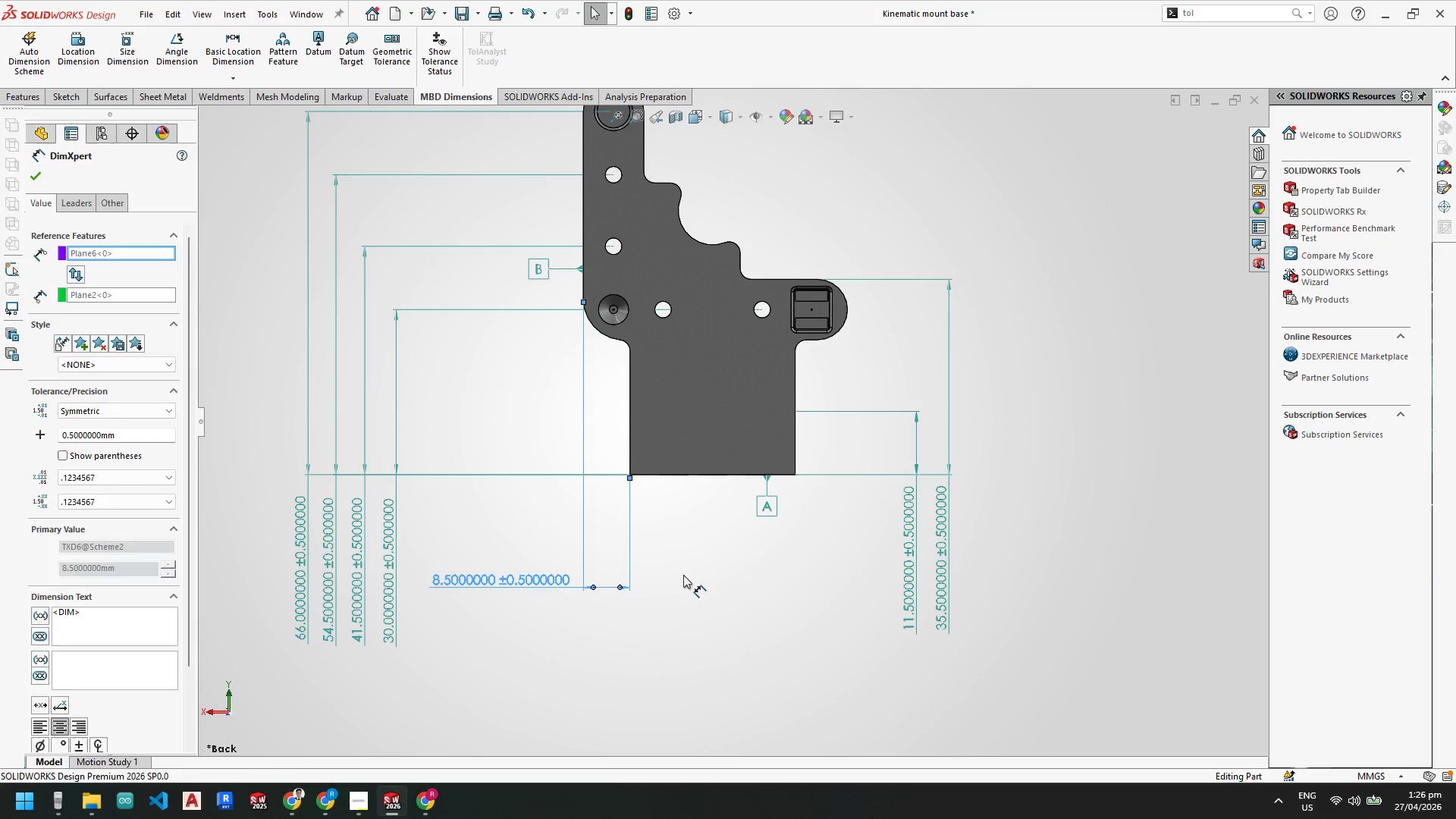 
key(Escape)
 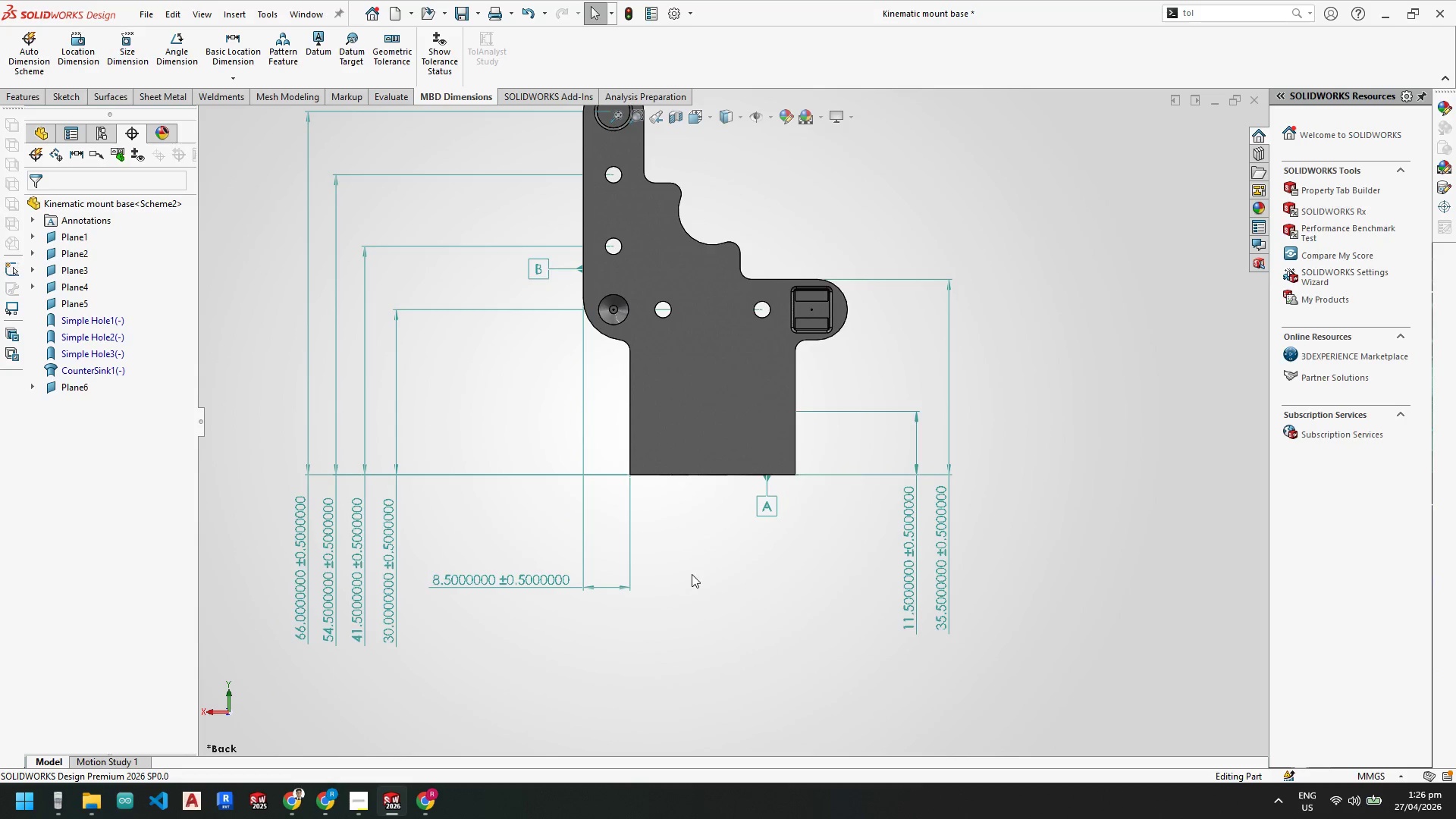 
scroll: coordinate [704, 290], scroll_direction: up, amount: 1.0
 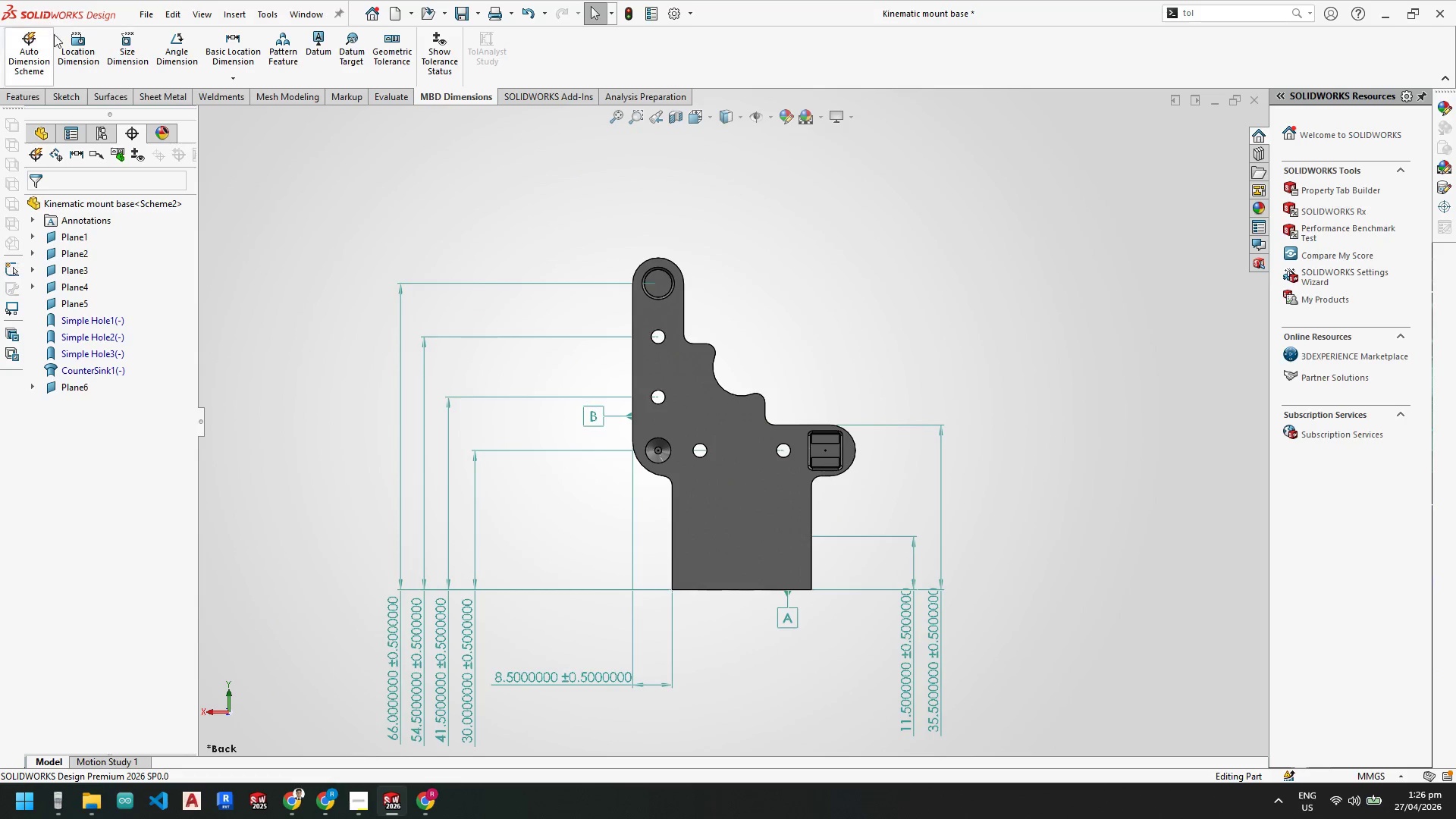 
left_click([71, 50])
 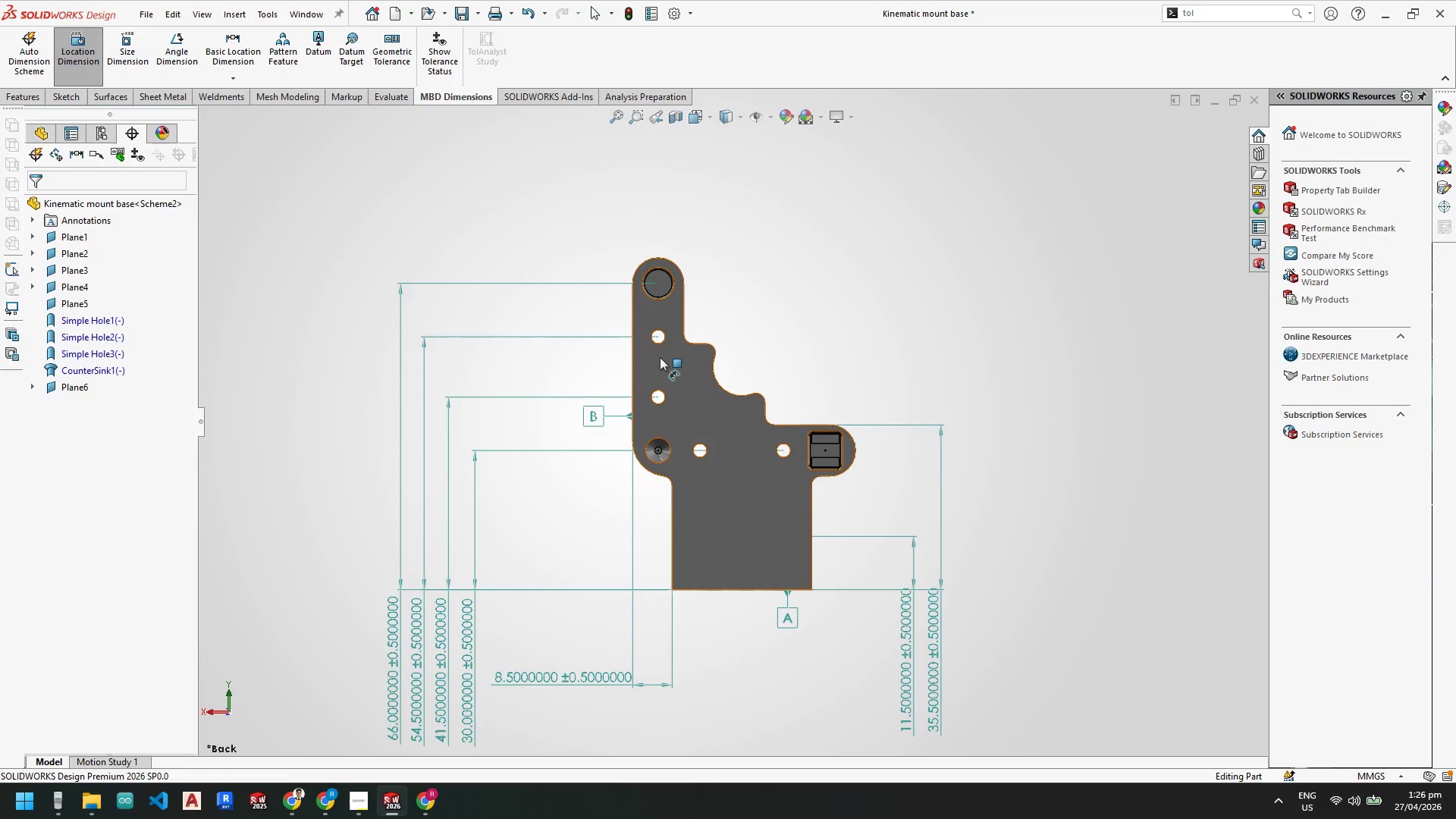 
scroll: coordinate [664, 291], scroll_direction: down, amount: 5.0
 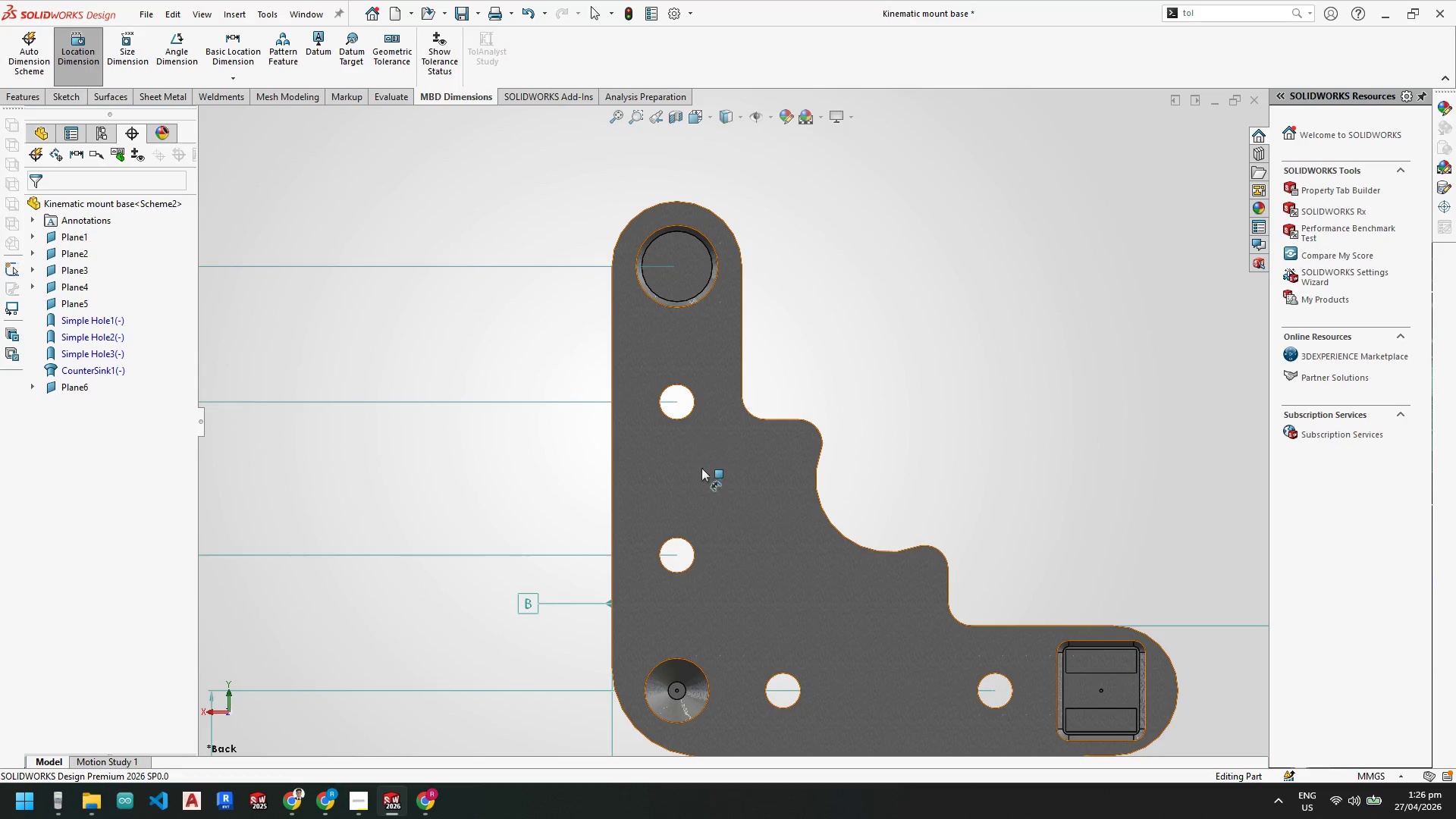 
scroll: coordinate [711, 471], scroll_direction: none, amount: 0.0
 